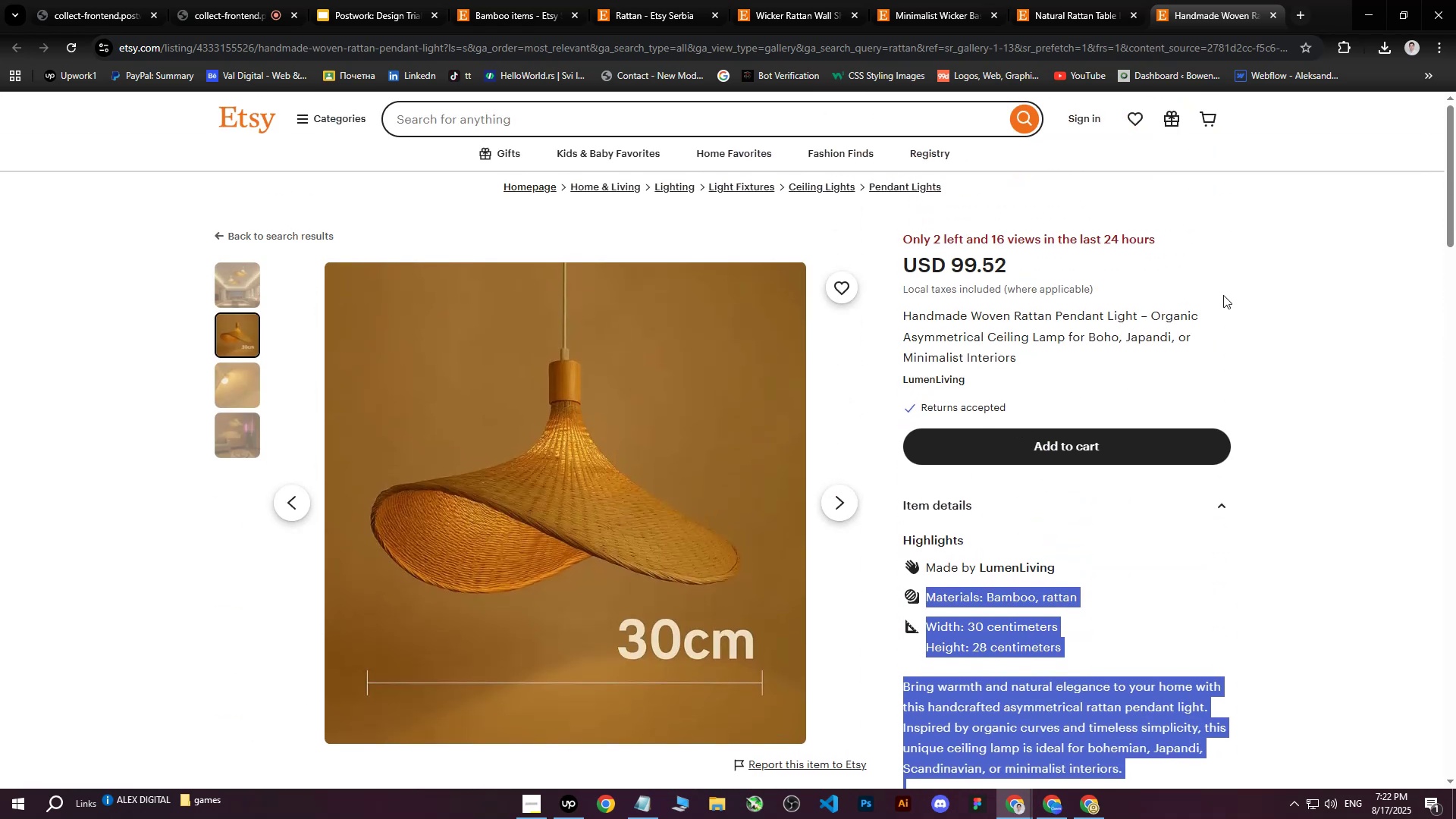 
left_click([1228, 290])
 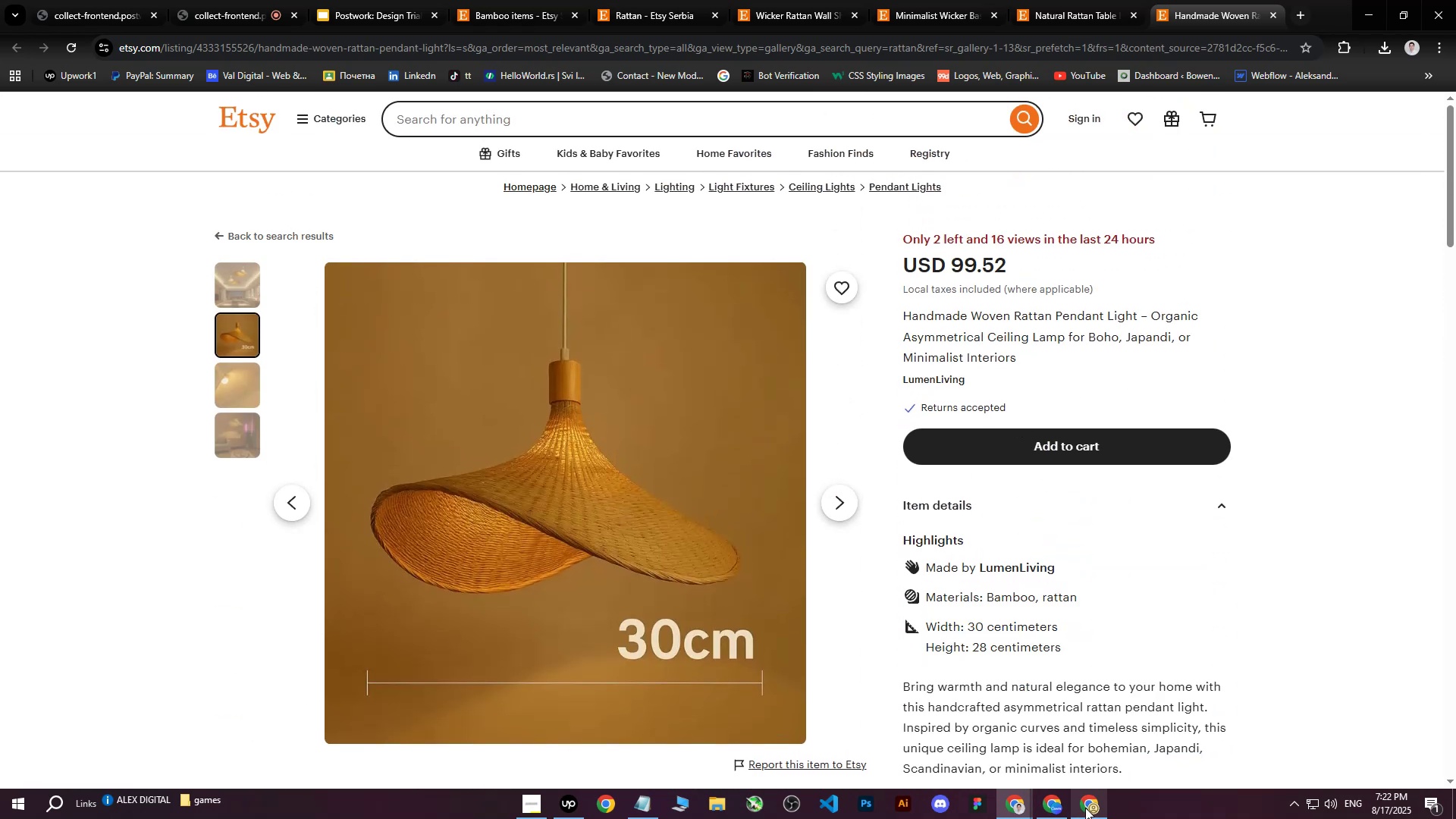 
left_click([1085, 808])
 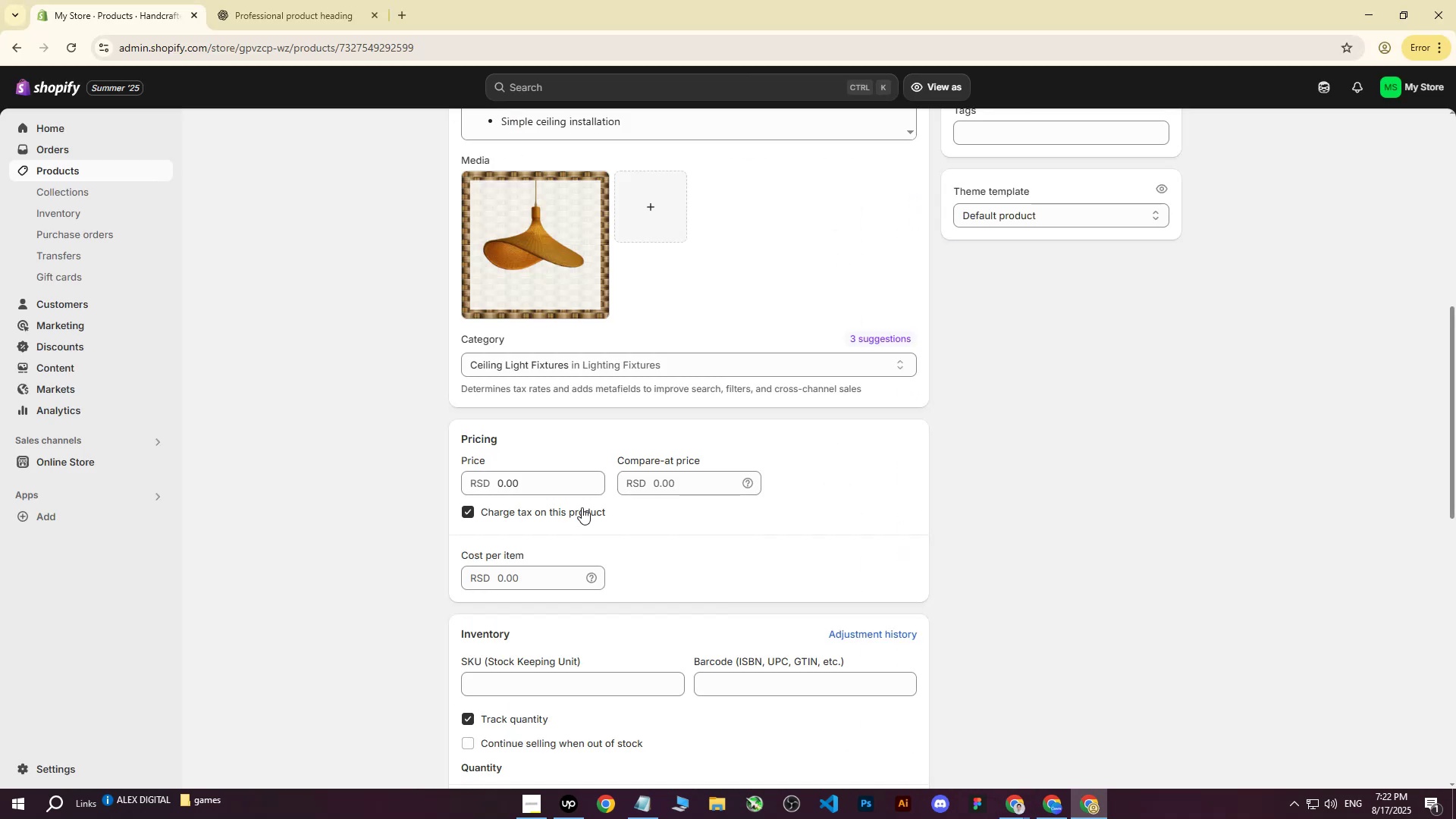 
left_click([546, 482])
 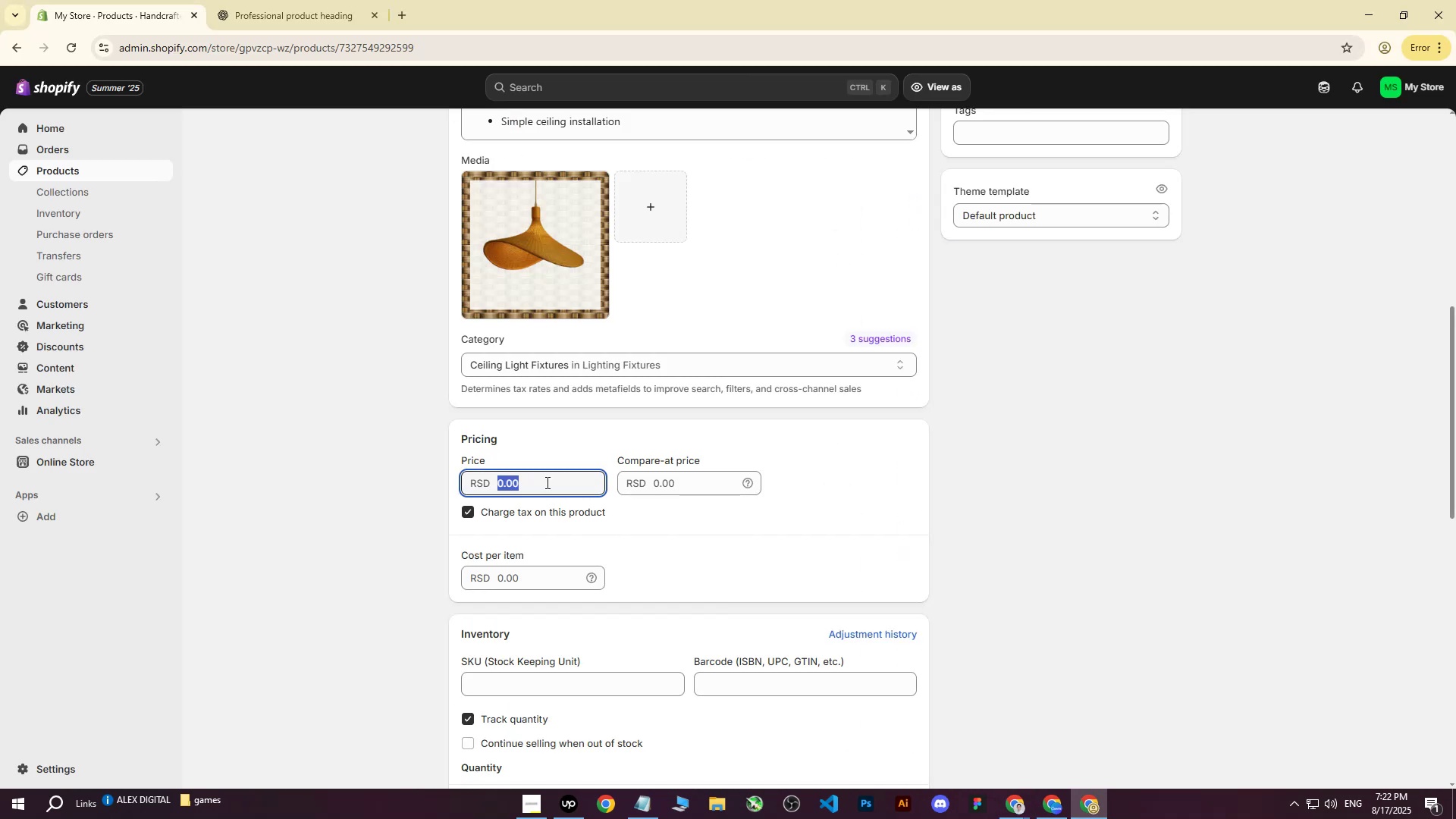 
type(14000)
 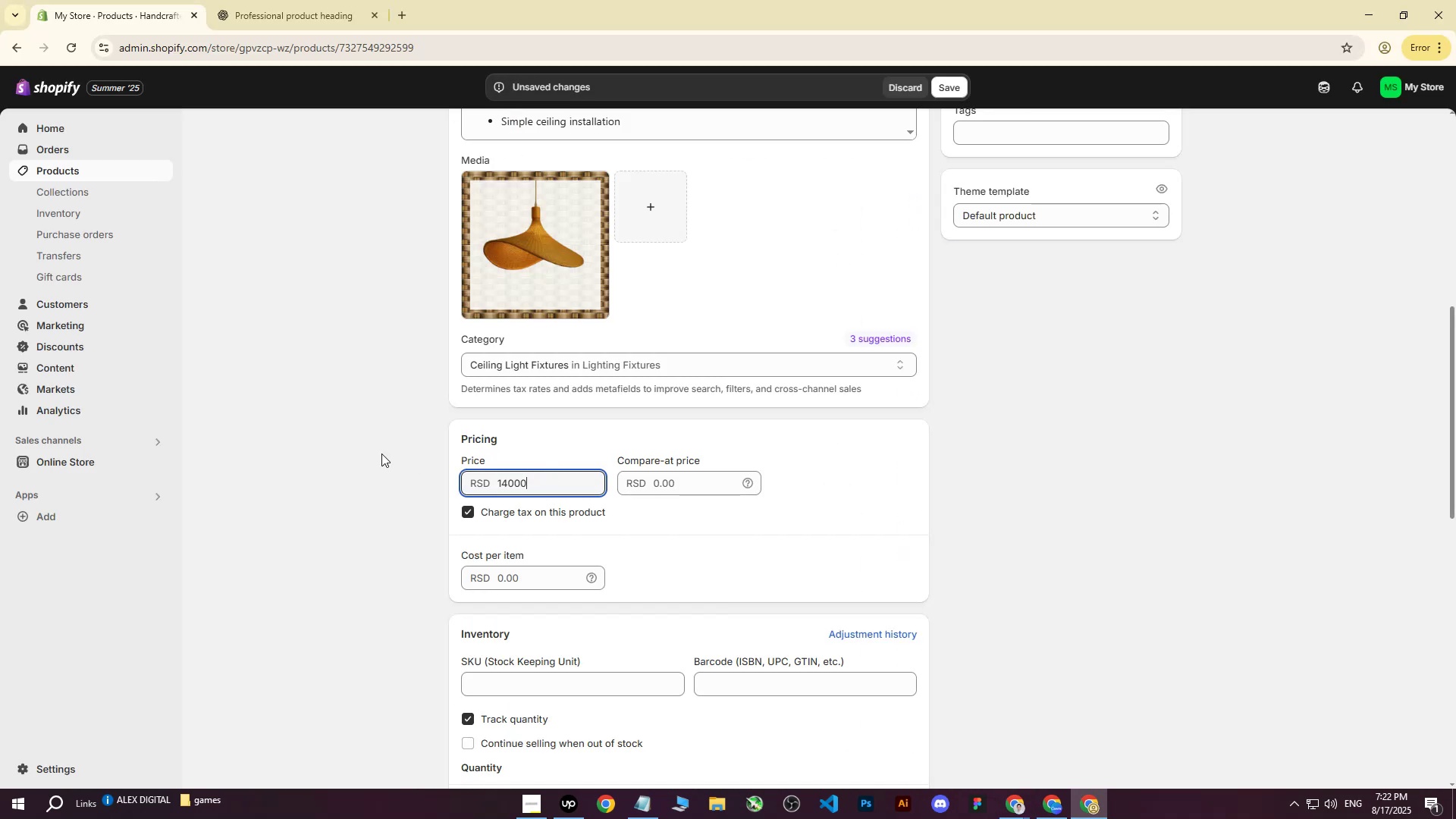 
left_click([369, 451])
 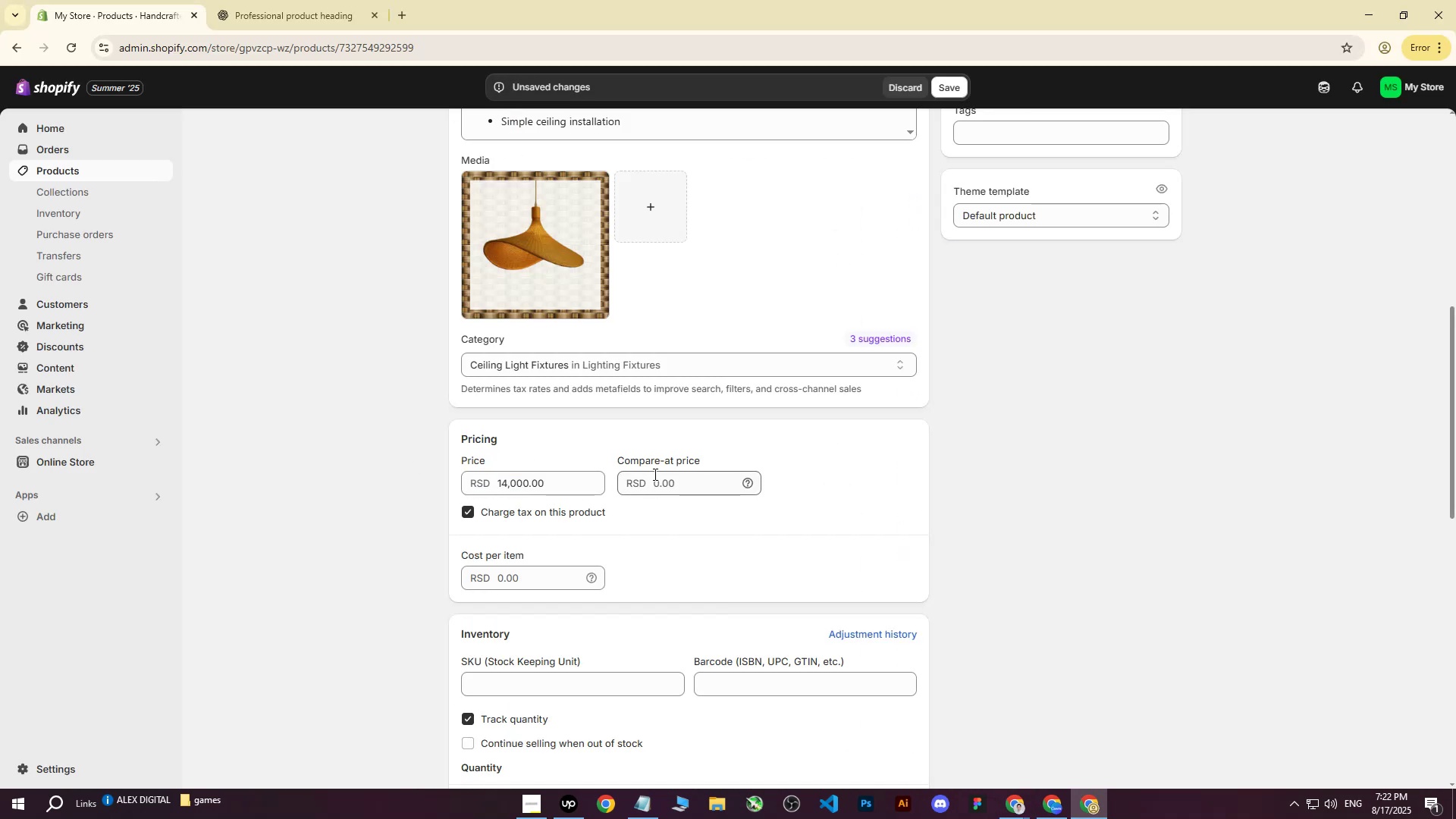 
left_click([654, 474])
 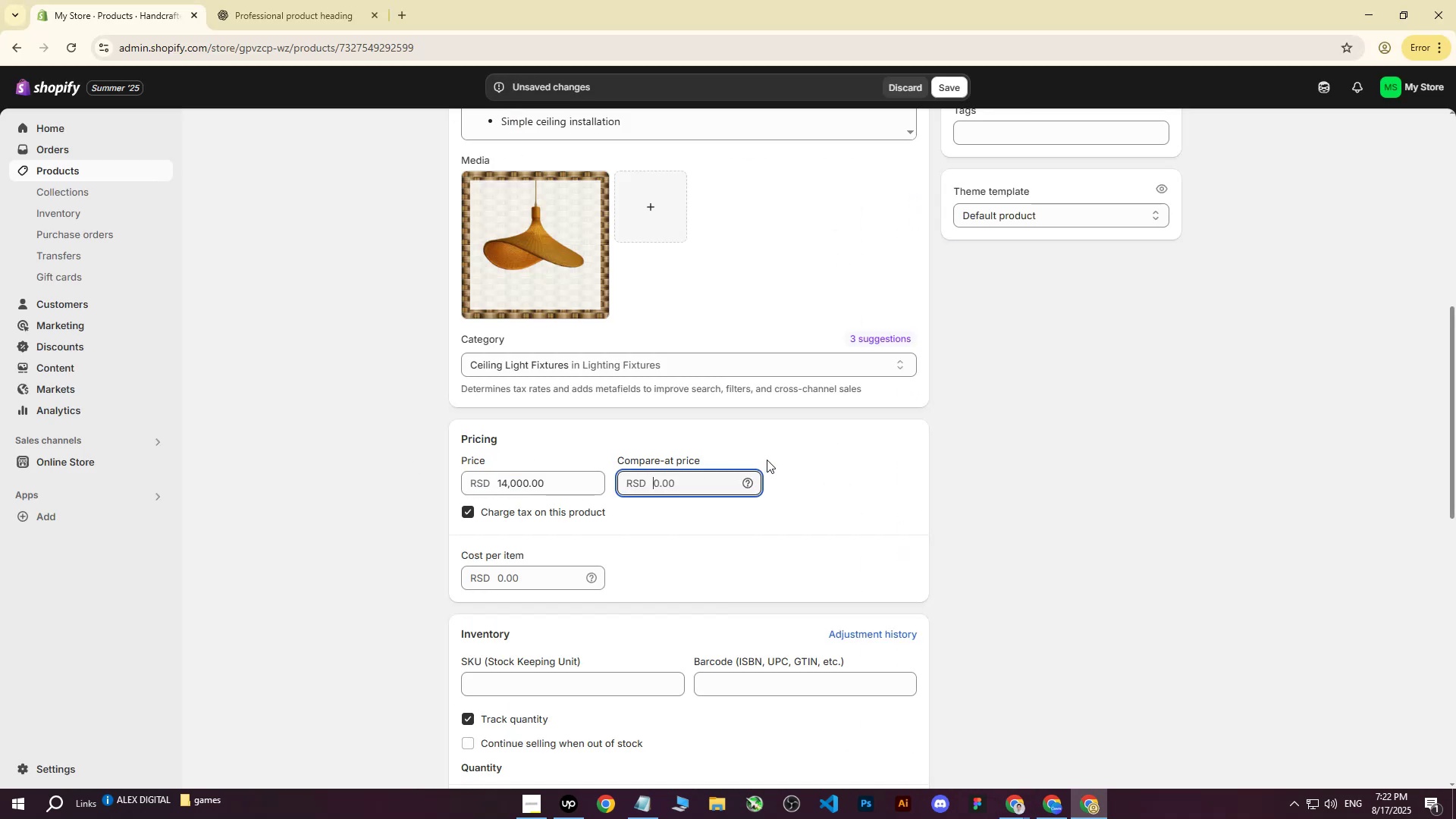 
key(Tab)
 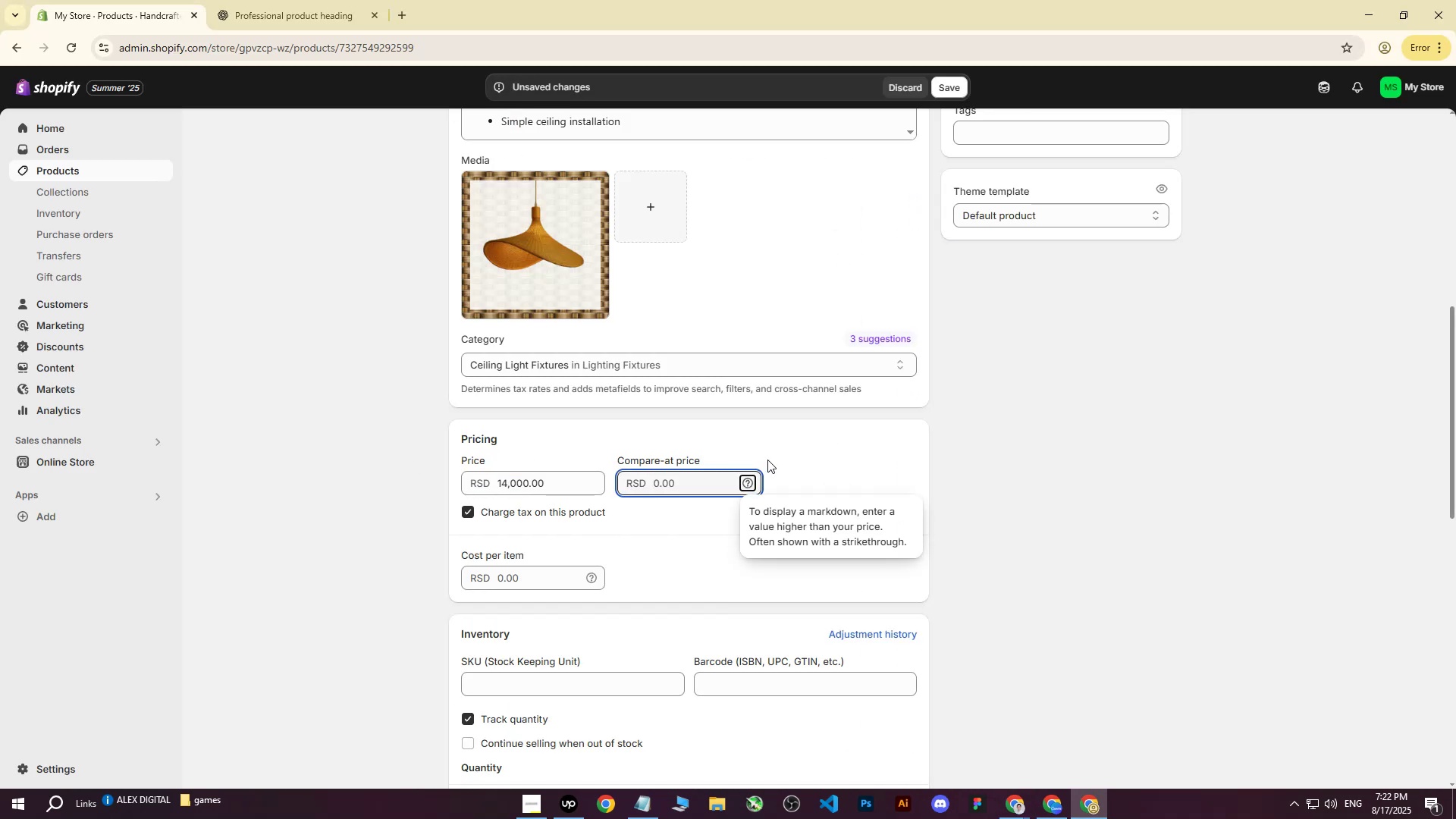 
key(Tab)
 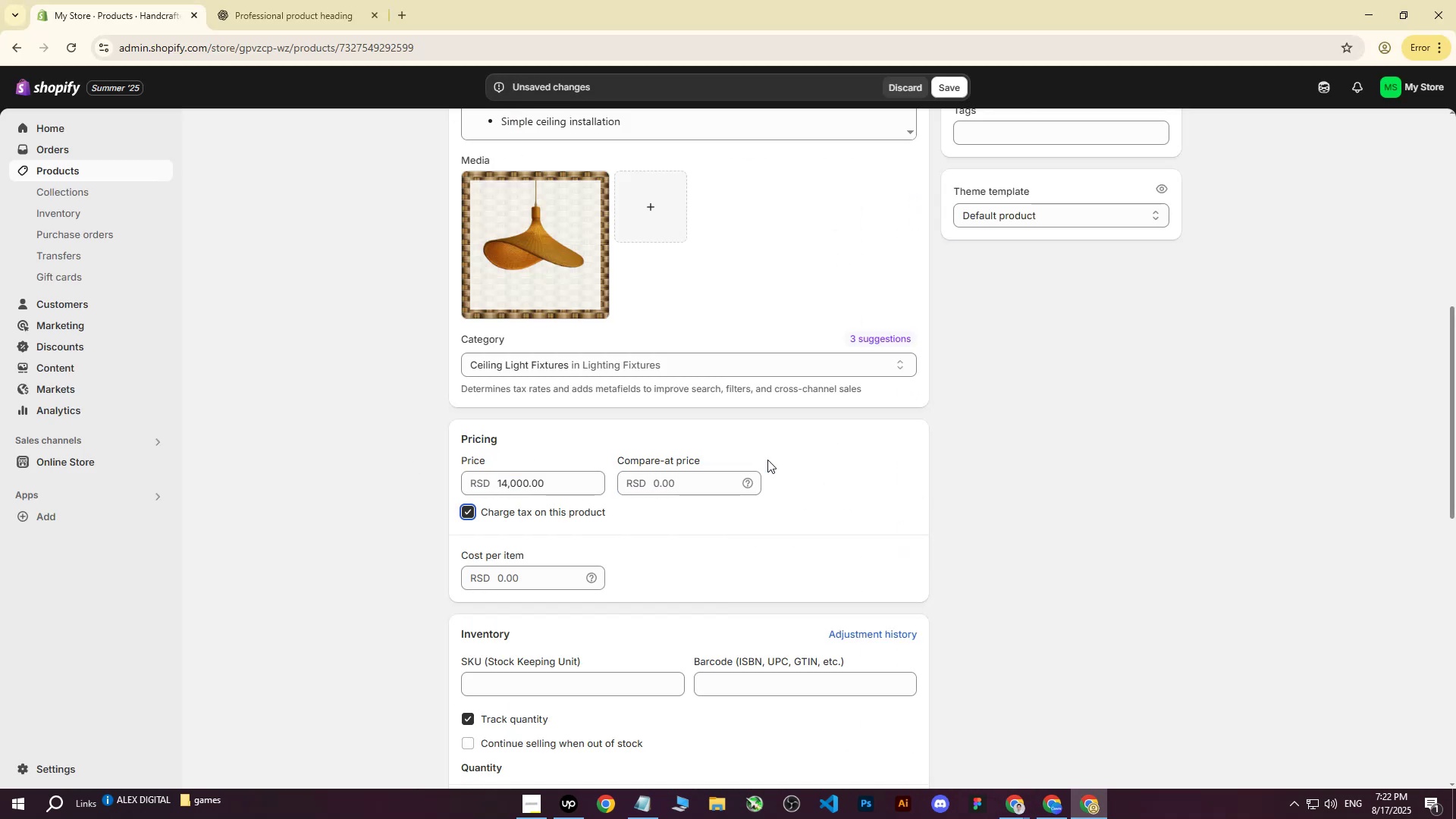 
key(Tab)
 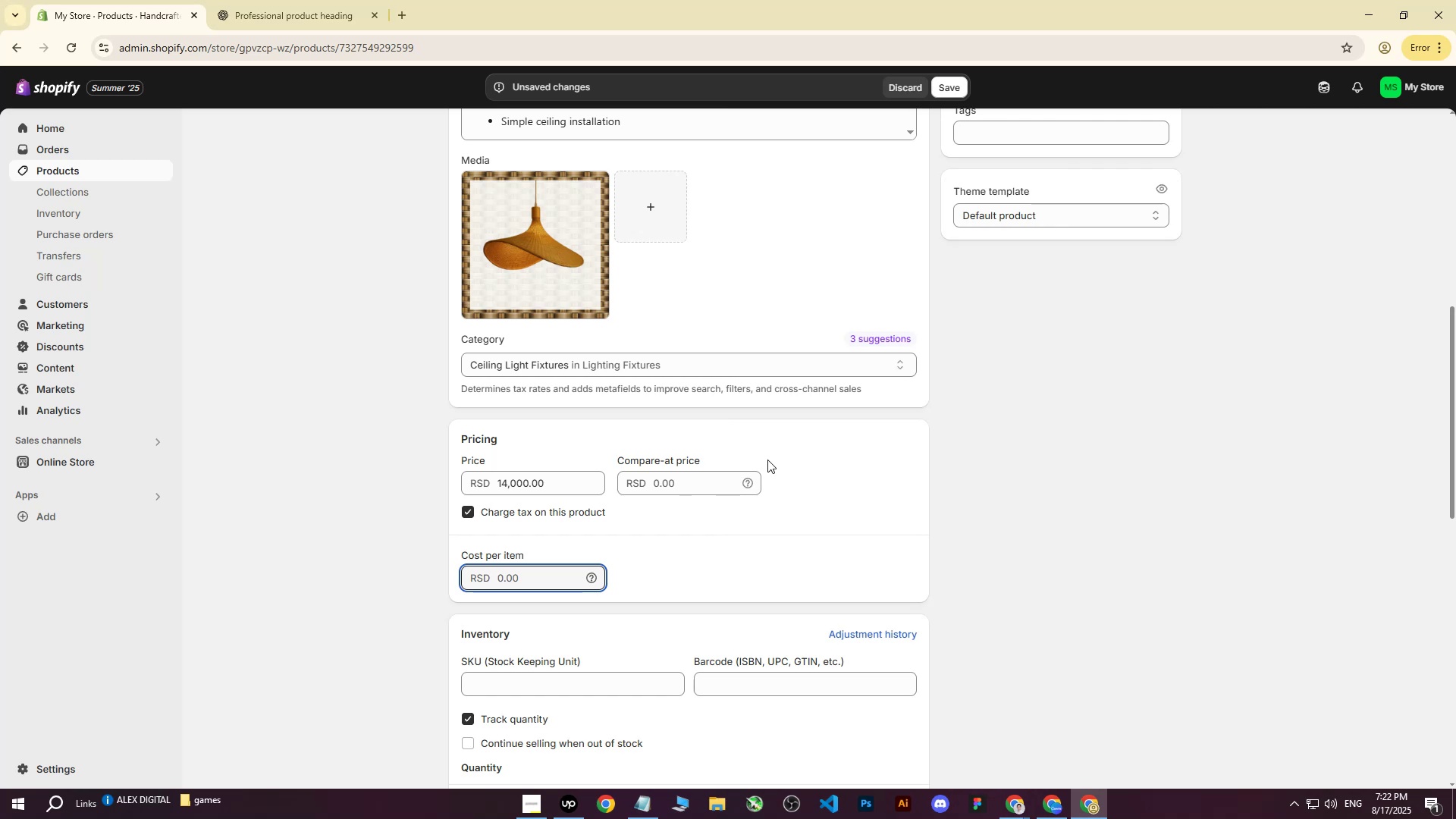 
wait(7.05)
 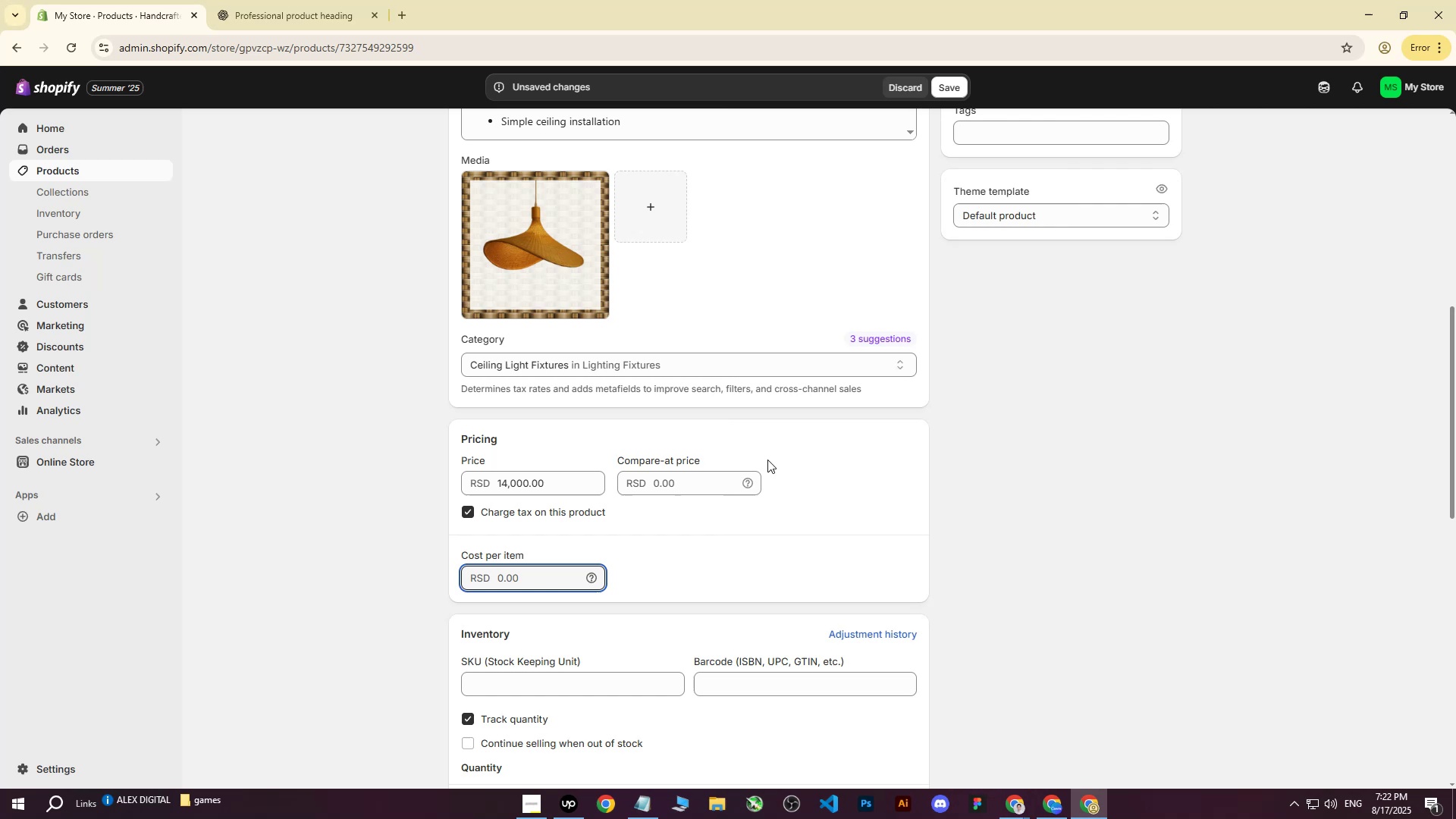 
type(9000)
 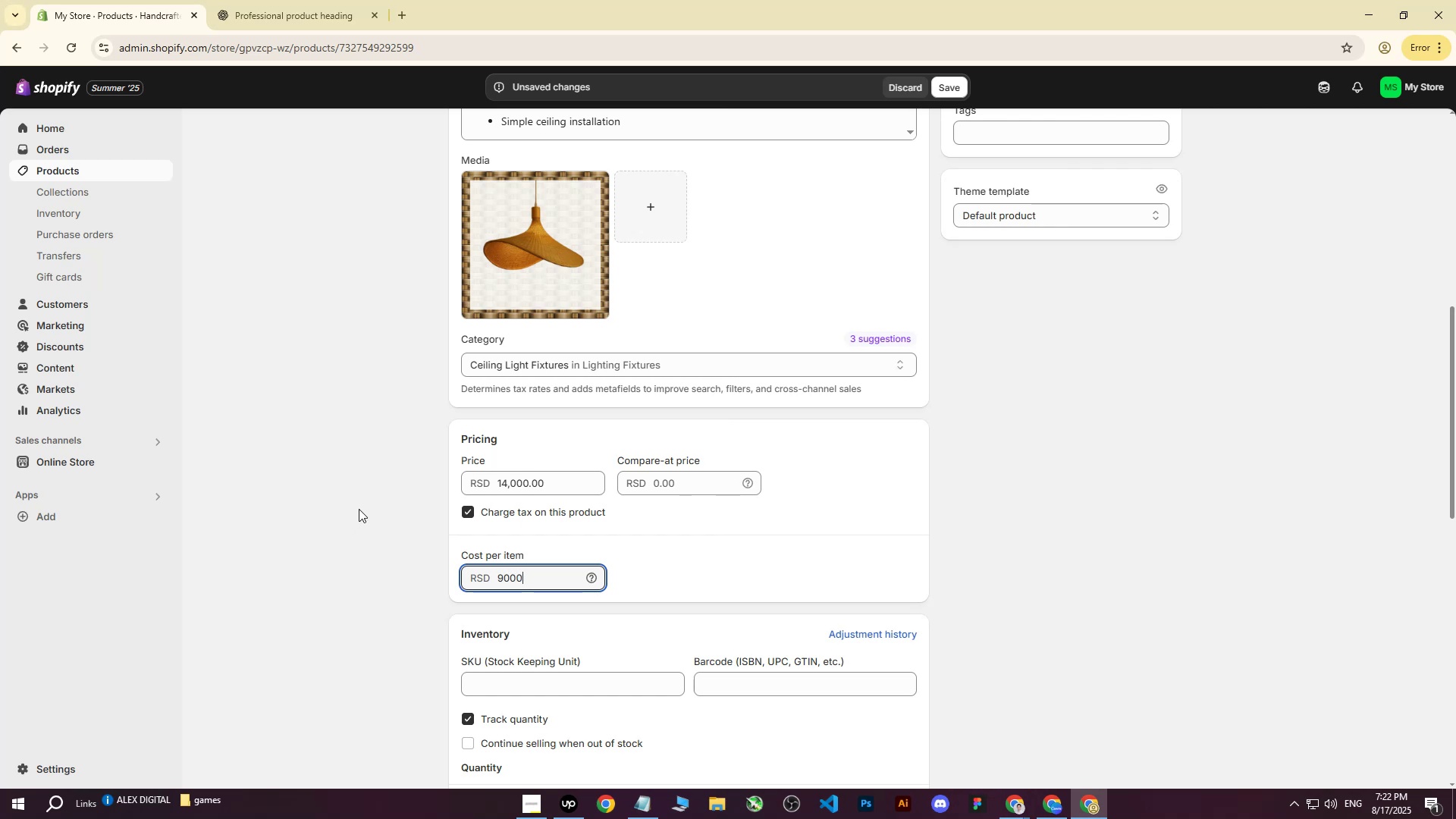 
left_click([359, 509])
 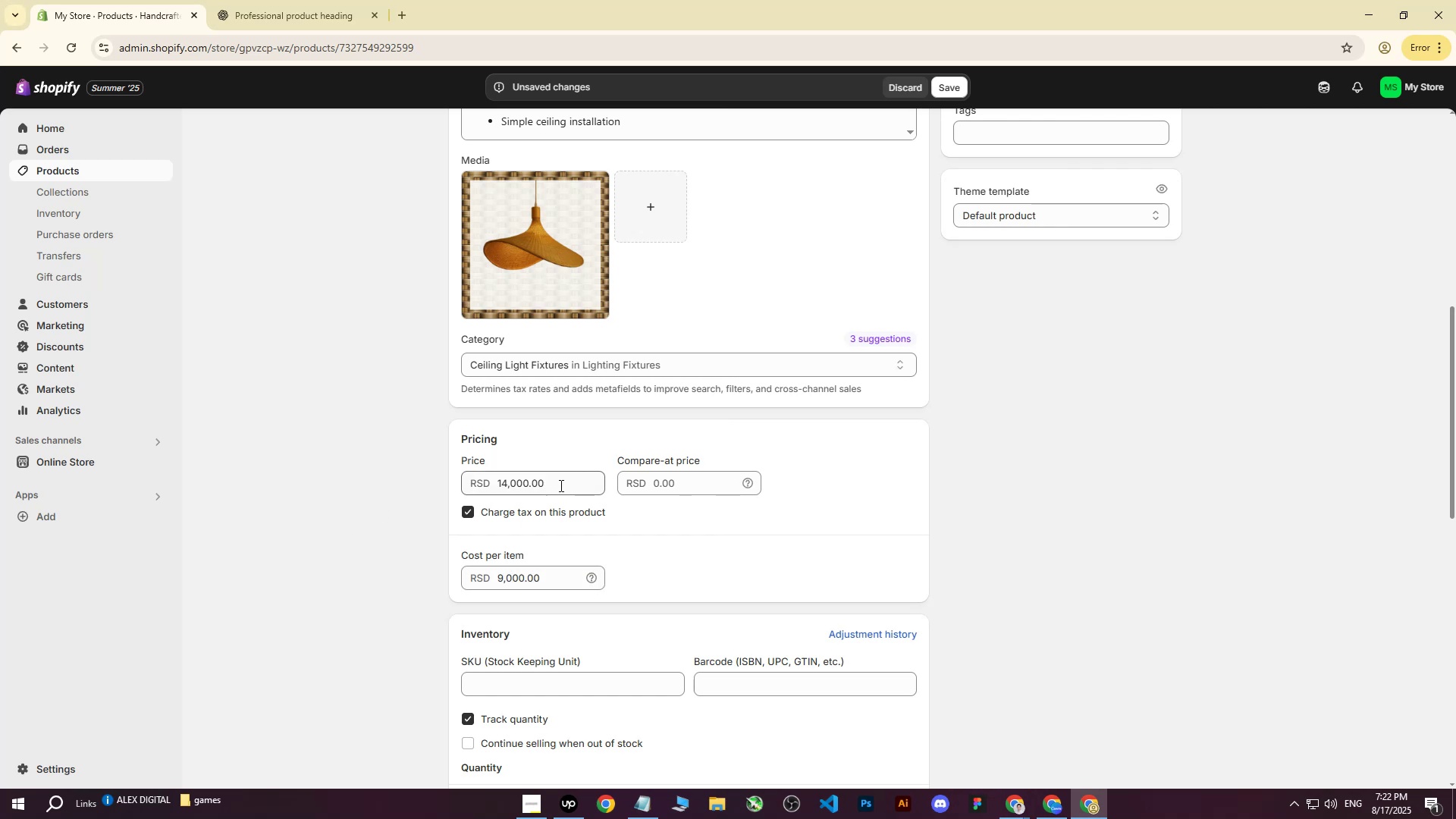 
scroll: coordinate [706, 480], scroll_direction: down, amount: 3.0
 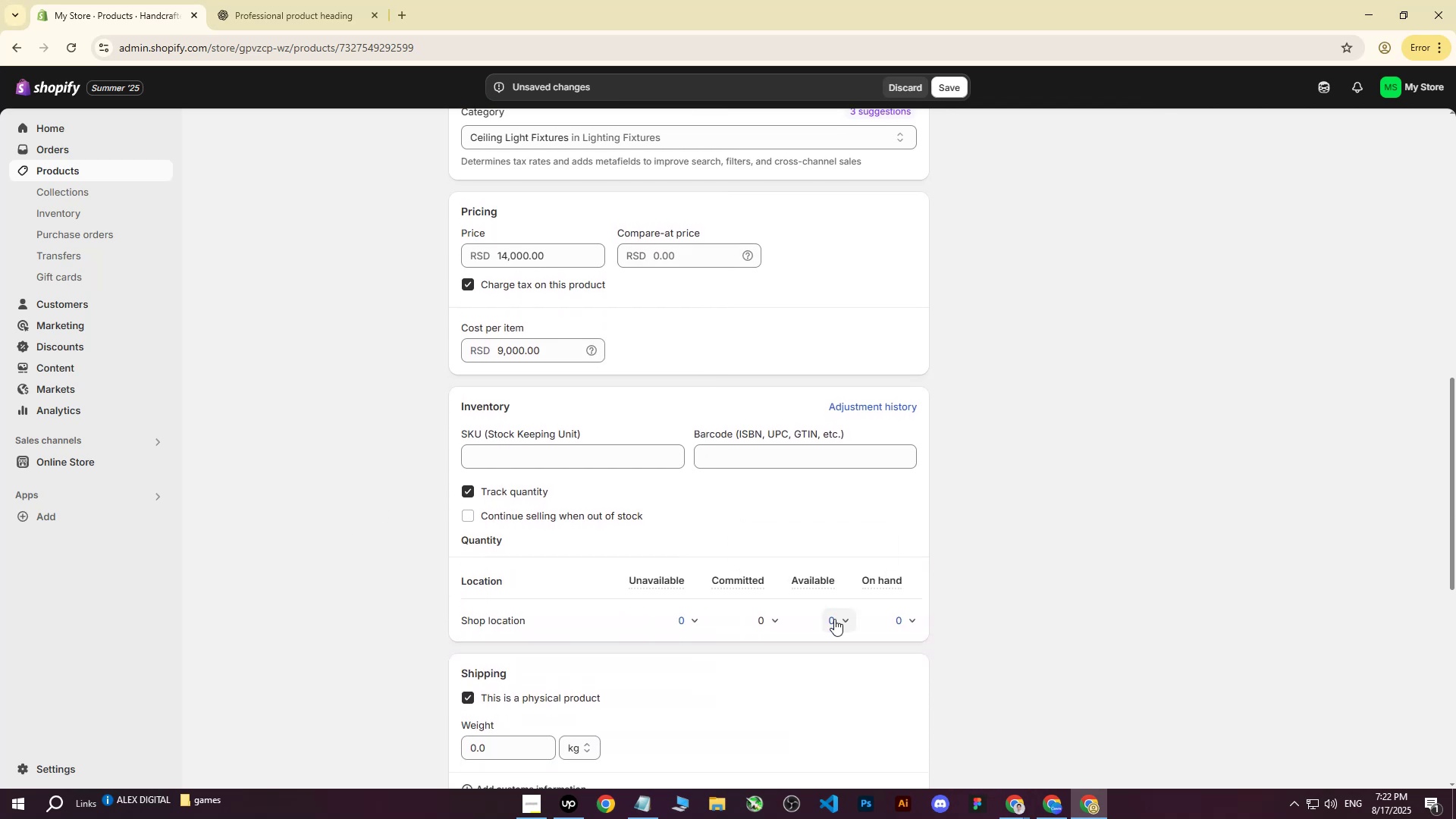 
left_click([846, 617])
 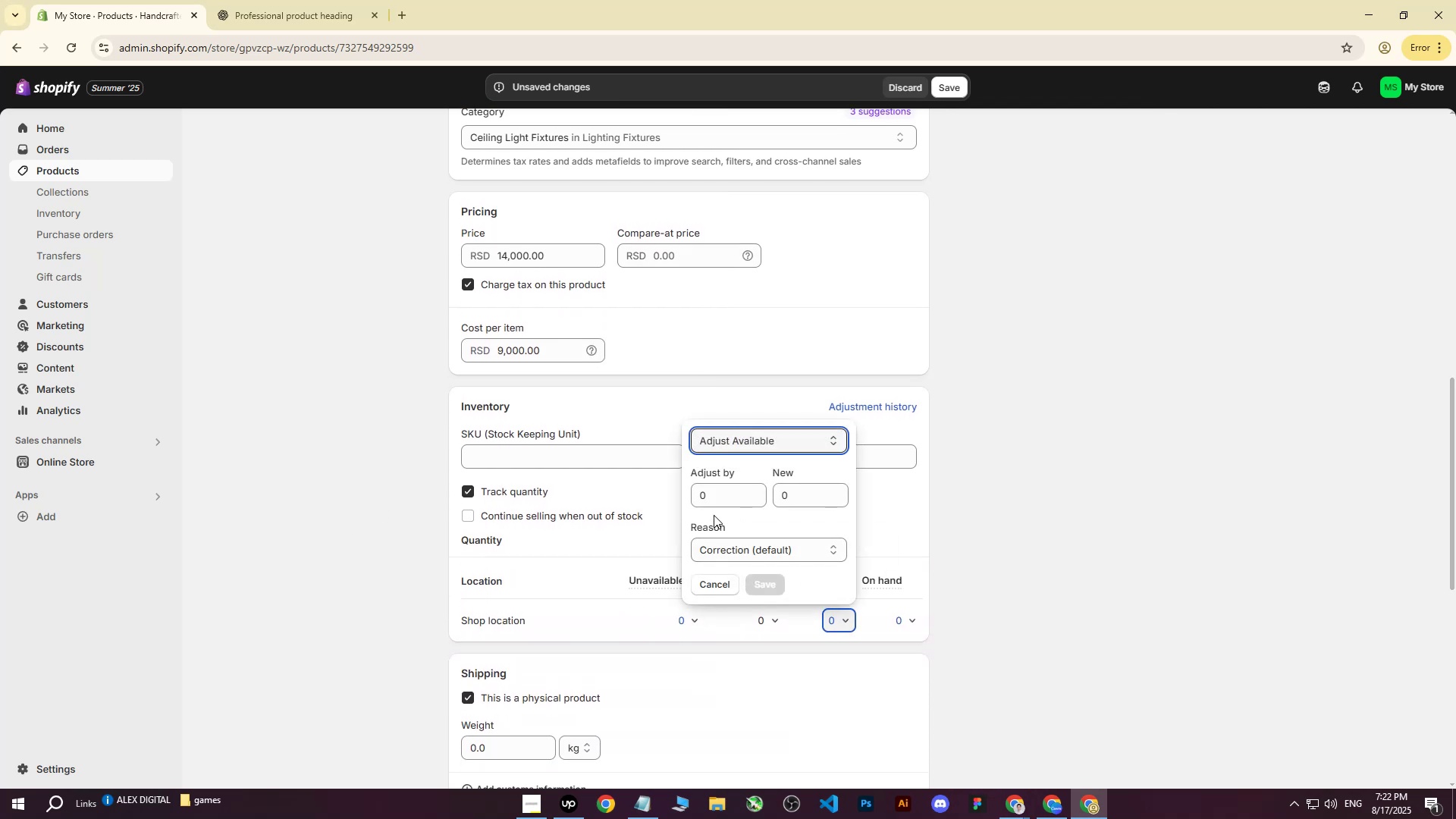 
left_click([722, 496])
 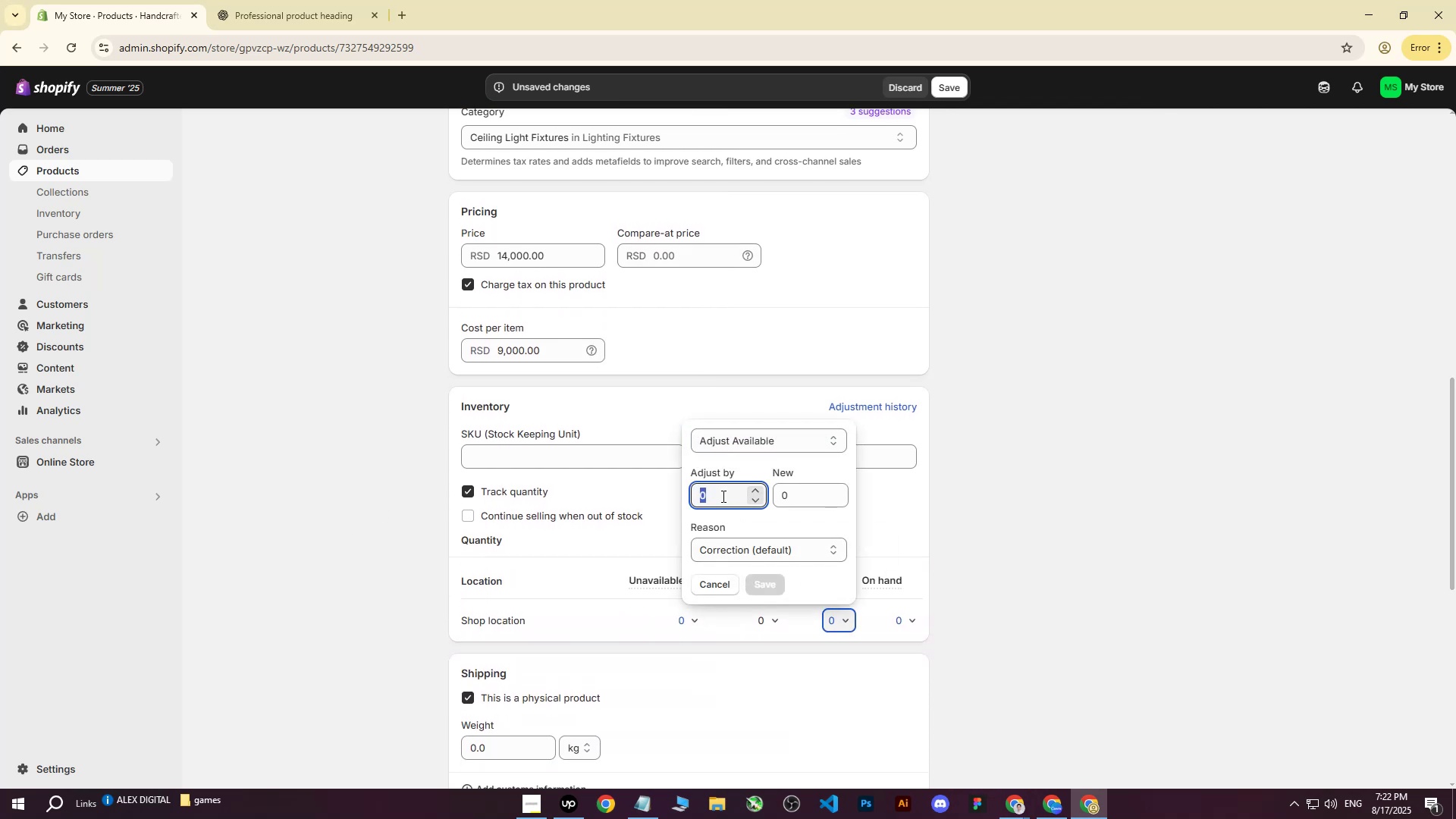 
type(200)
 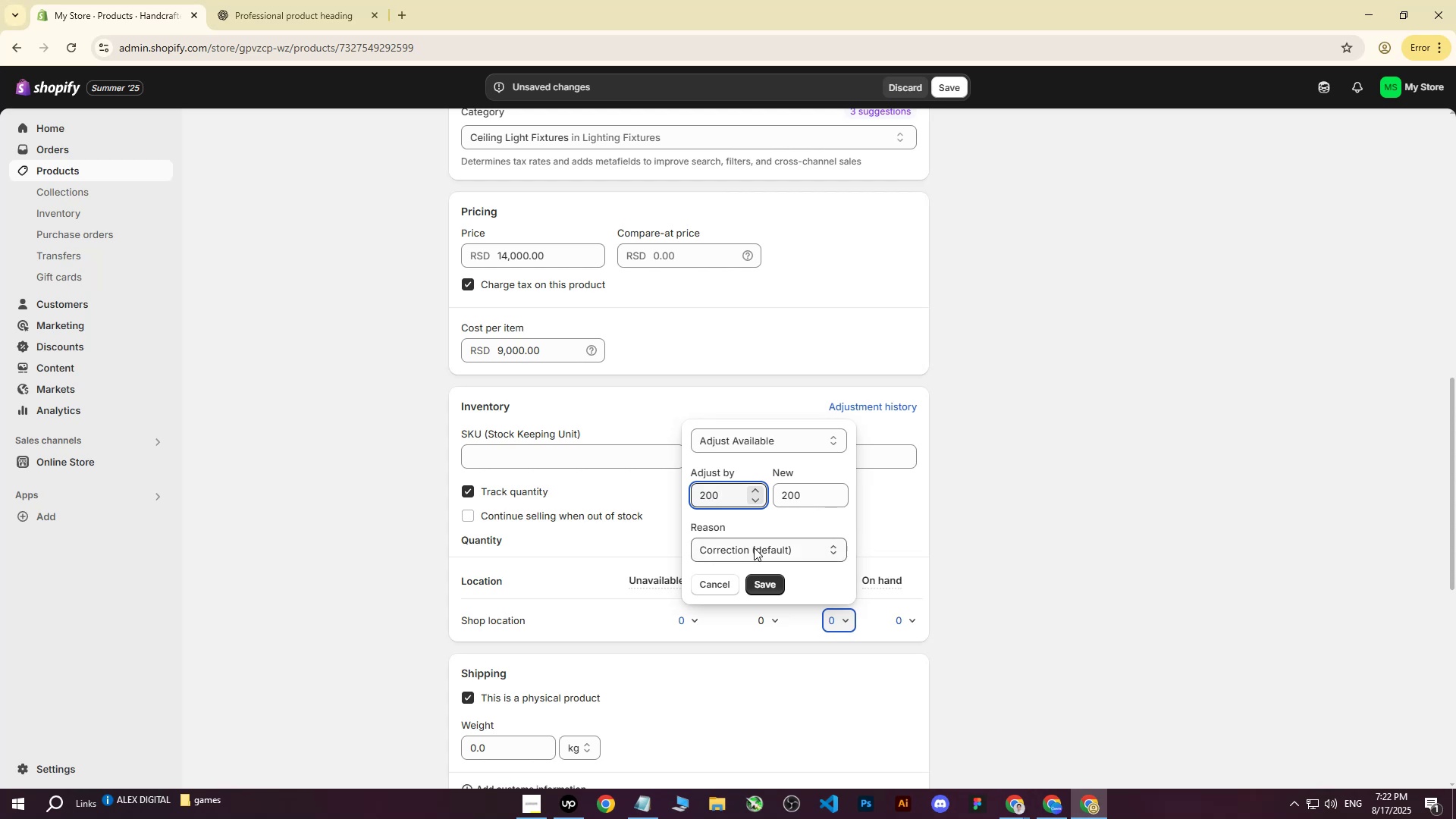 
left_click([774, 578])
 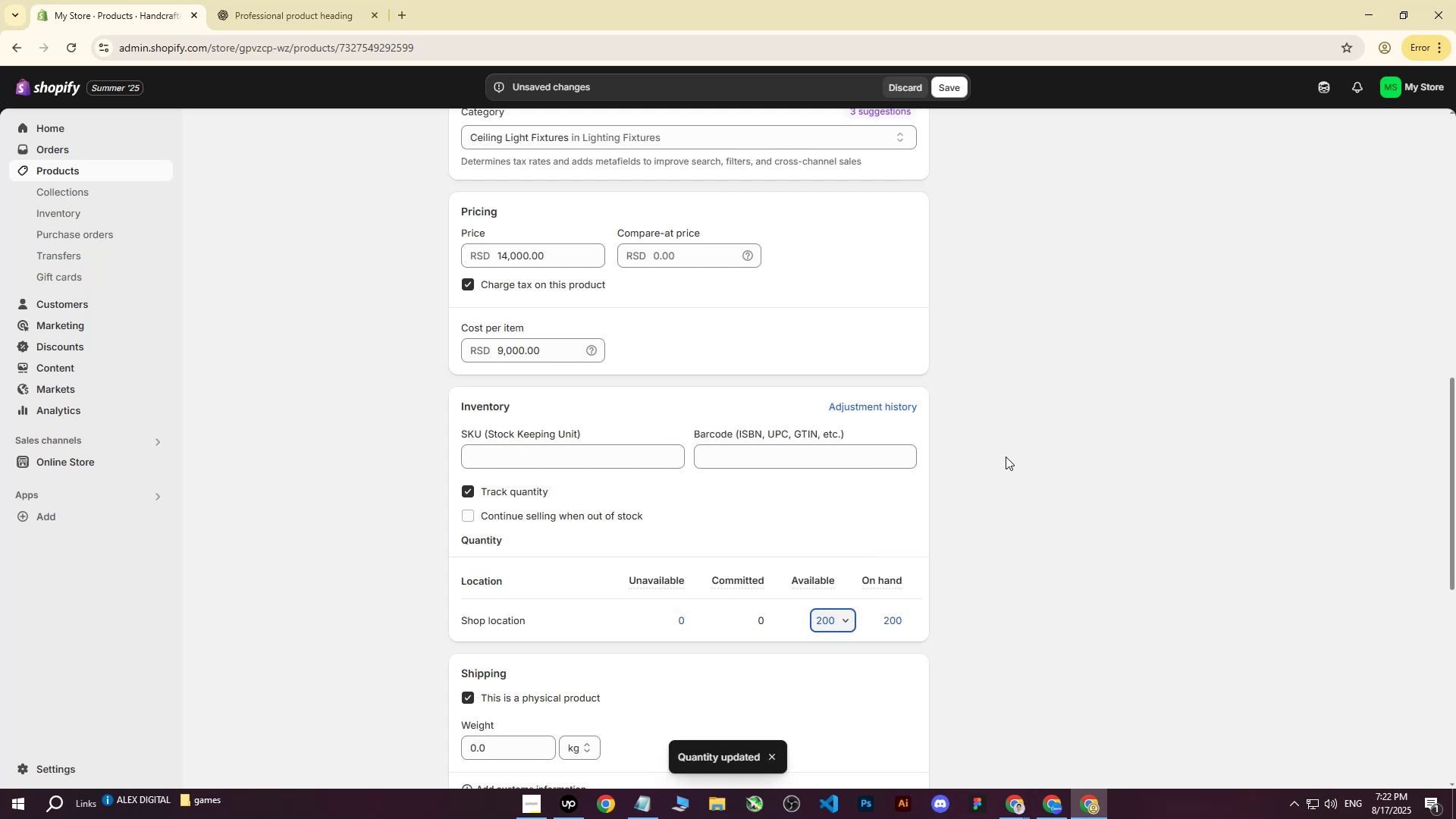 
left_click([1006, 454])
 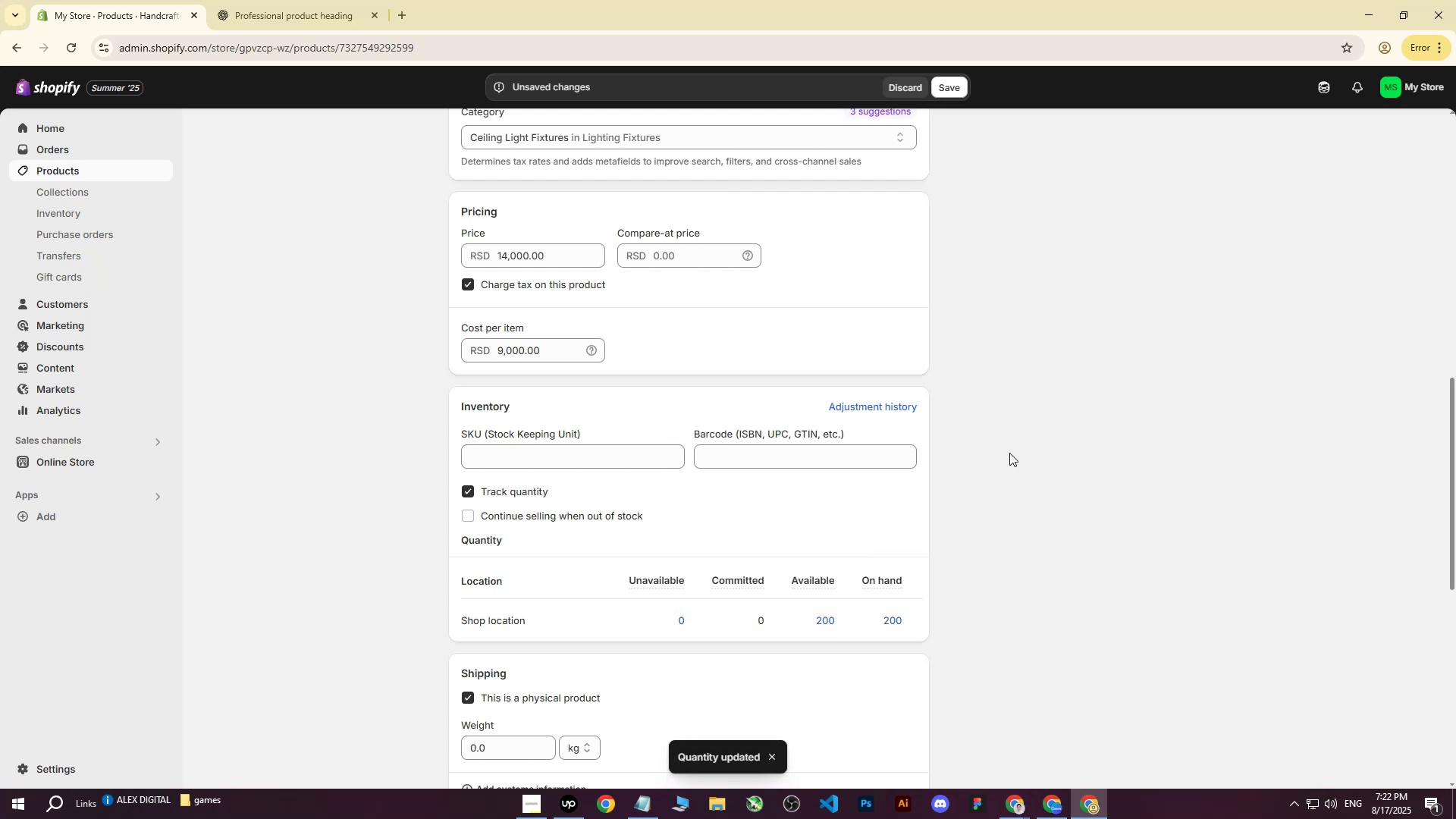 
scroll: coordinate [832, 507], scroll_direction: down, amount: 4.0
 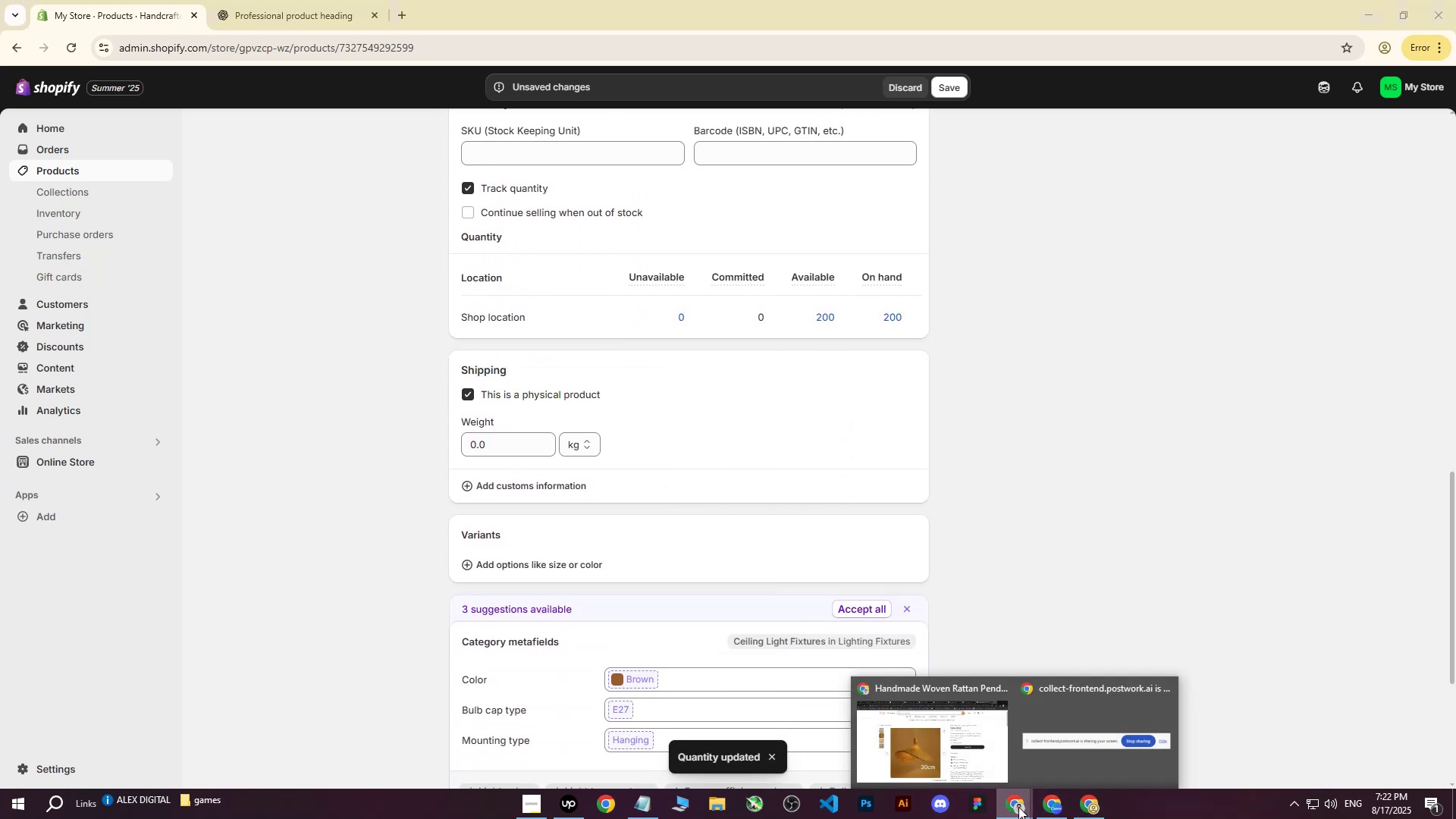 
left_click([976, 758])
 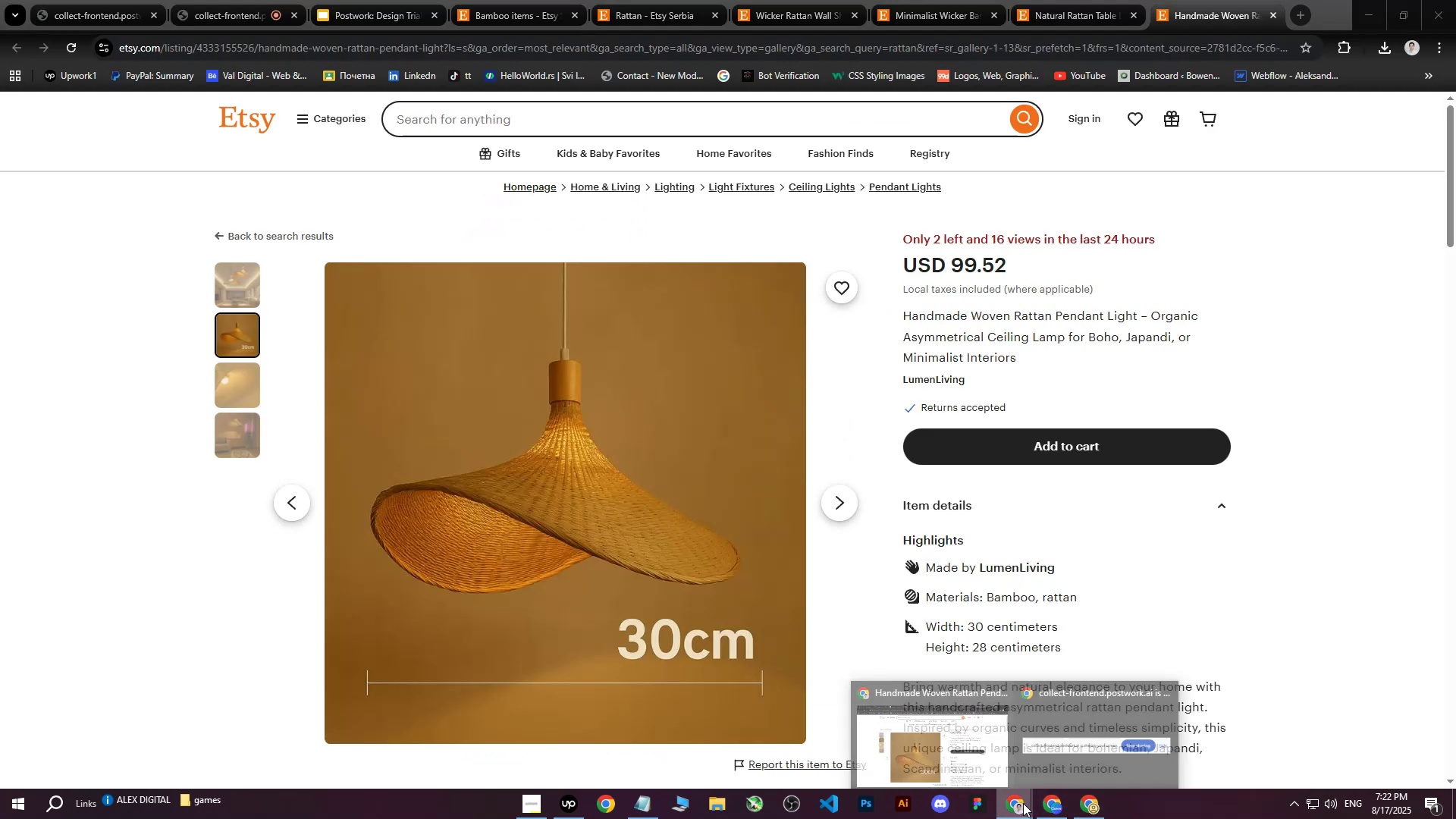 
double_click([1097, 808])
 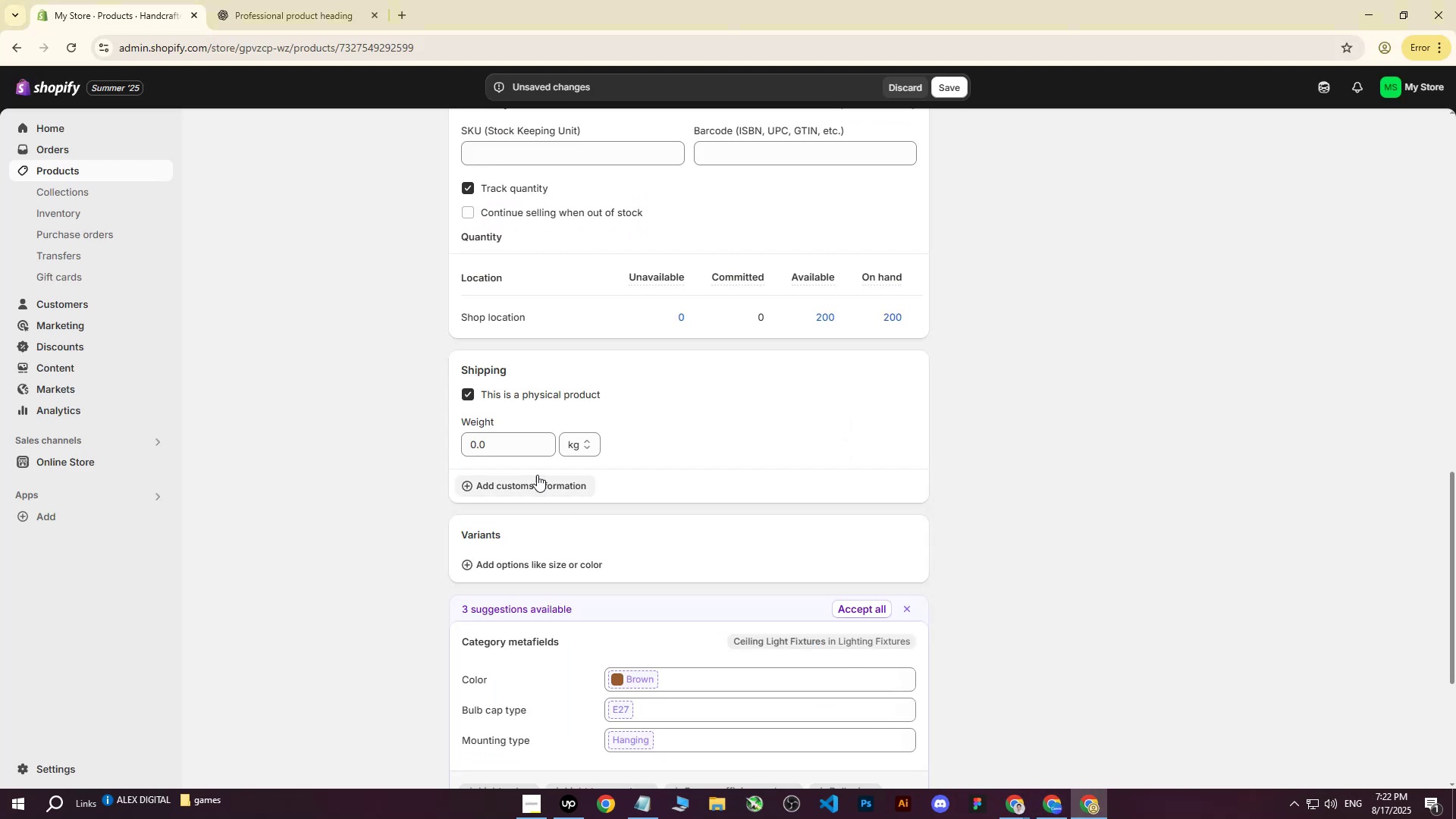 
left_click([514, 447])
 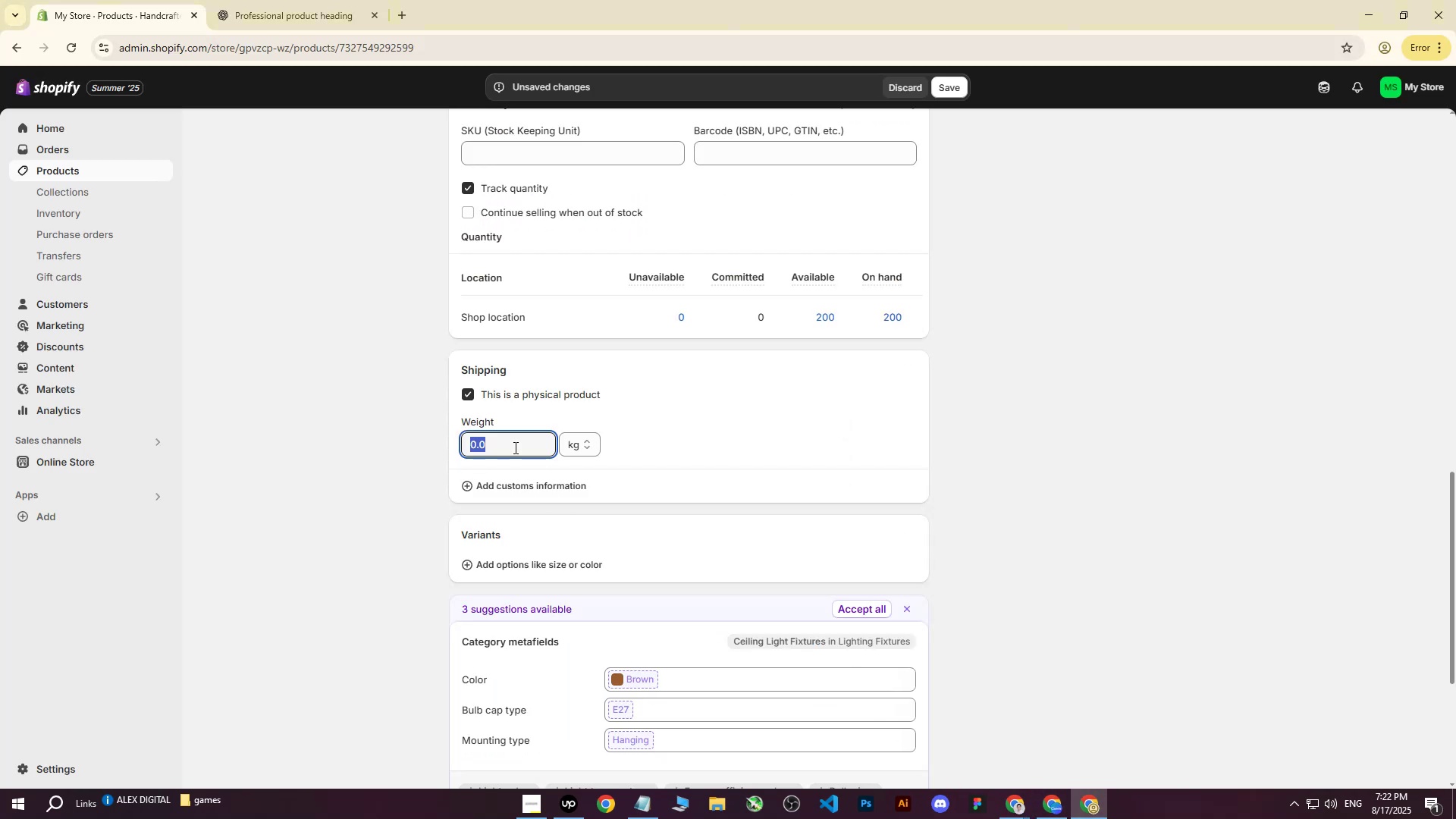 
type(11)
 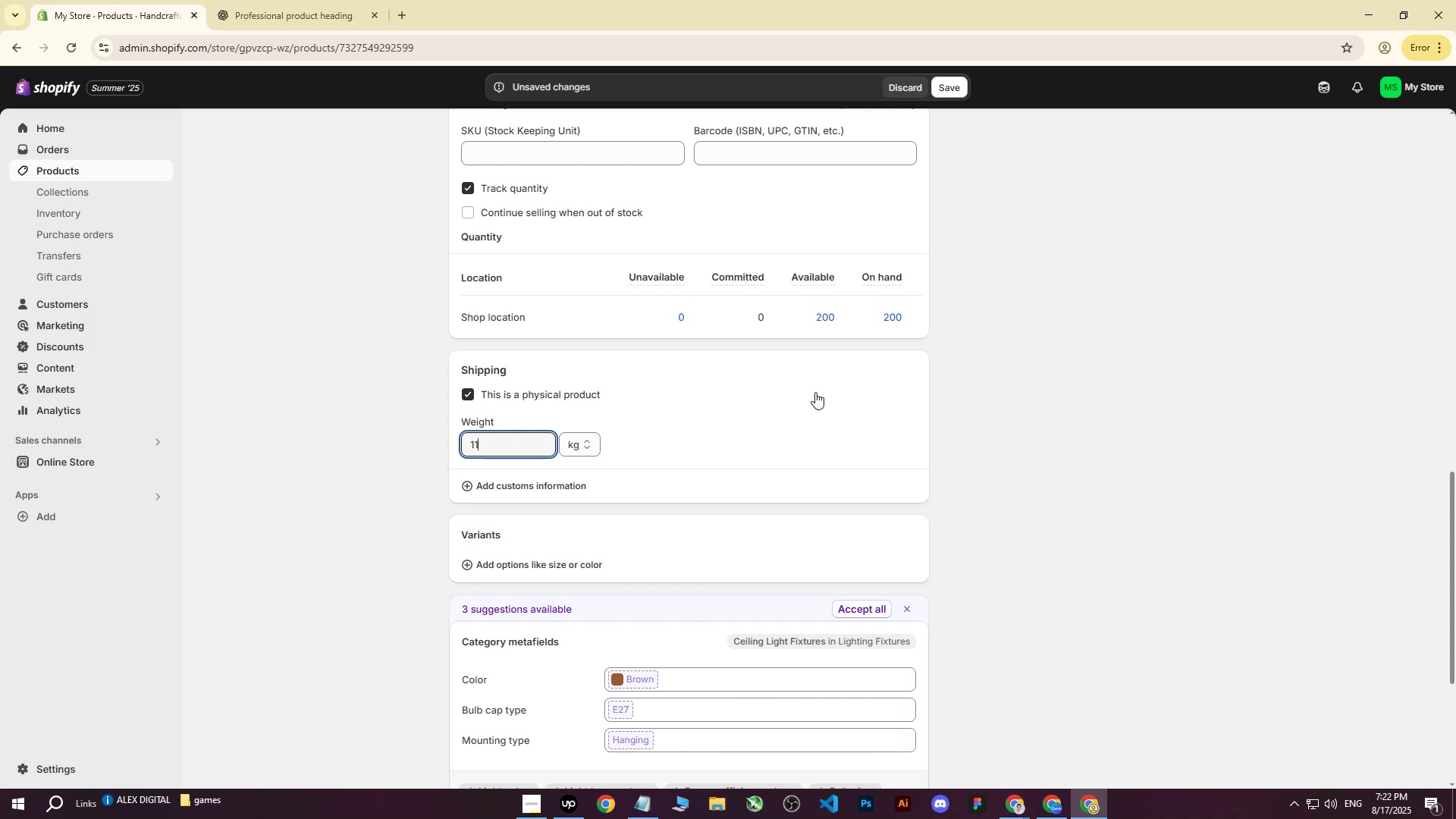 
left_click([822, 391])
 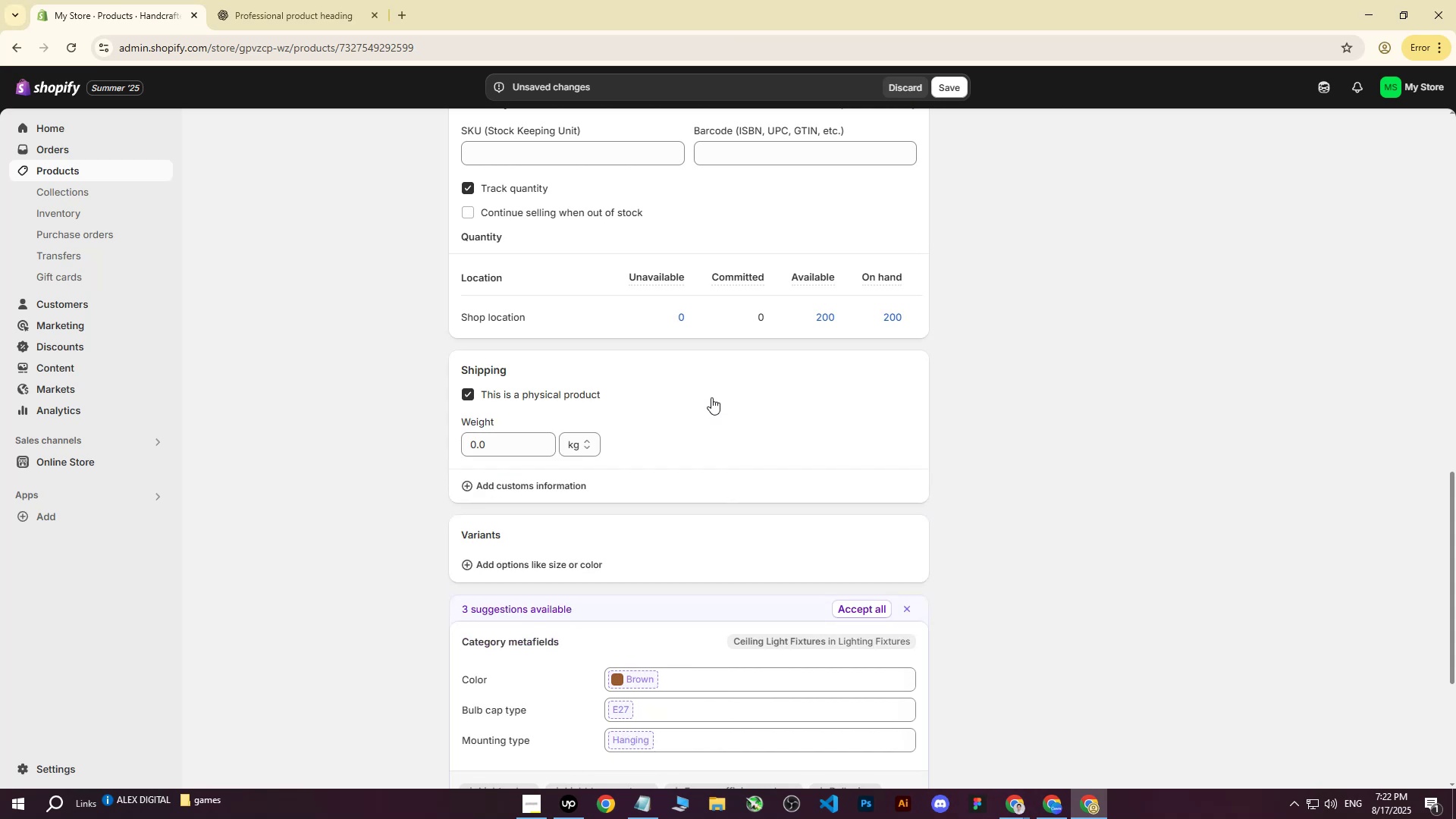 
double_click([477, 447])
 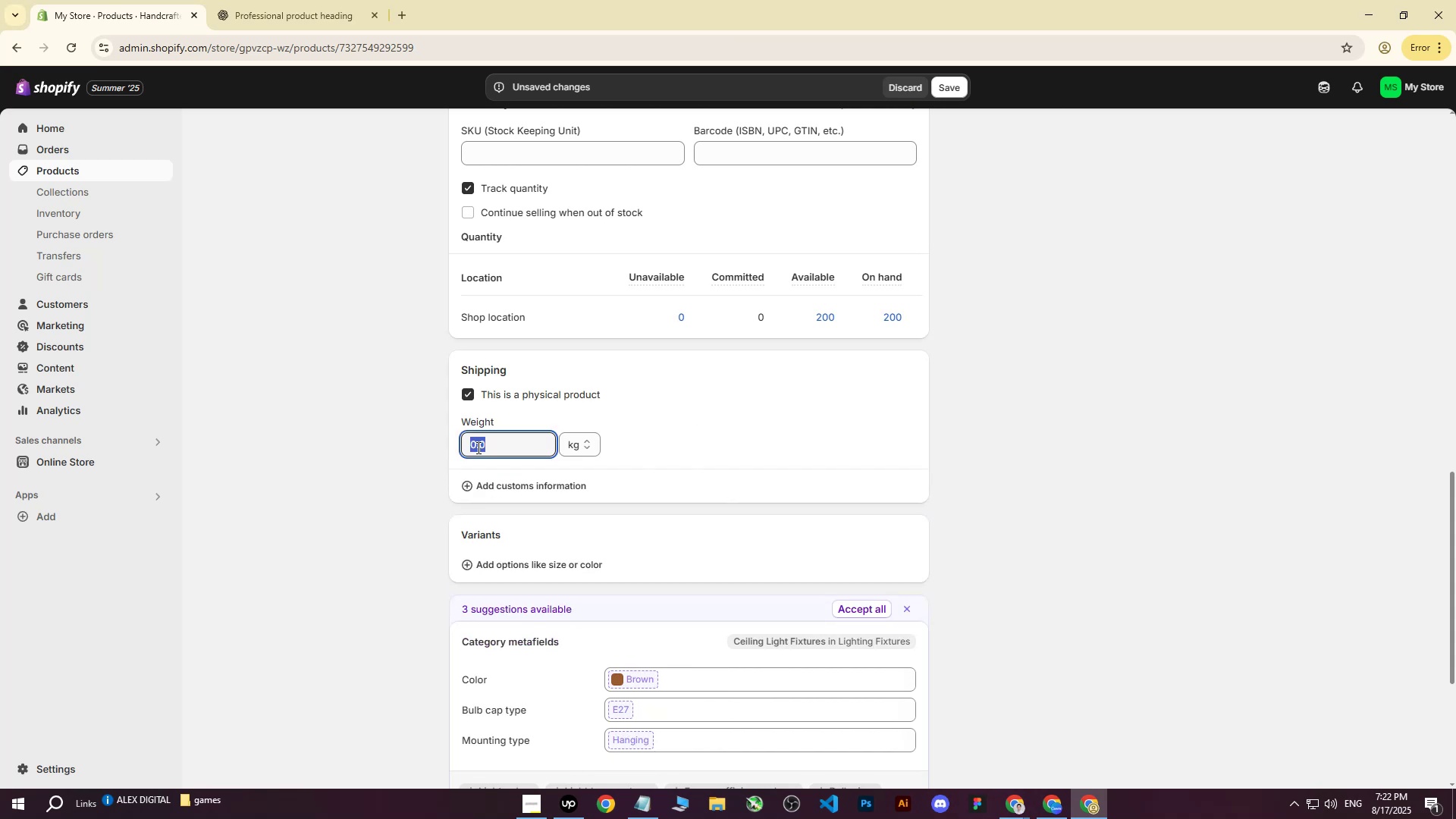 
type(11)
 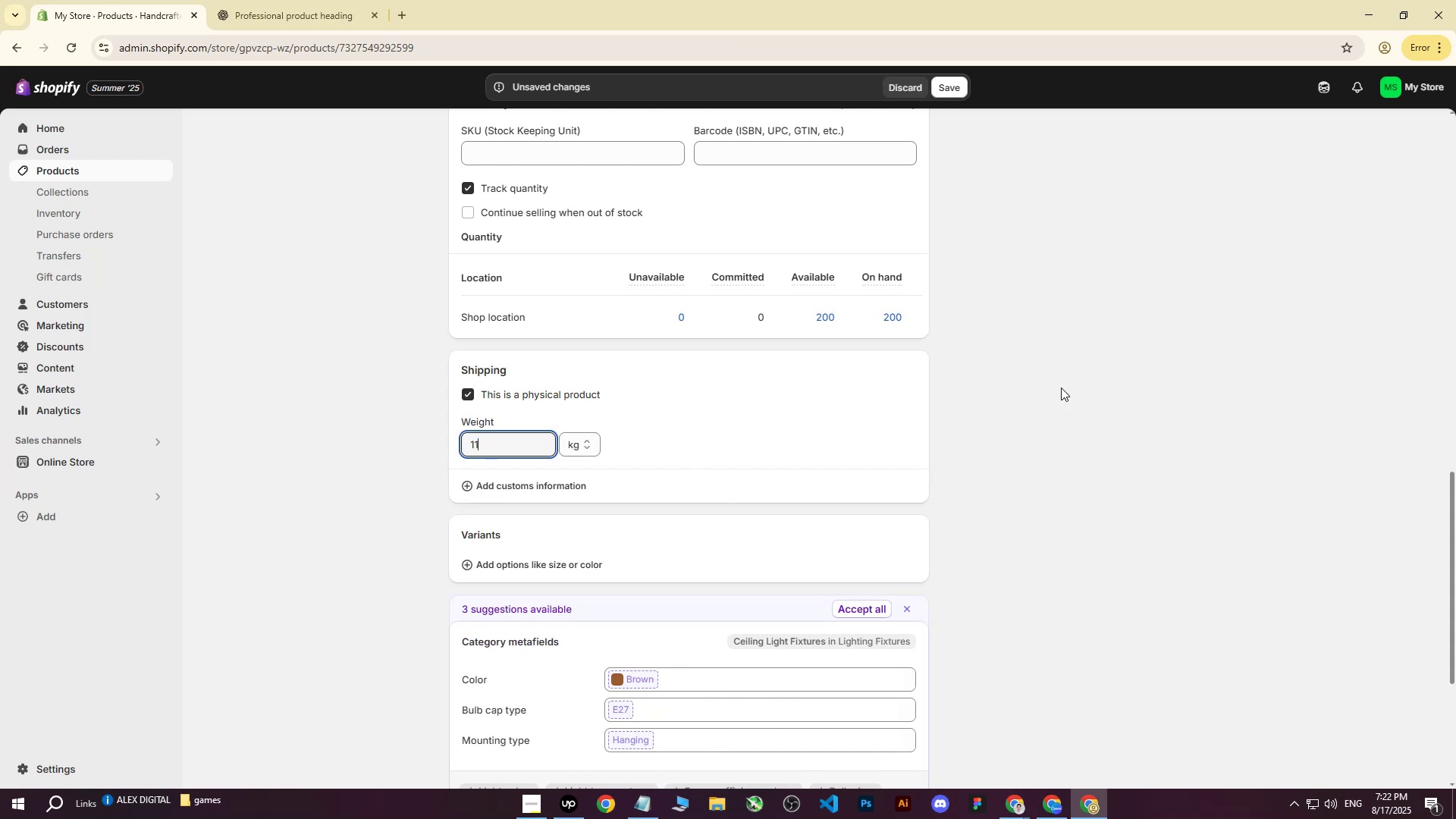 
left_click([1061, 388])
 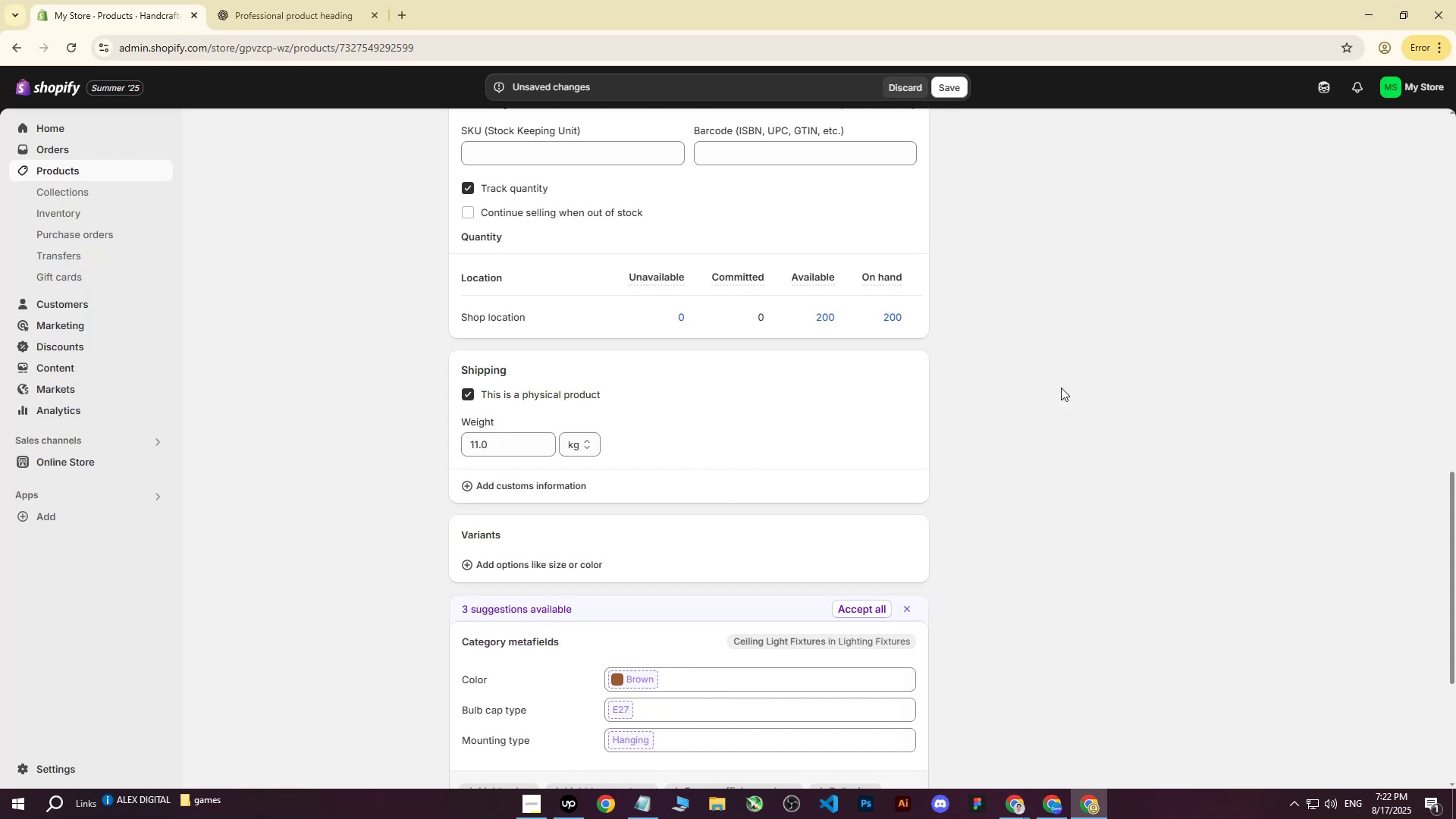 
scroll: coordinate [1061, 388], scroll_direction: down, amount: 1.0
 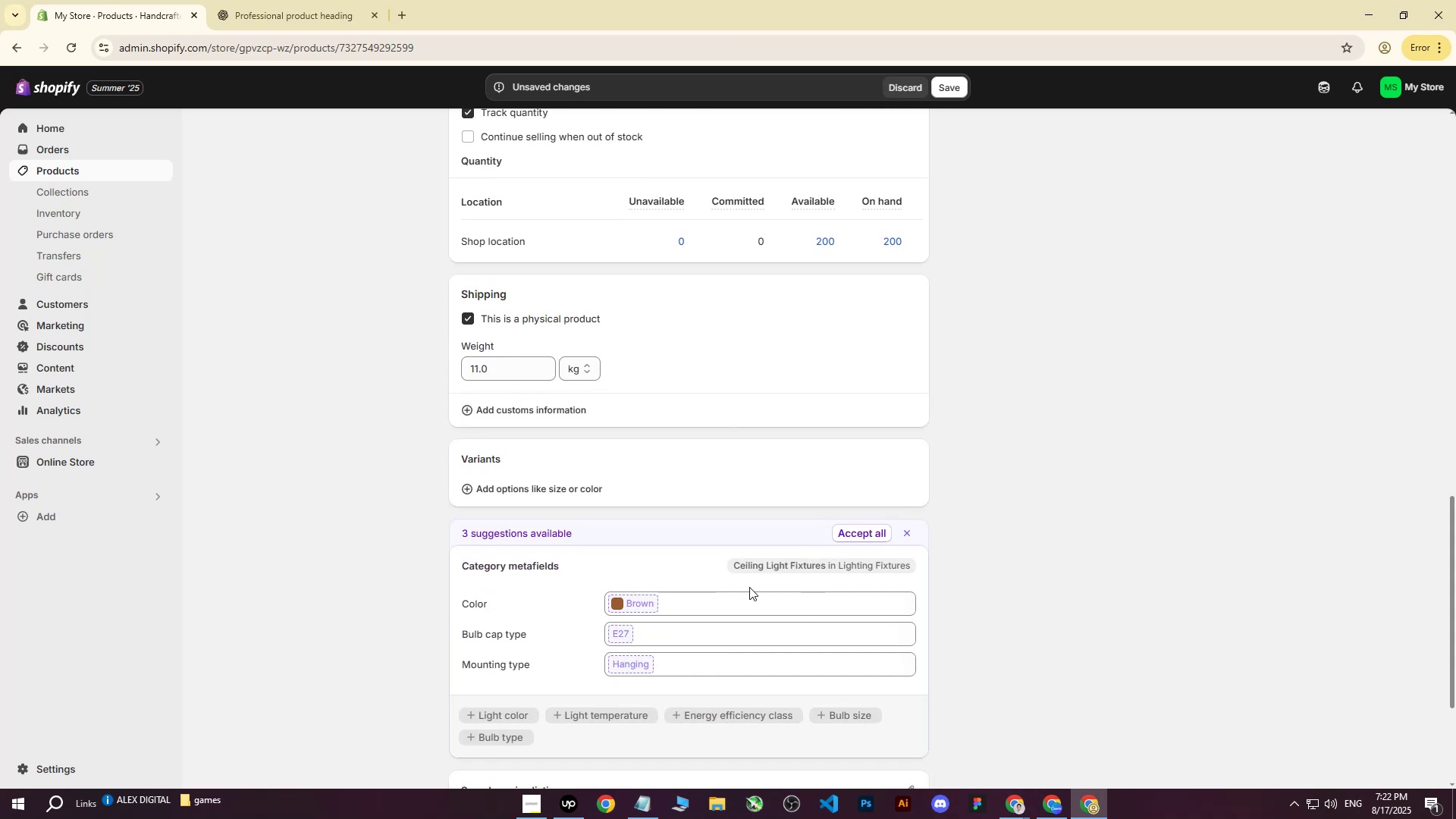 
double_click([742, 597])
 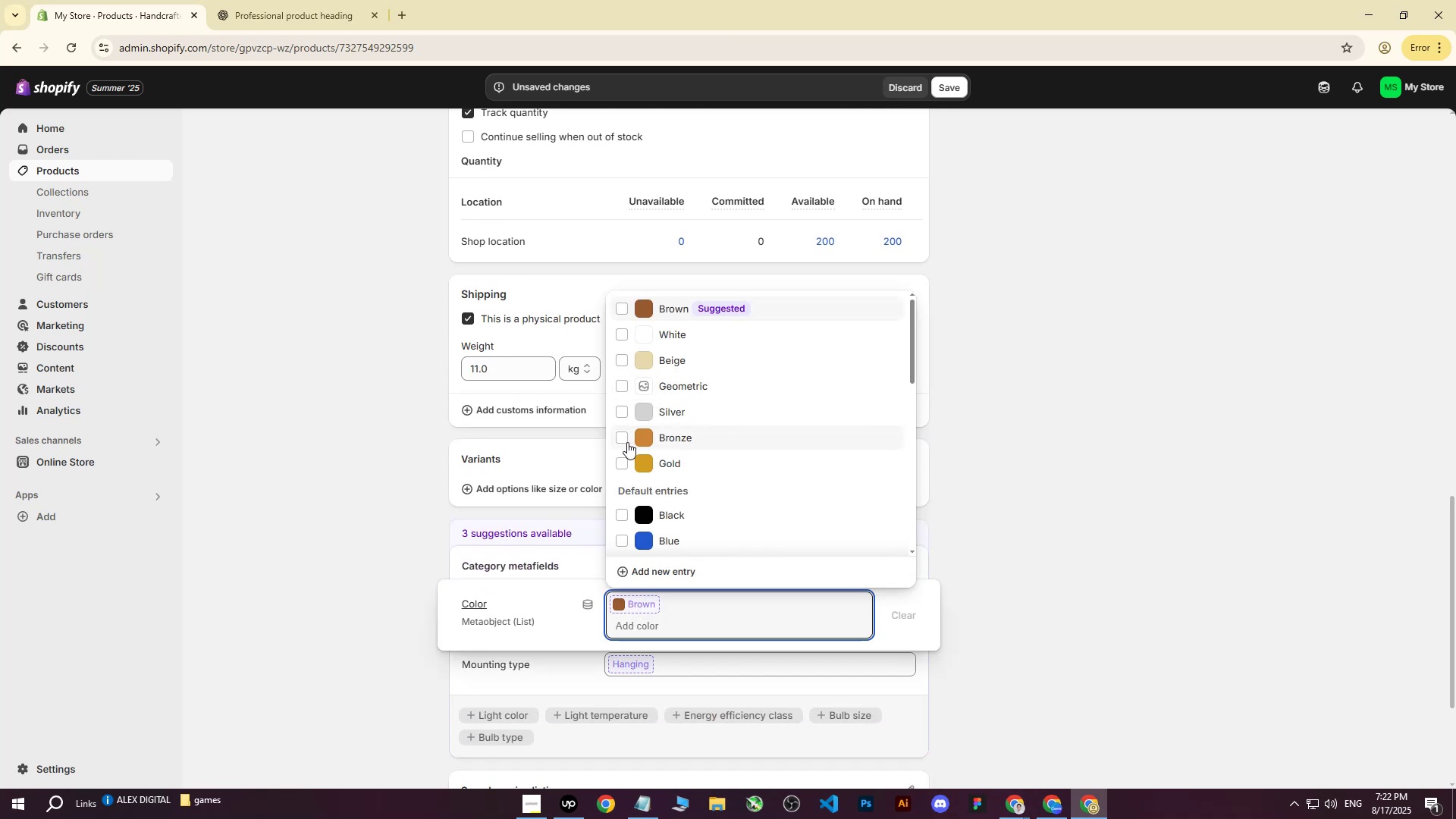 
double_click([620, 461])
 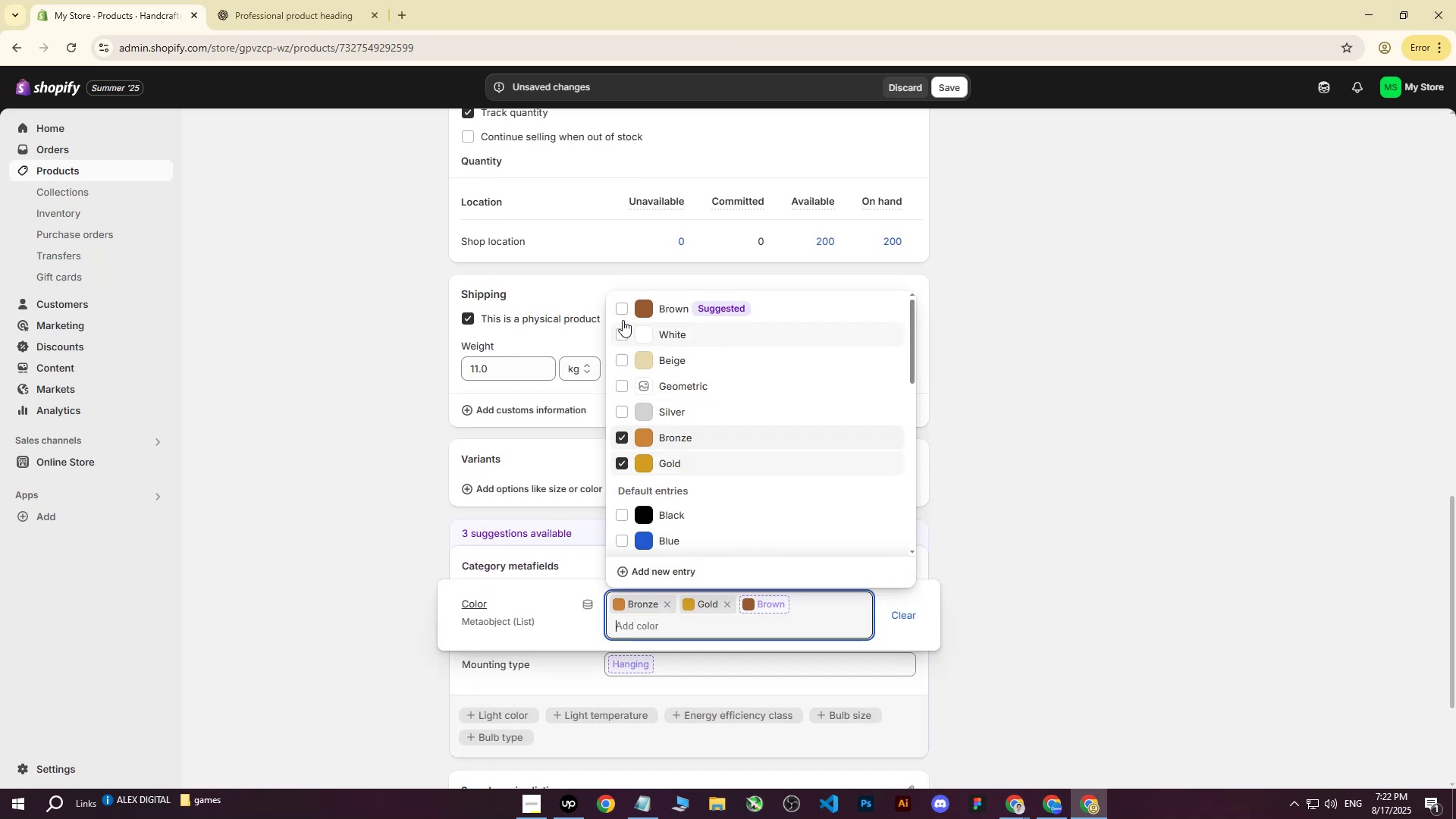 
left_click([623, 312])
 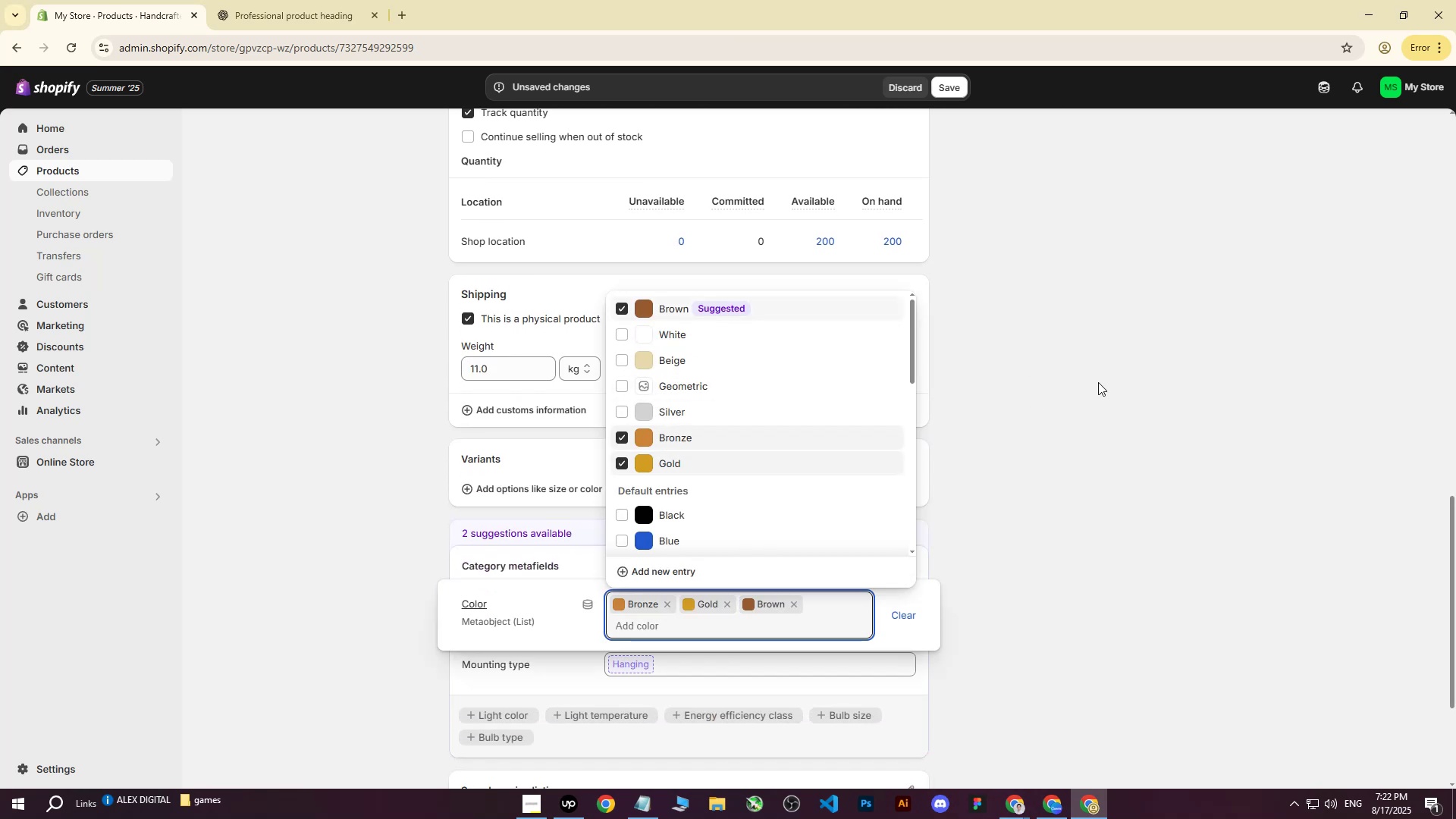 
left_click([1098, 382])
 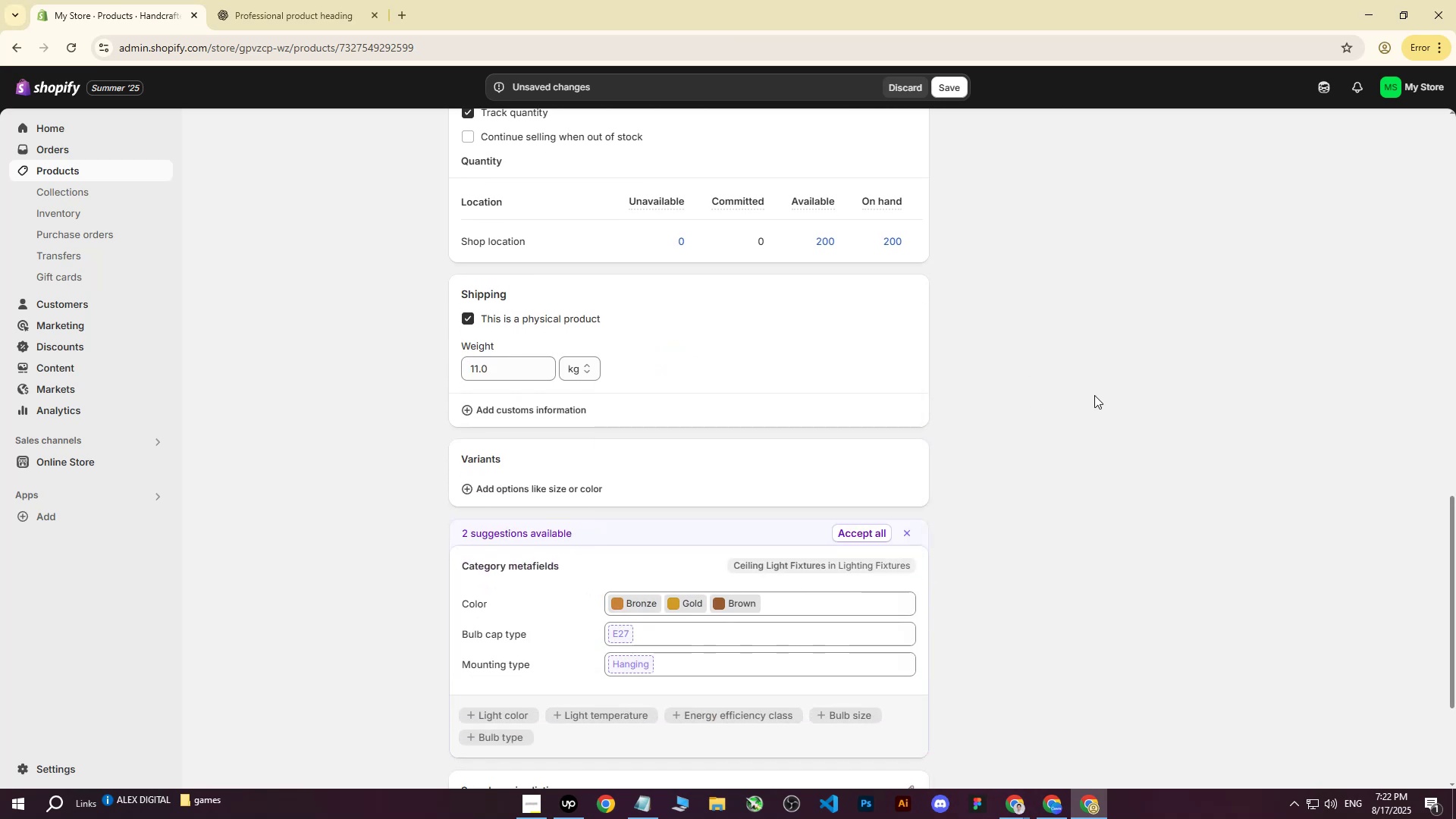 
scroll: coordinate [1078, 425], scroll_direction: up, amount: 20.0
 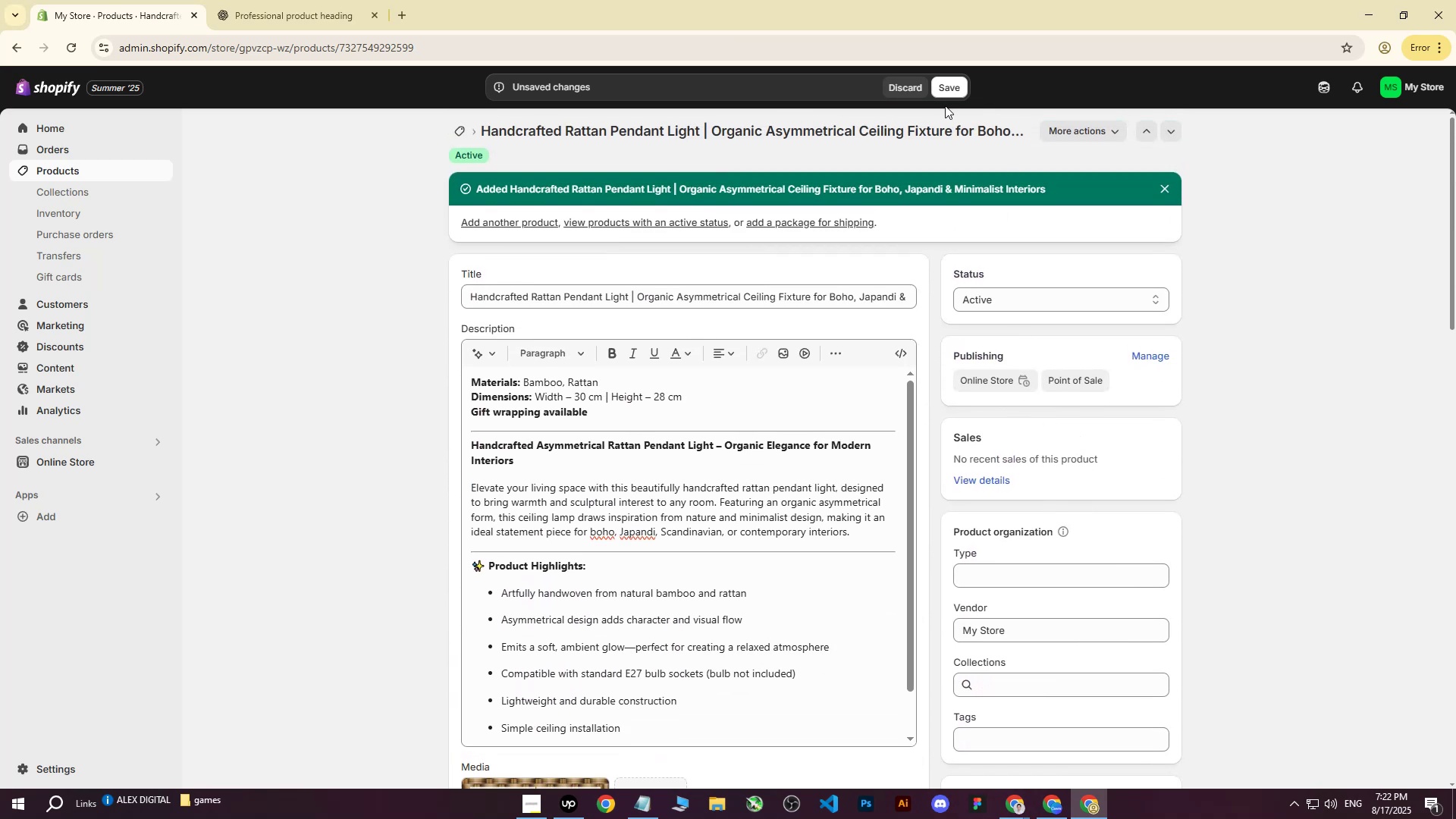 
left_click([940, 94])
 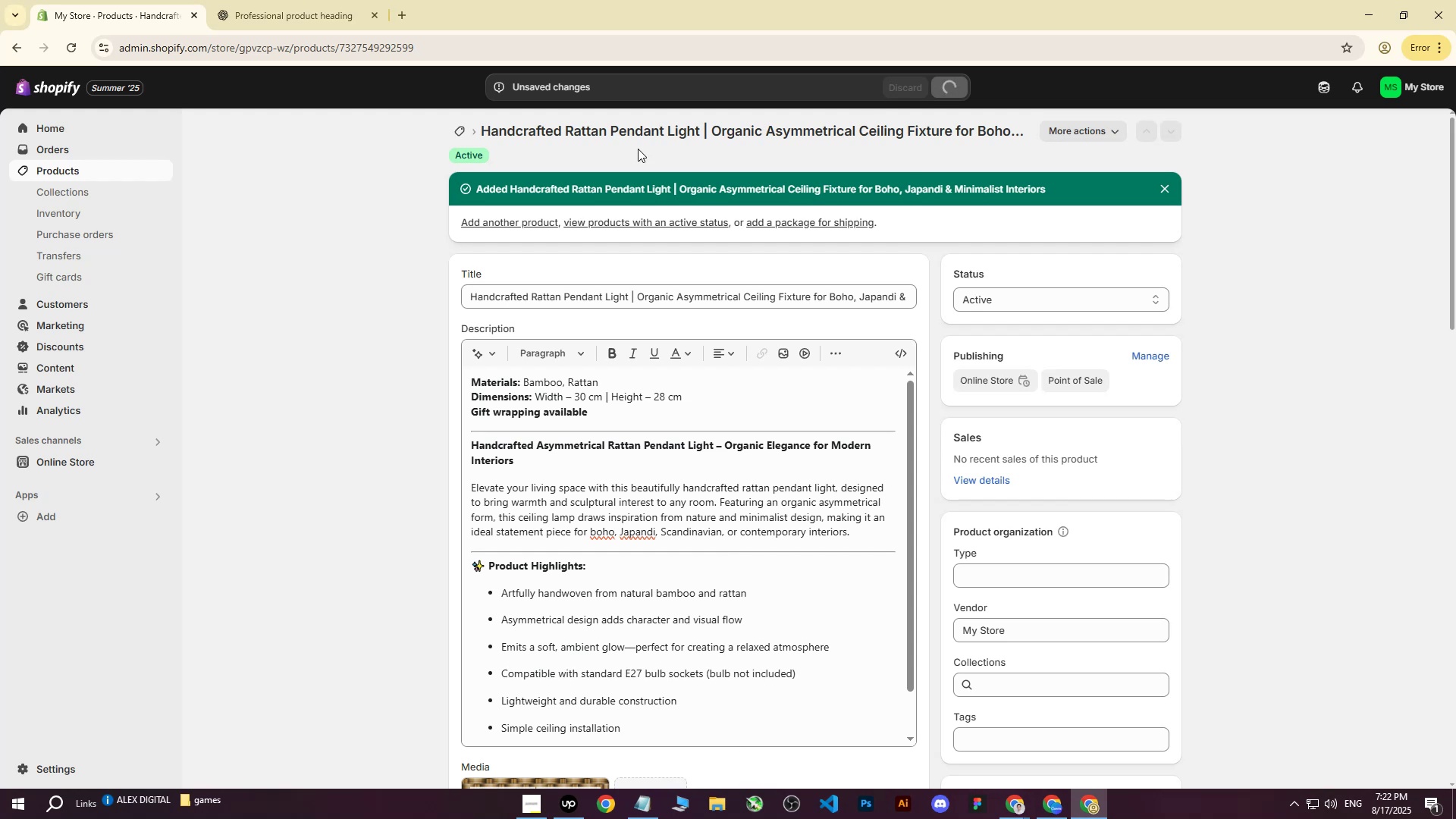 
left_click_drag(start_coordinate=[470, 219], to_coordinate=[977, 207])
 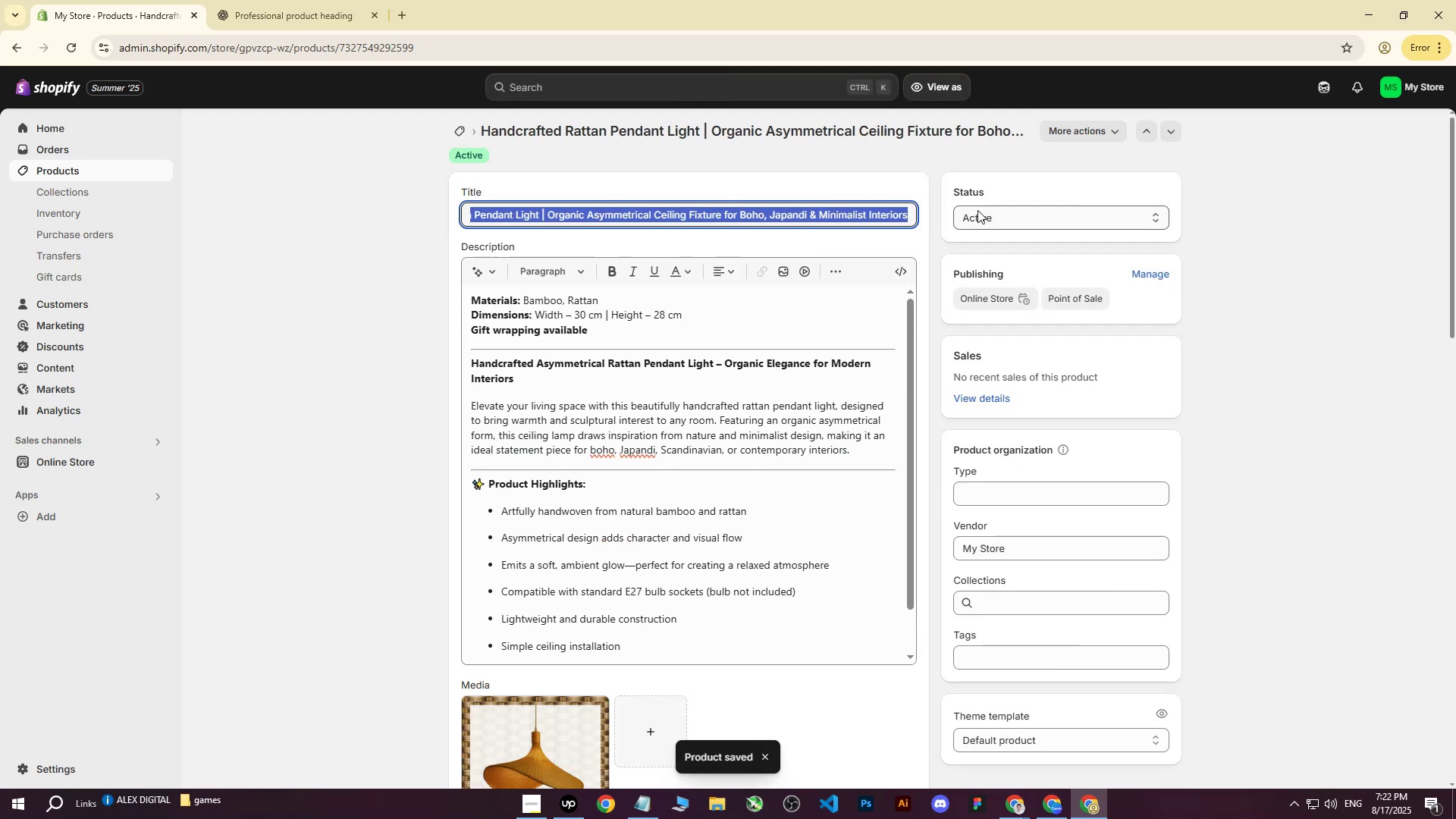 
key(Control+C)
 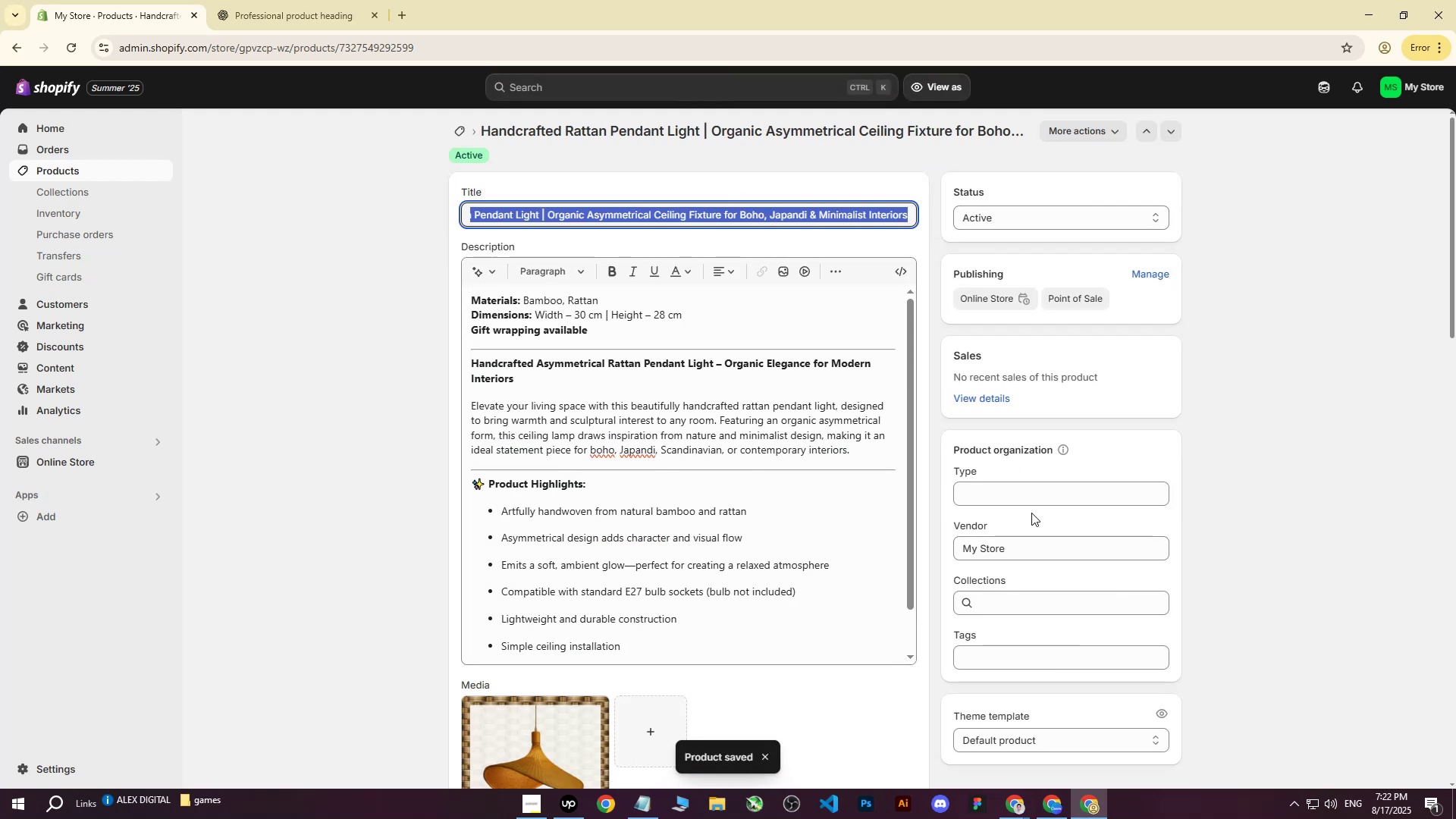 
left_click([1026, 505])
 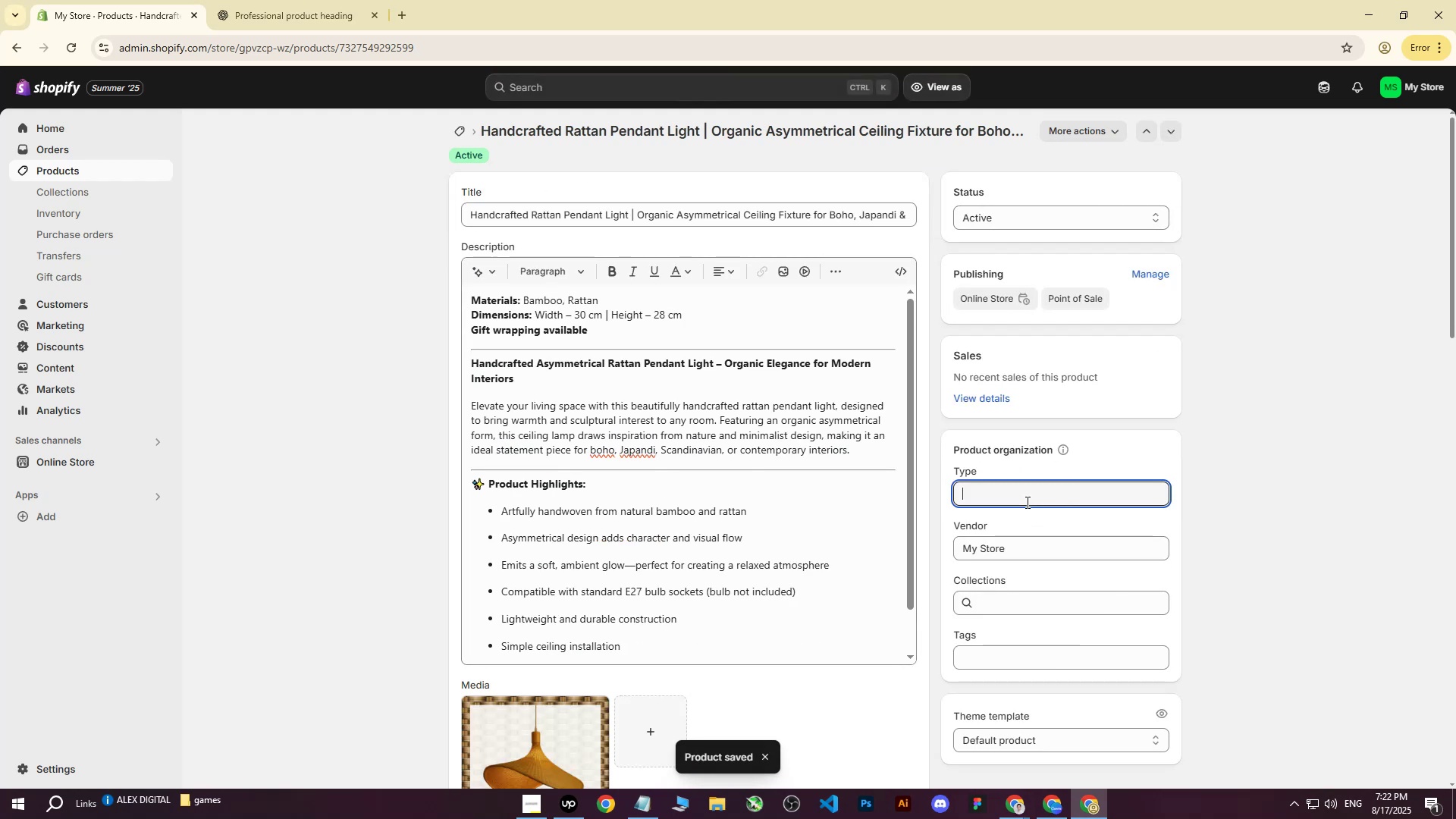 
key(Control+ControlLeft)
 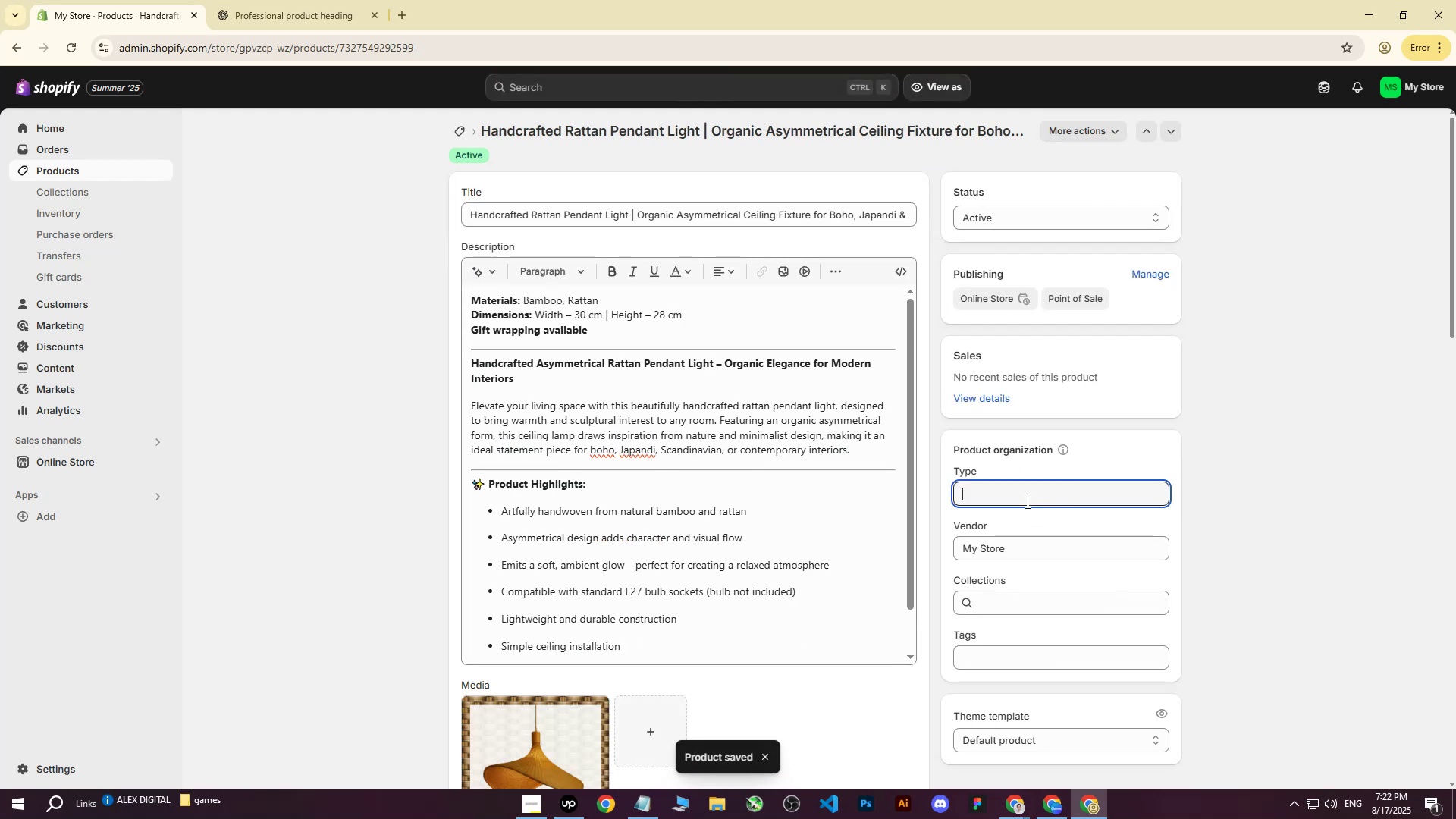 
key(Control+V)
 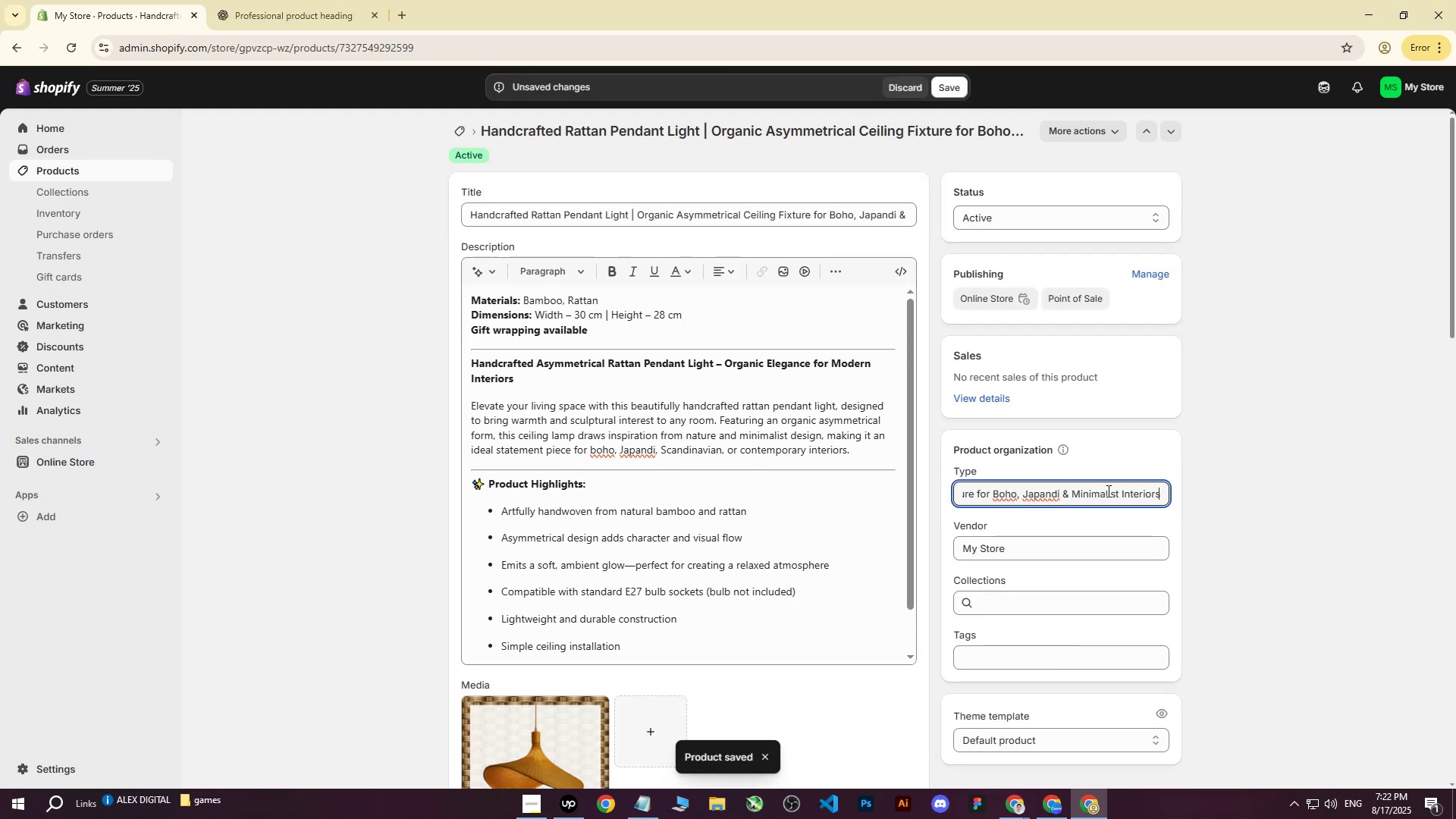 
key(Control+Z)
 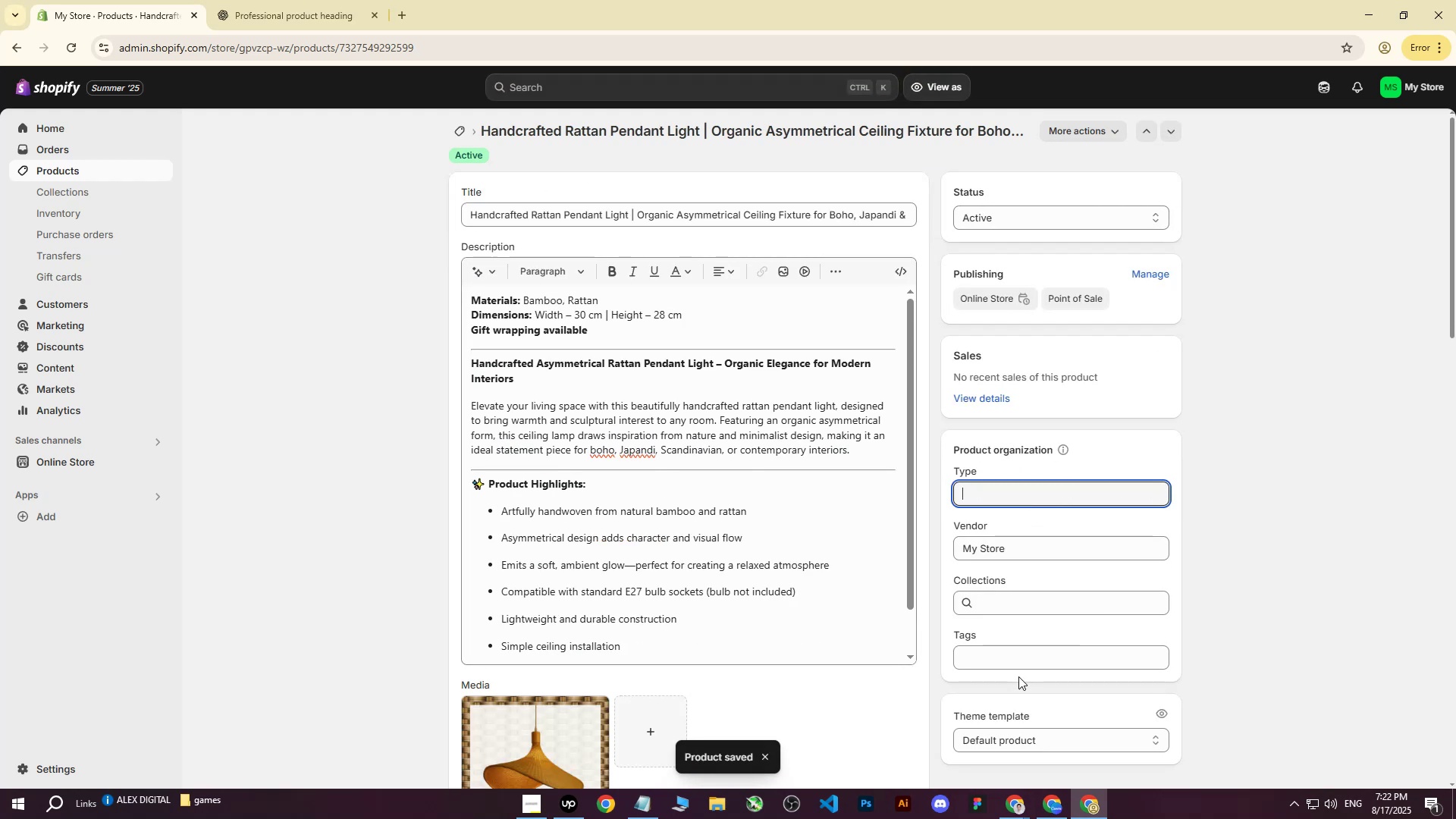 
left_click([1010, 657])
 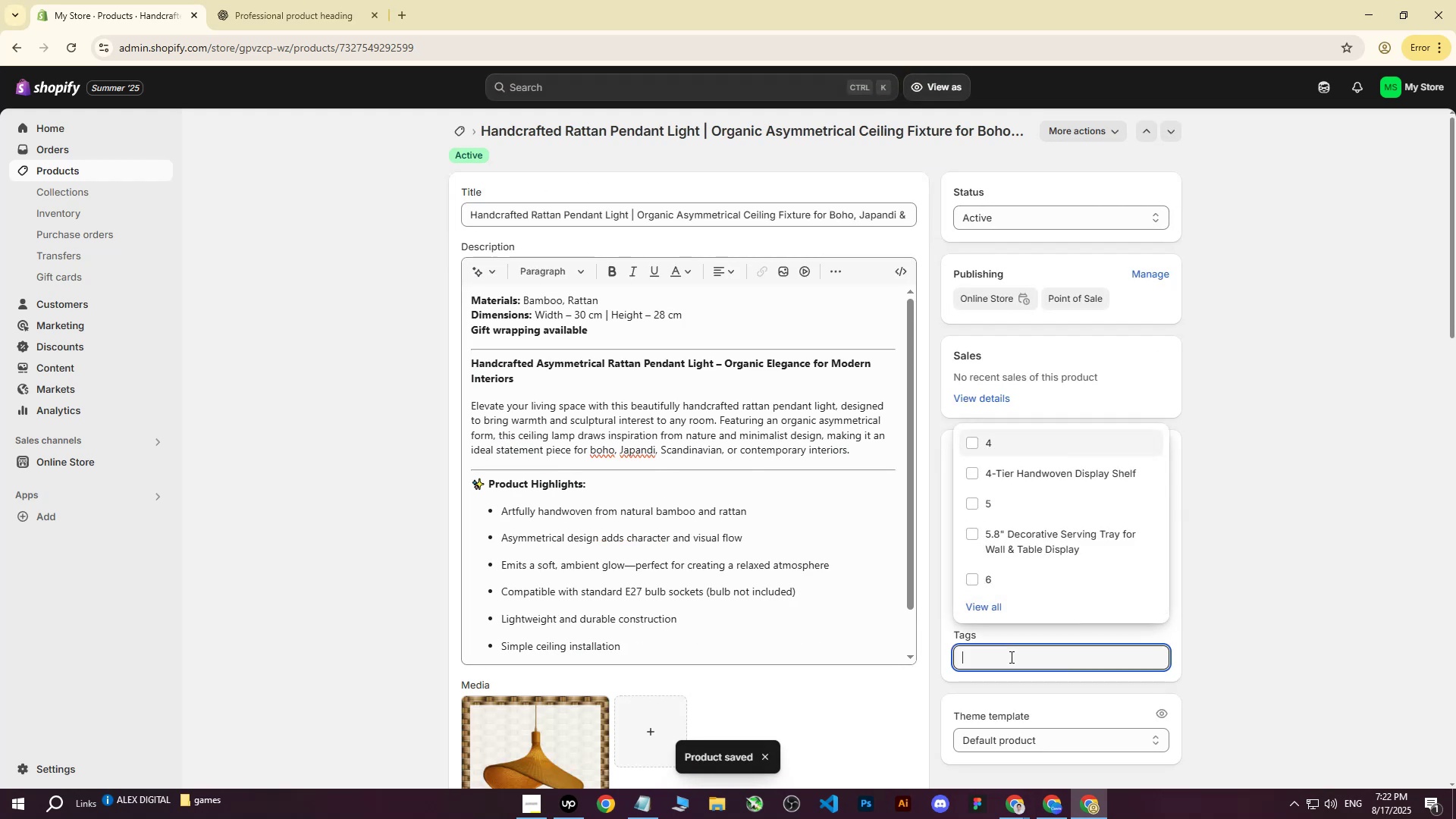 
key(Control+ControlLeft)
 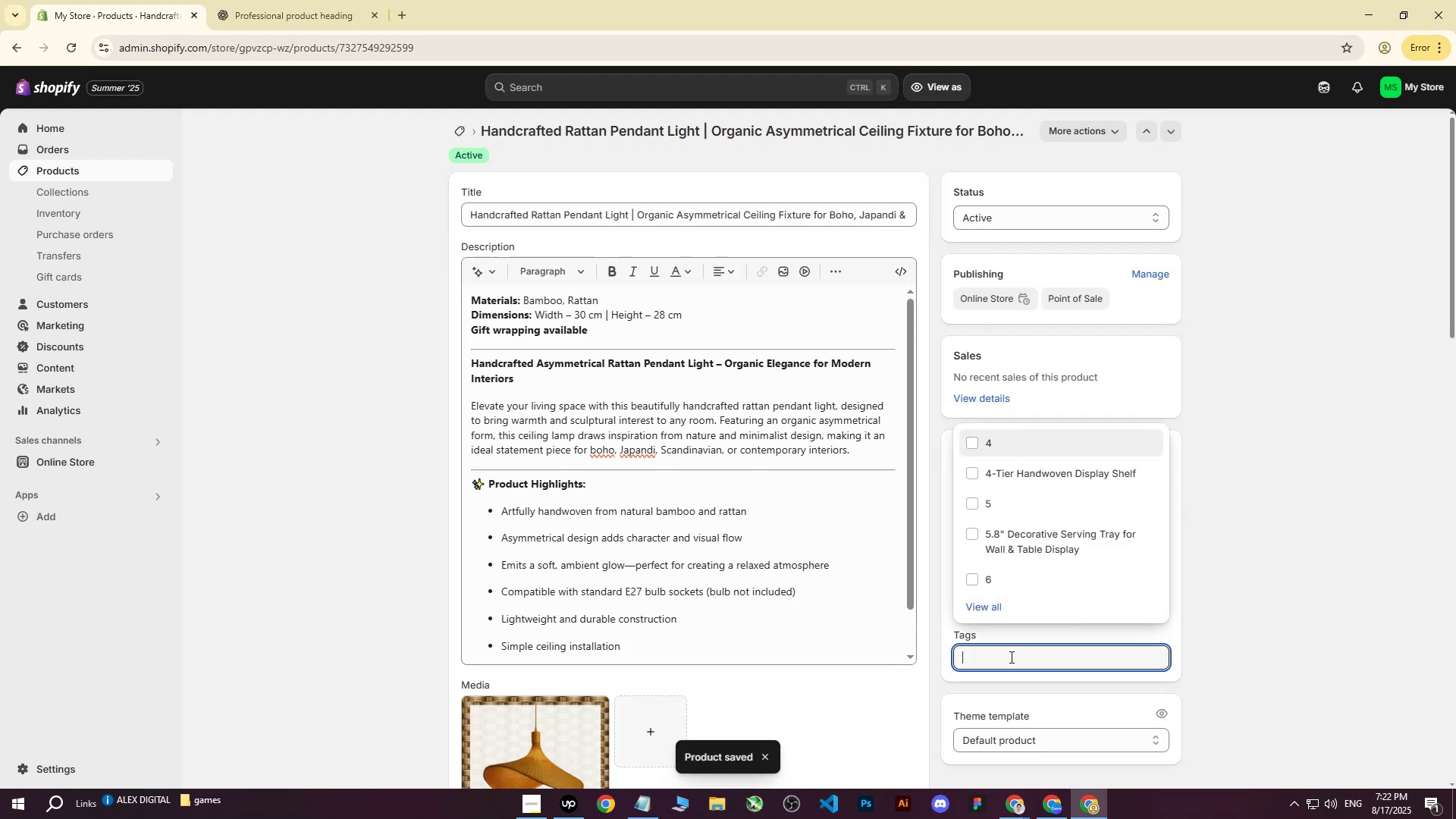 
key(Control+V)
 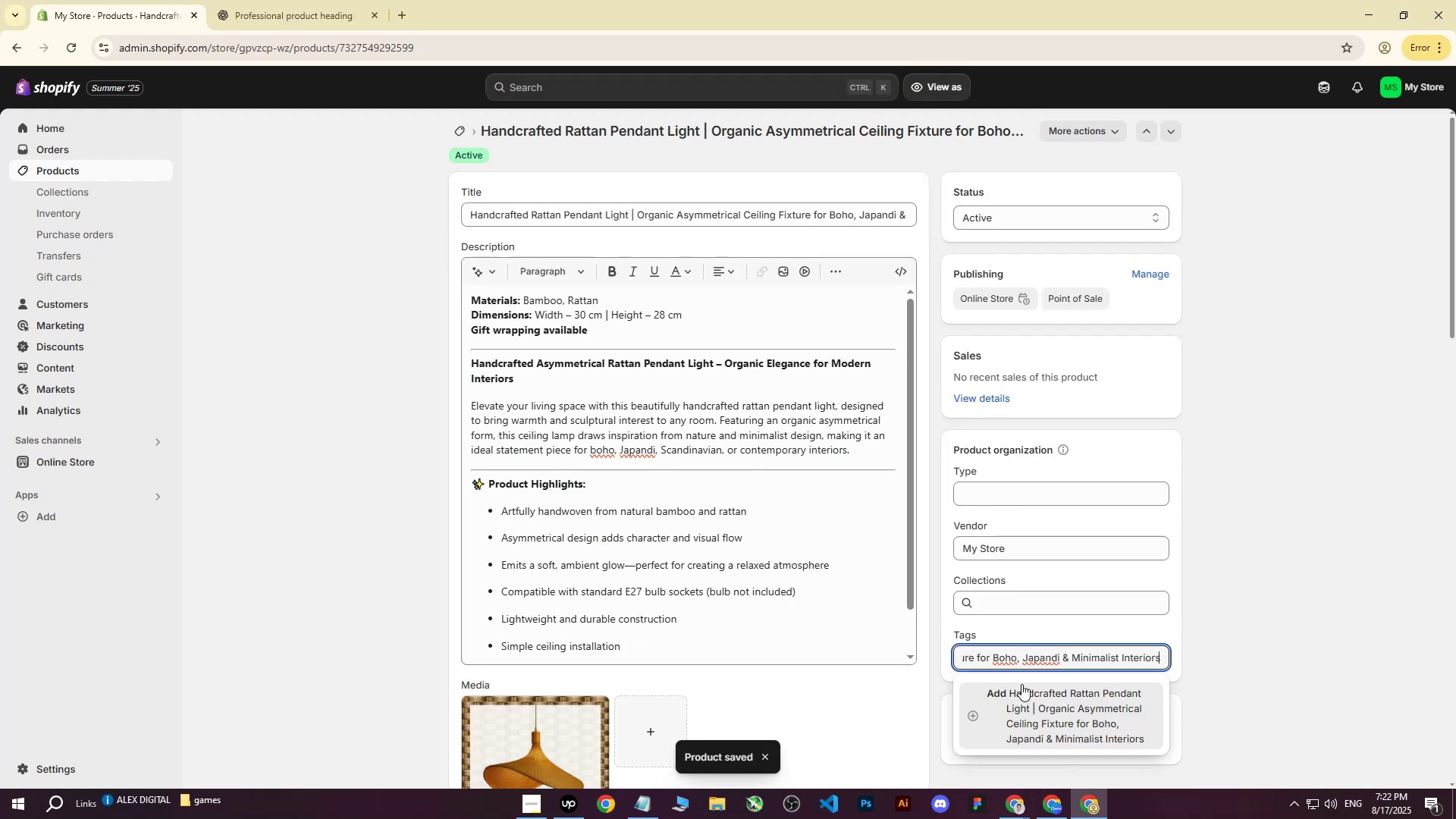 
left_click([1021, 694])
 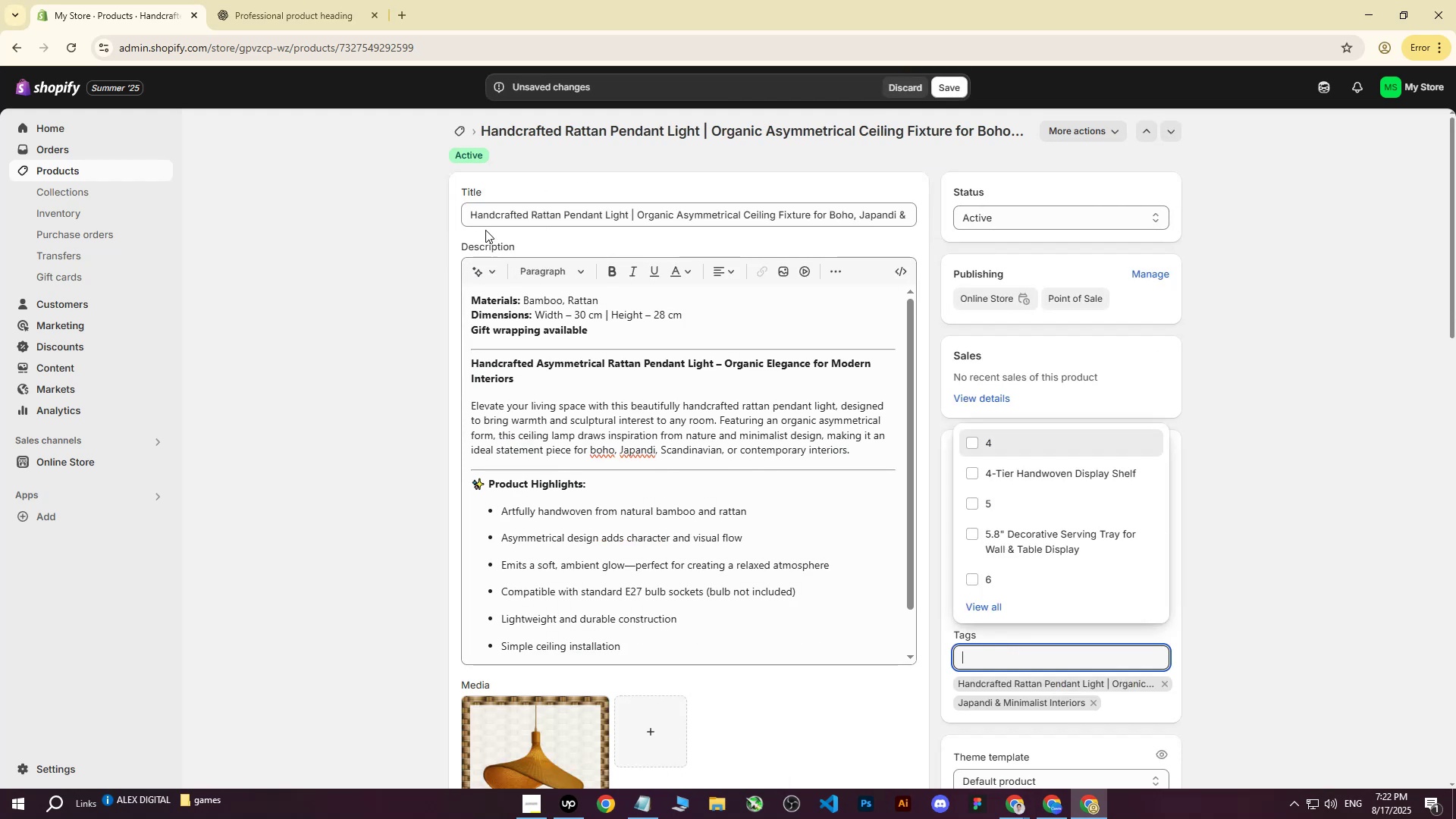 
left_click_drag(start_coordinate=[469, 218], to_coordinate=[628, 210])
 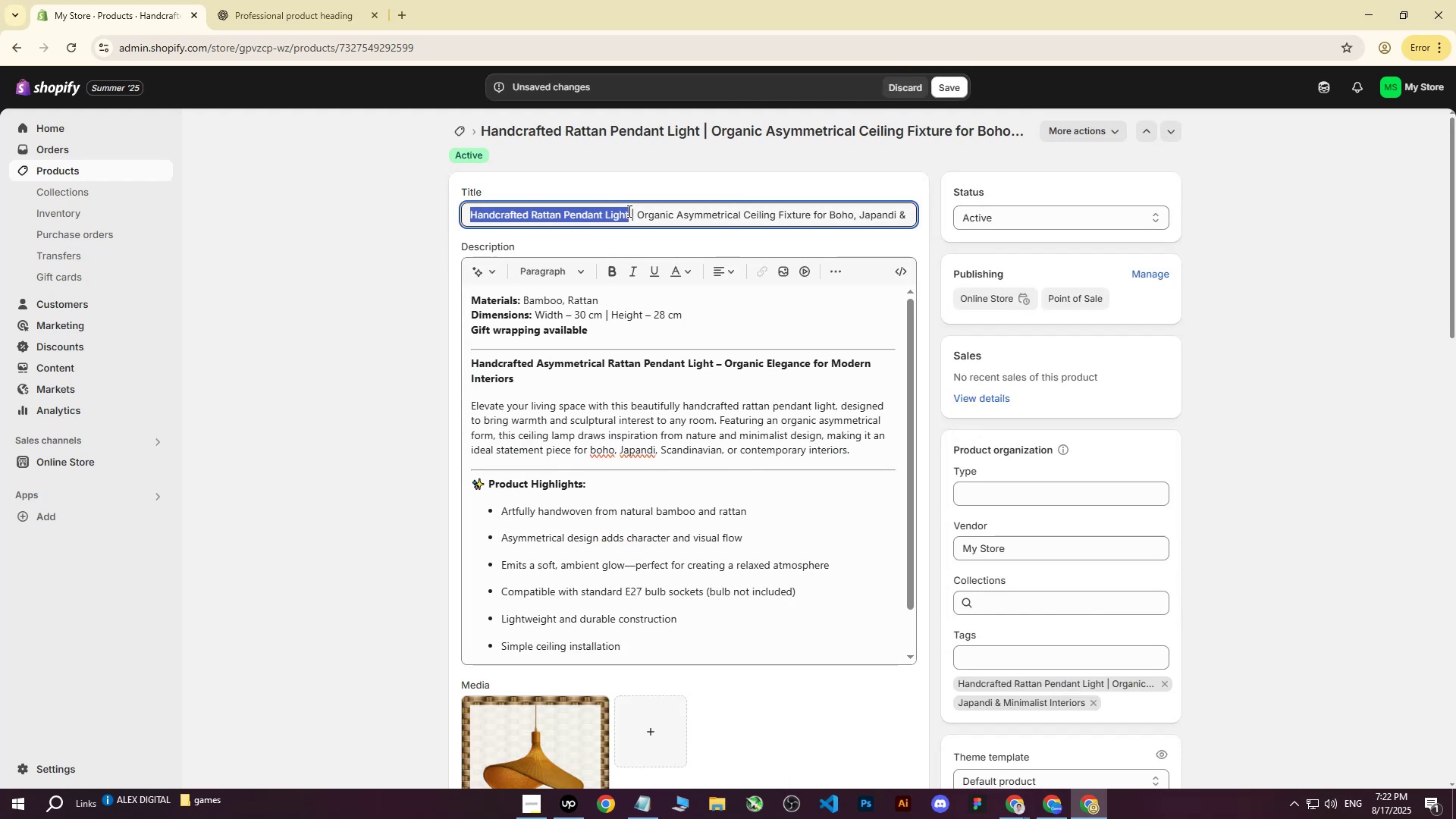 
key(Control+ControlLeft)
 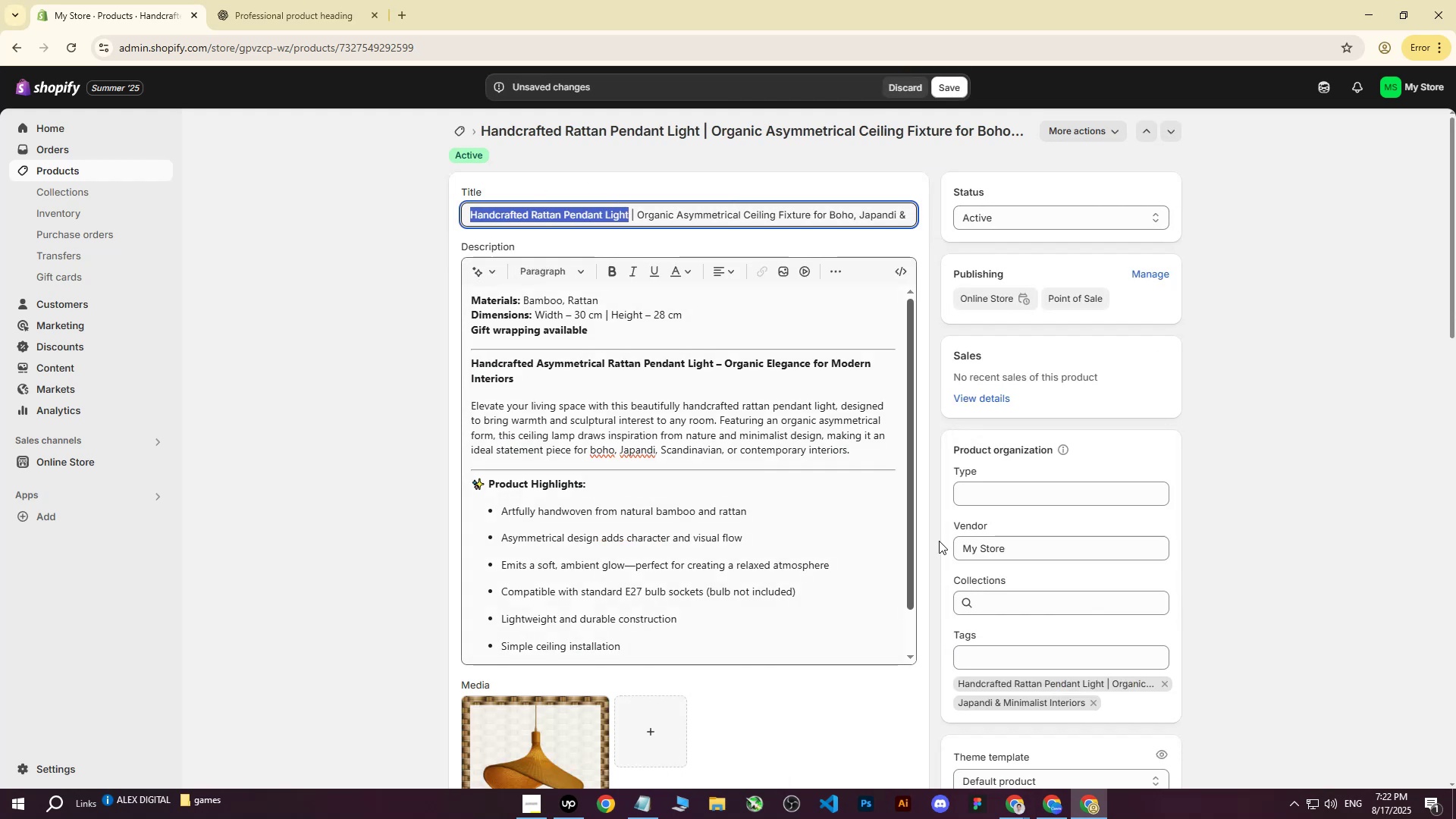 
key(Control+C)
 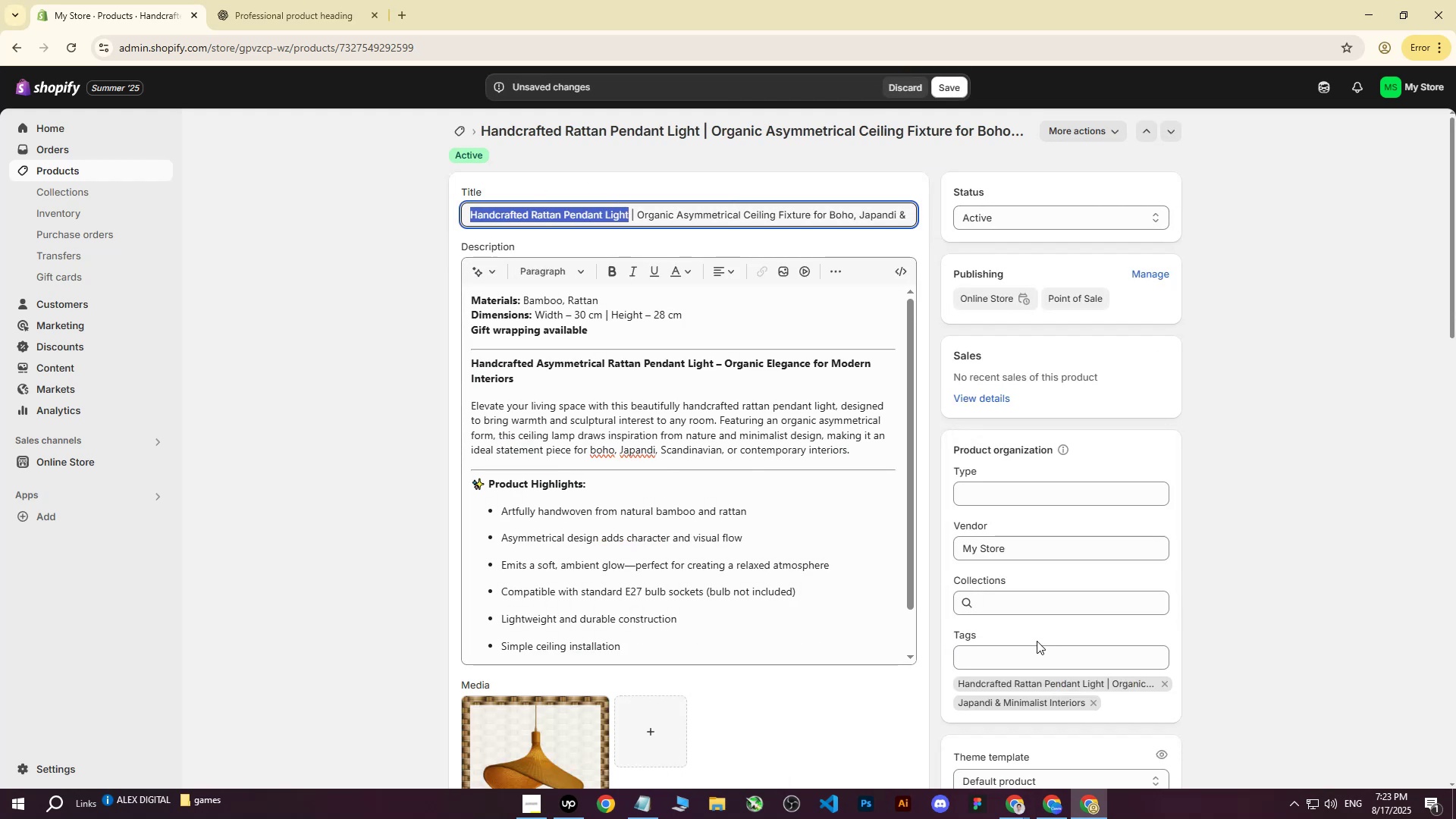 
left_click([1036, 642])
 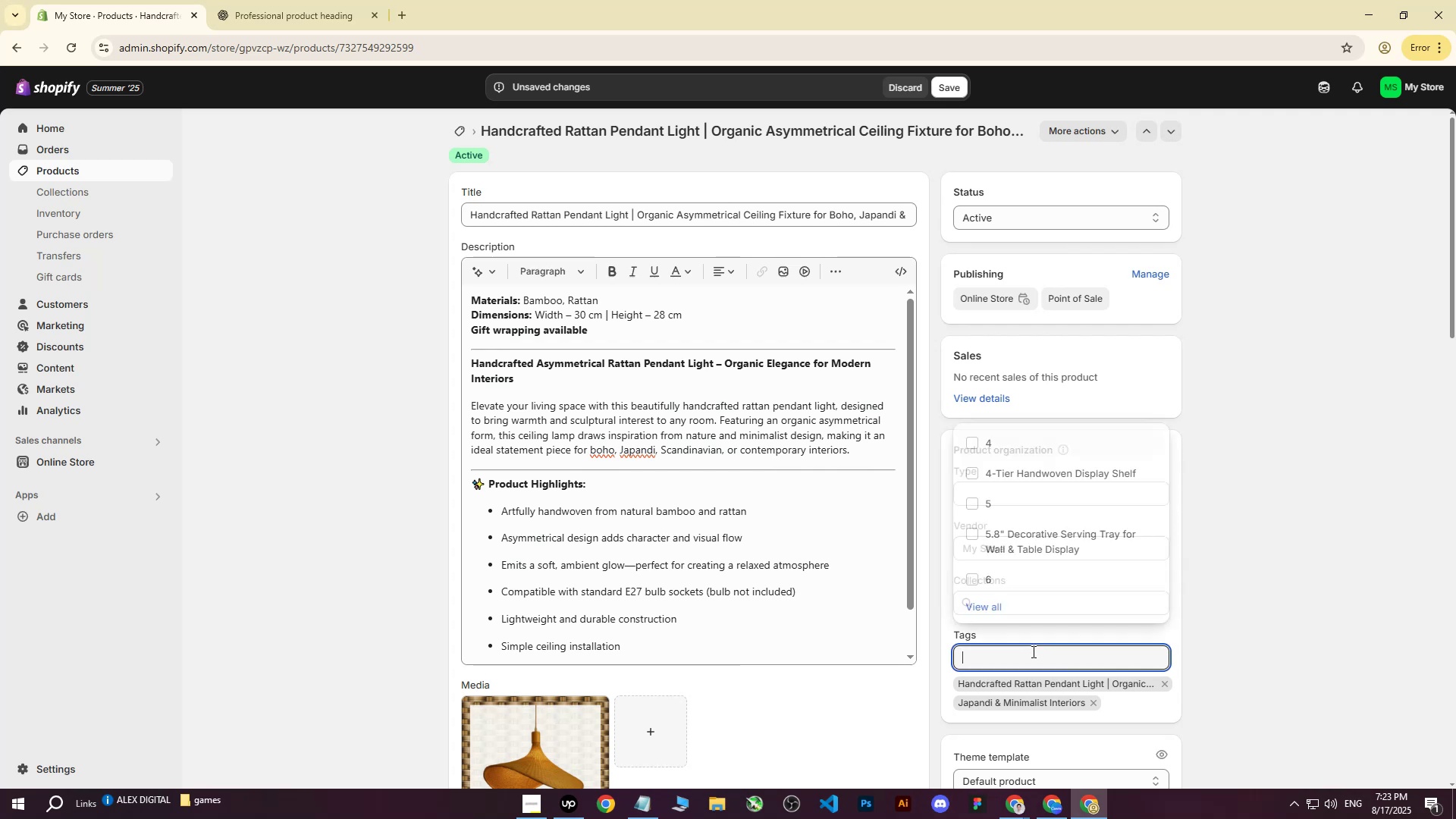 
key(Control+ControlLeft)
 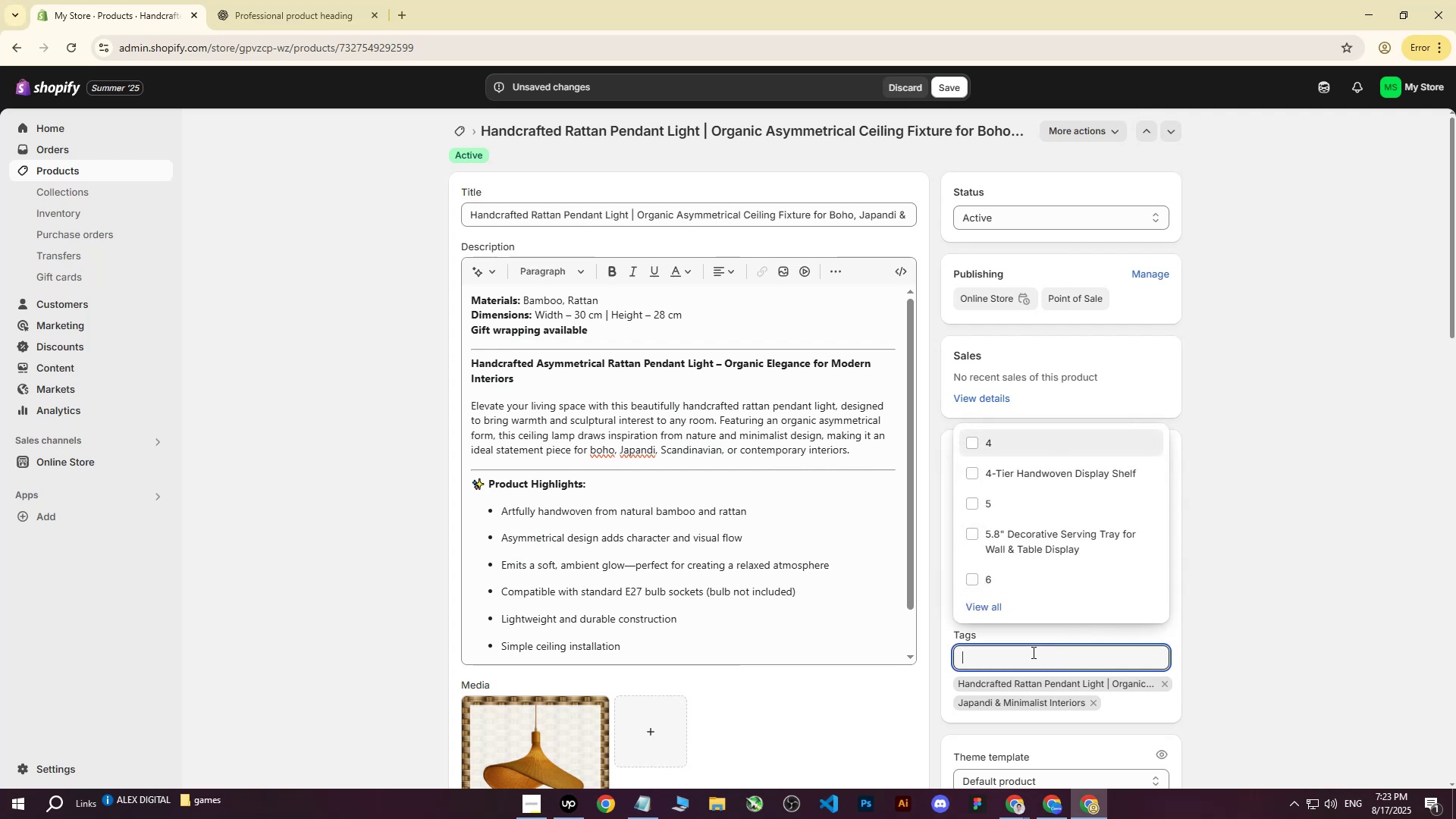 
key(Control+V)
 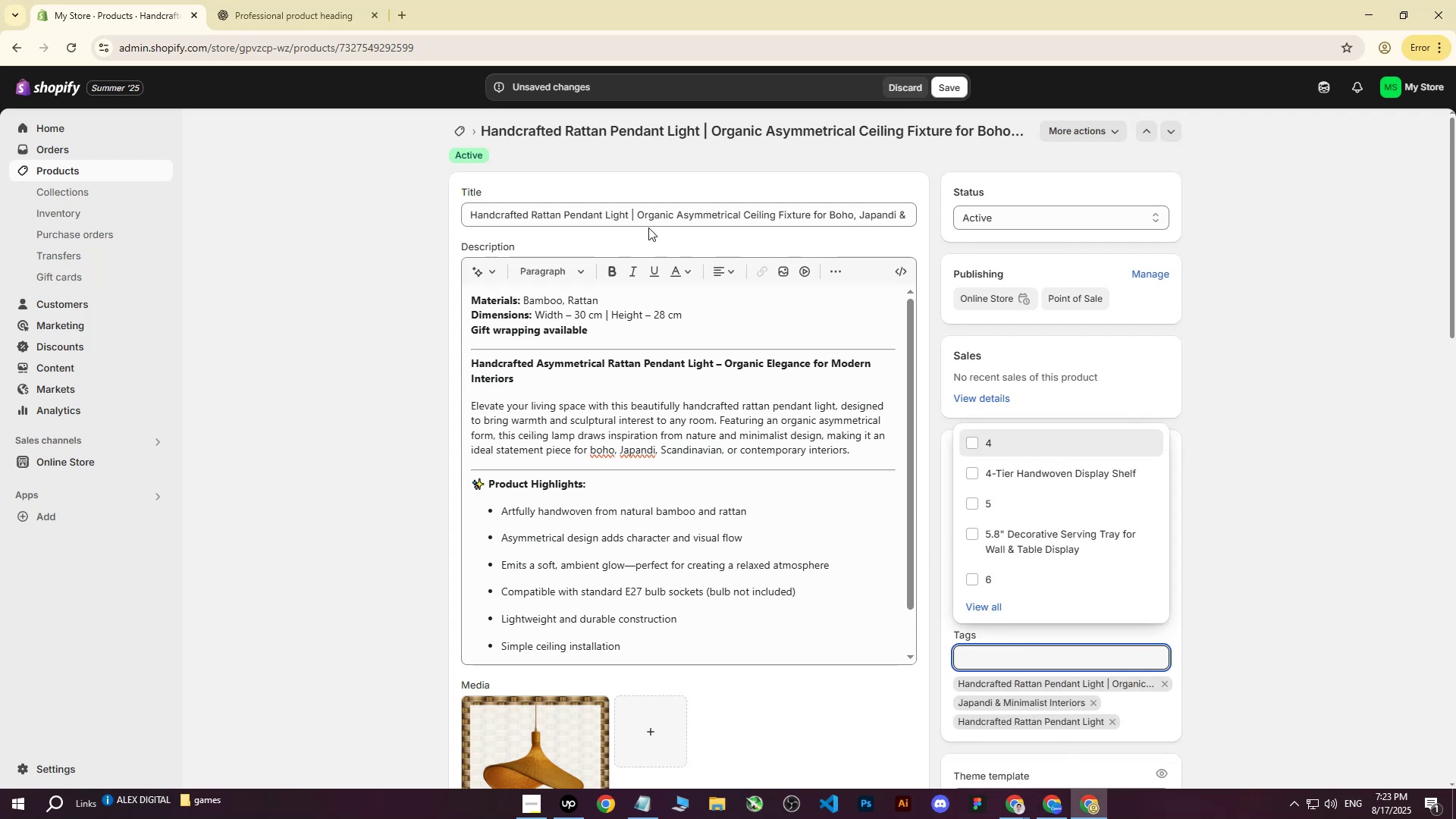 
left_click_drag(start_coordinate=[639, 218], to_coordinate=[919, 204])
 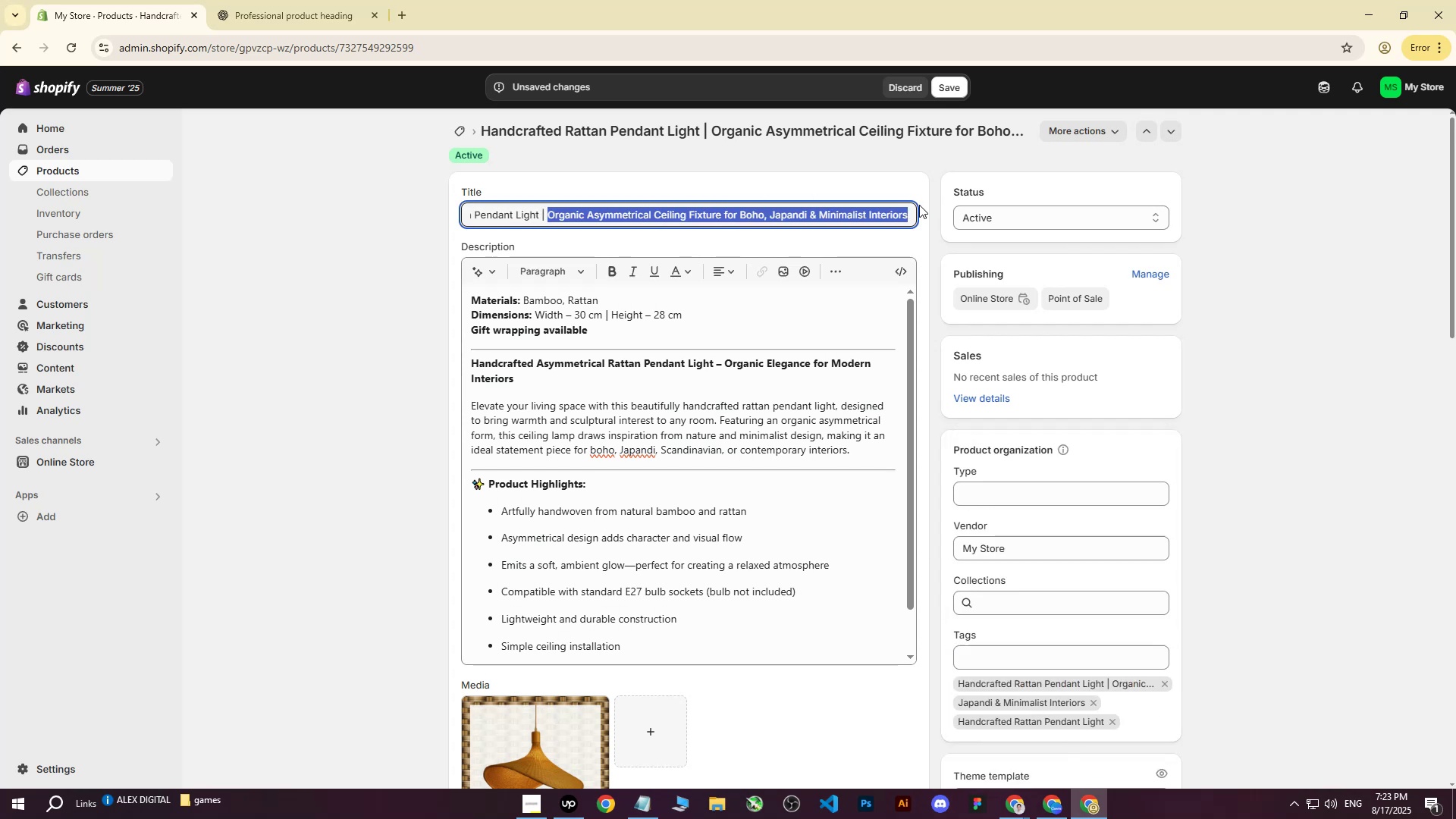 
key(Control+ControlLeft)
 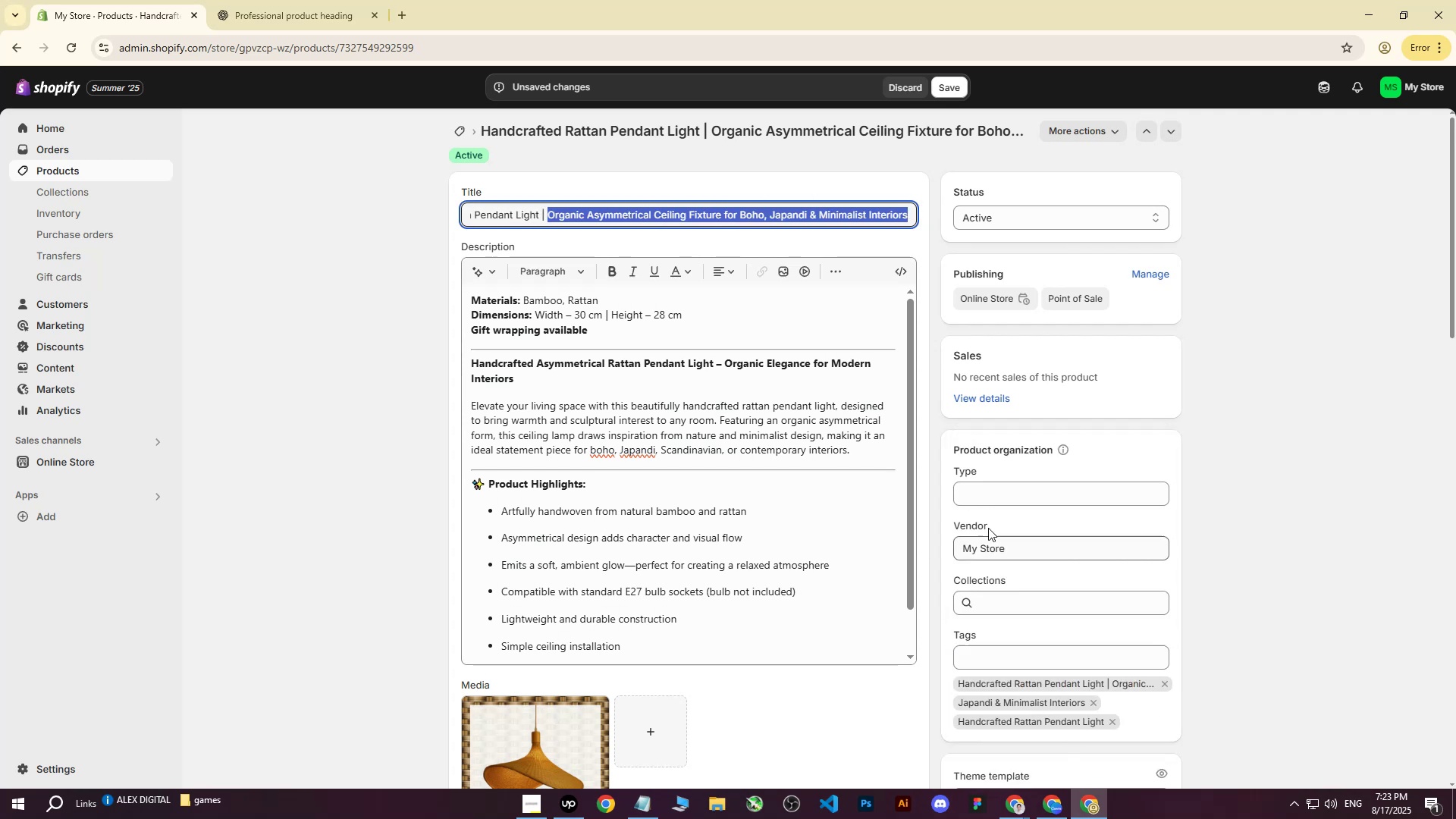 
key(Control+C)
 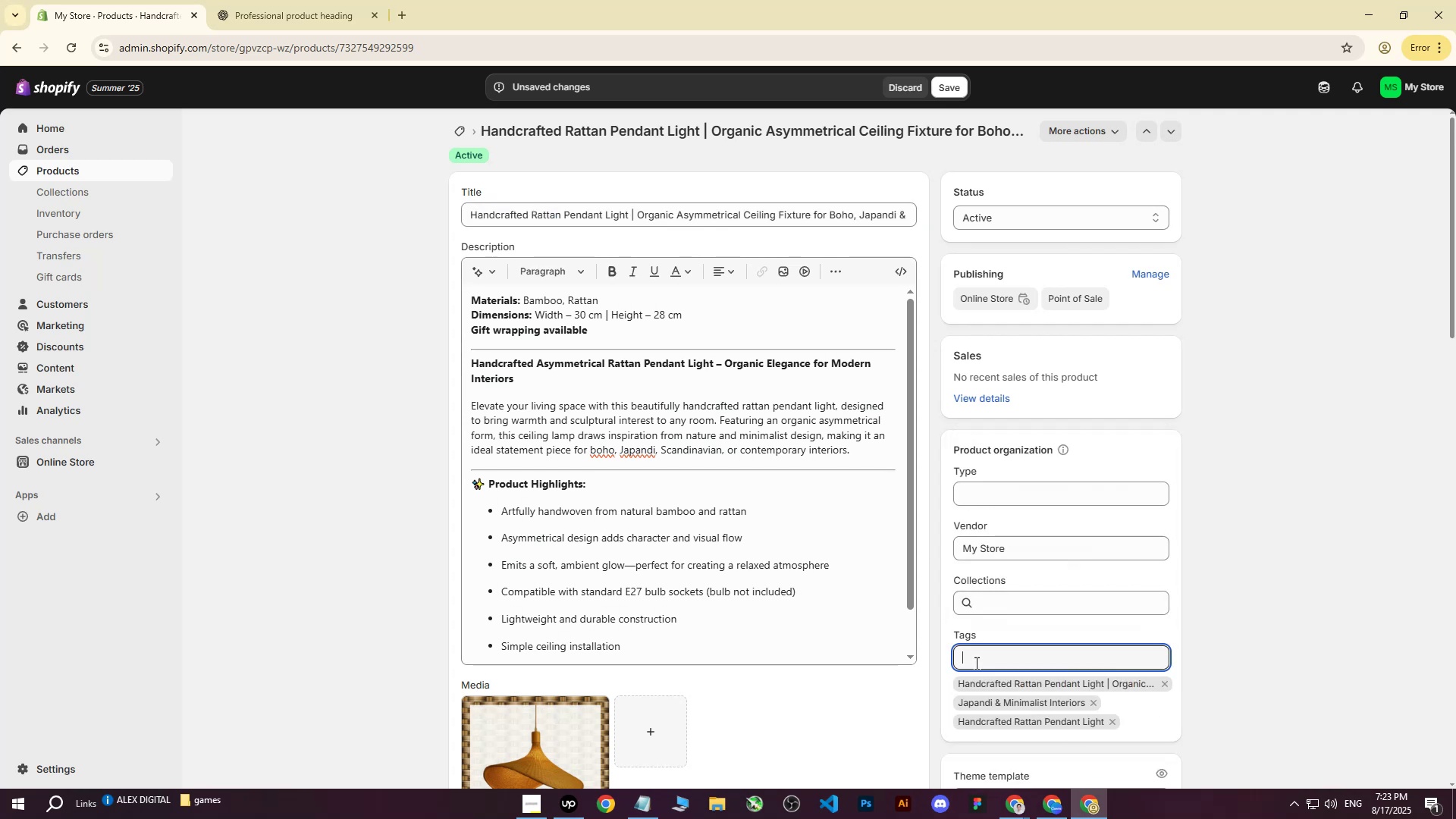 
key(Control+ControlLeft)
 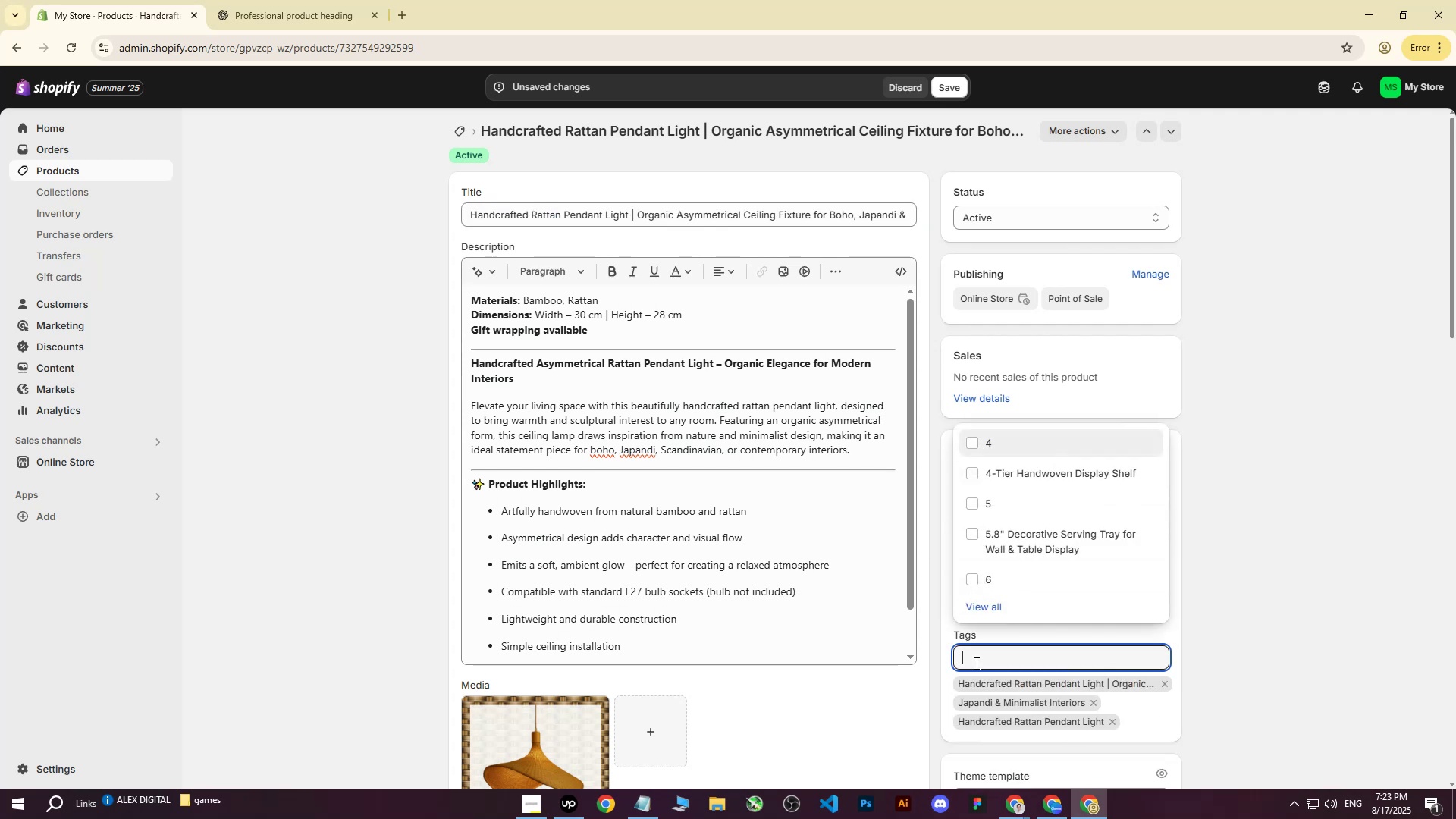 
key(Control+V)
 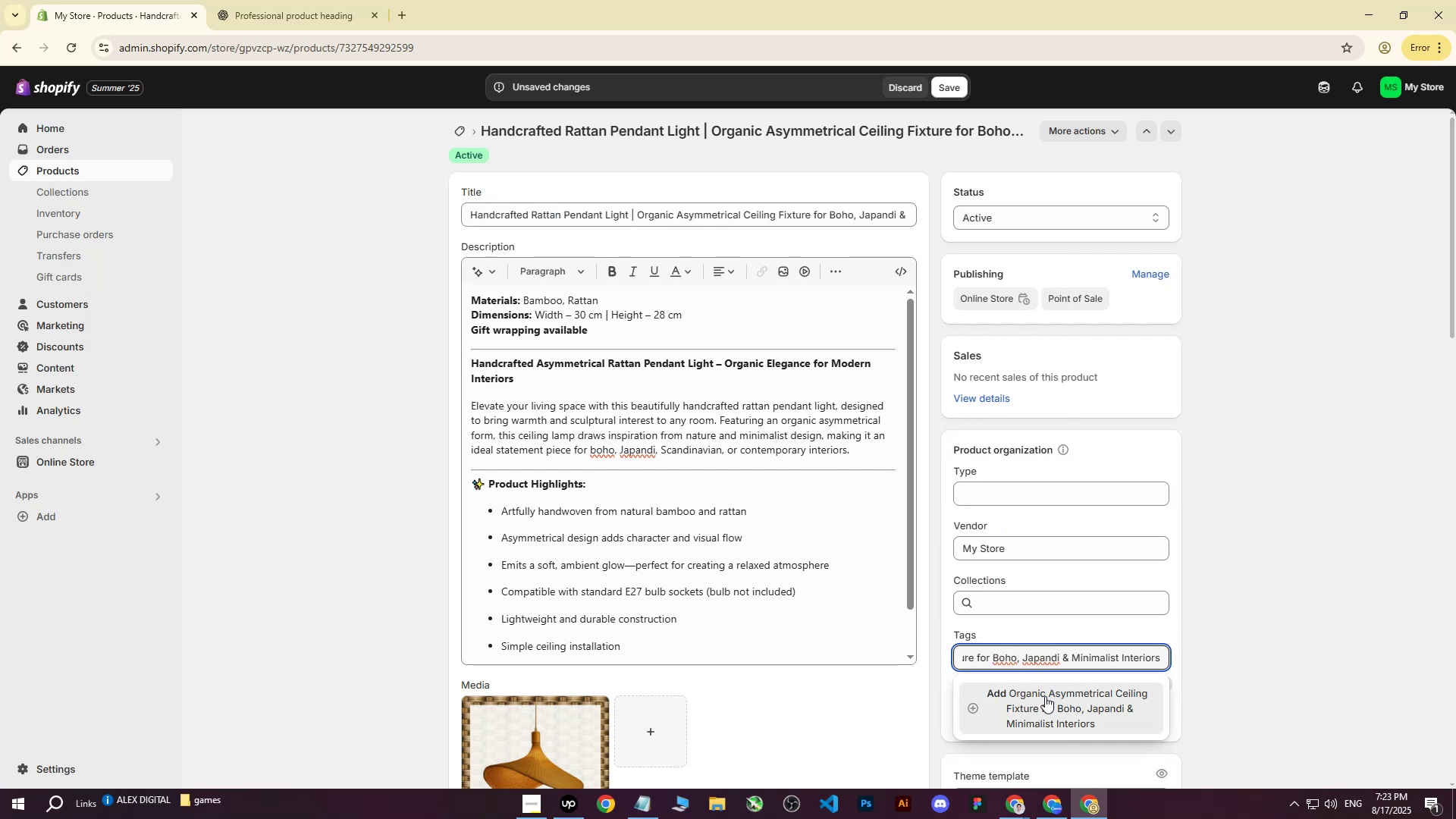 
double_click([1296, 396])
 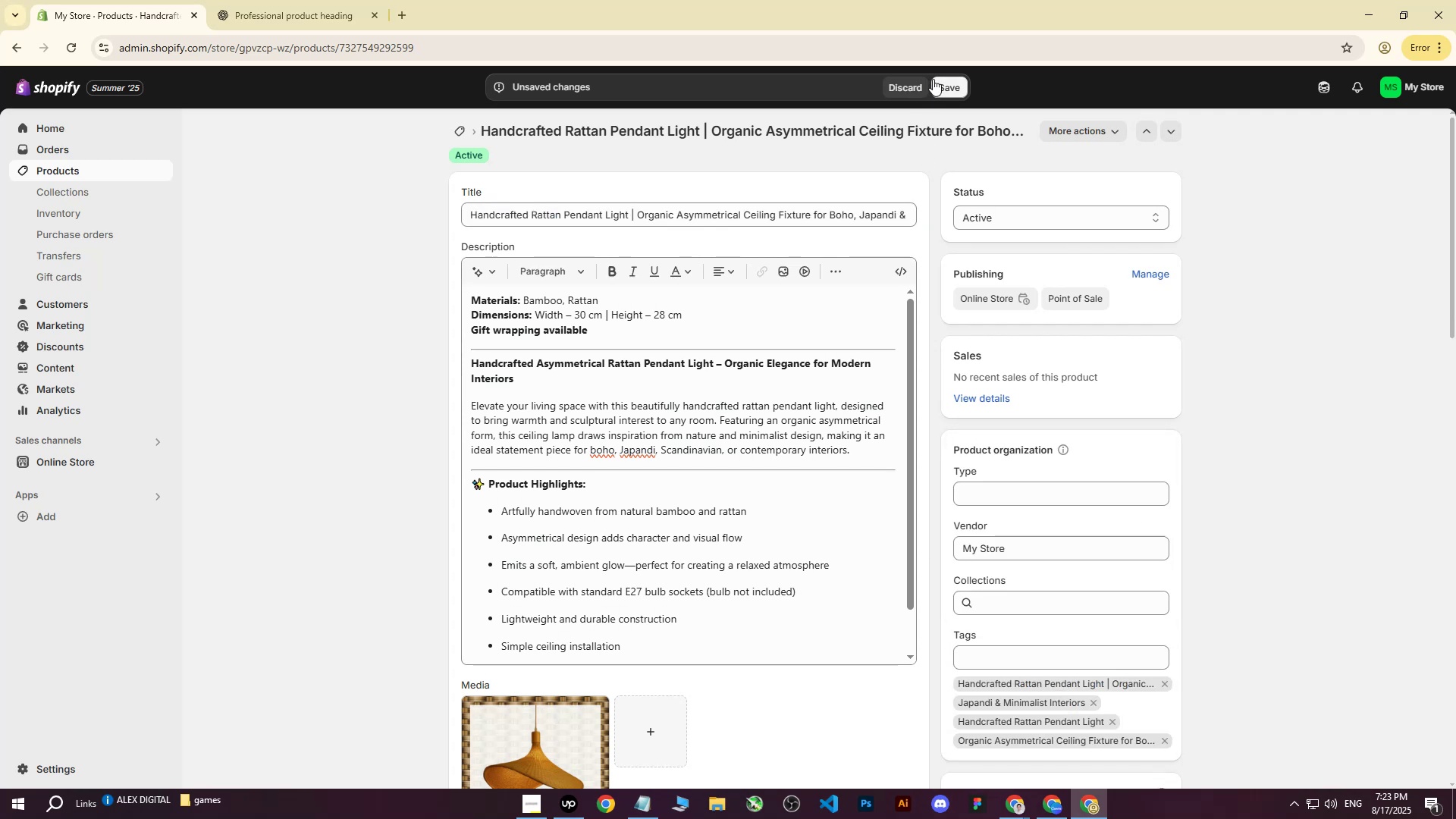 
left_click([941, 81])
 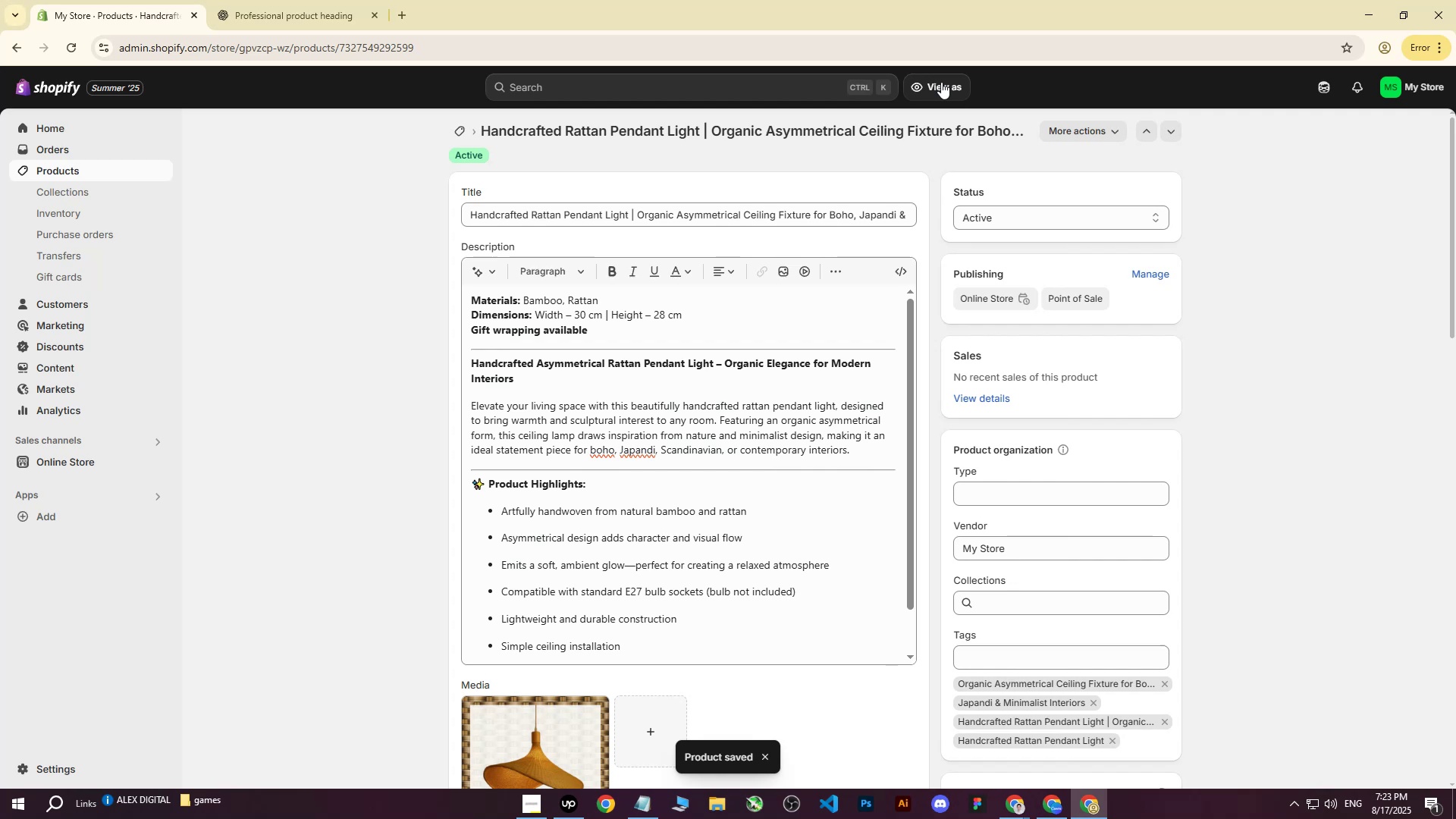 
wait(9.34)
 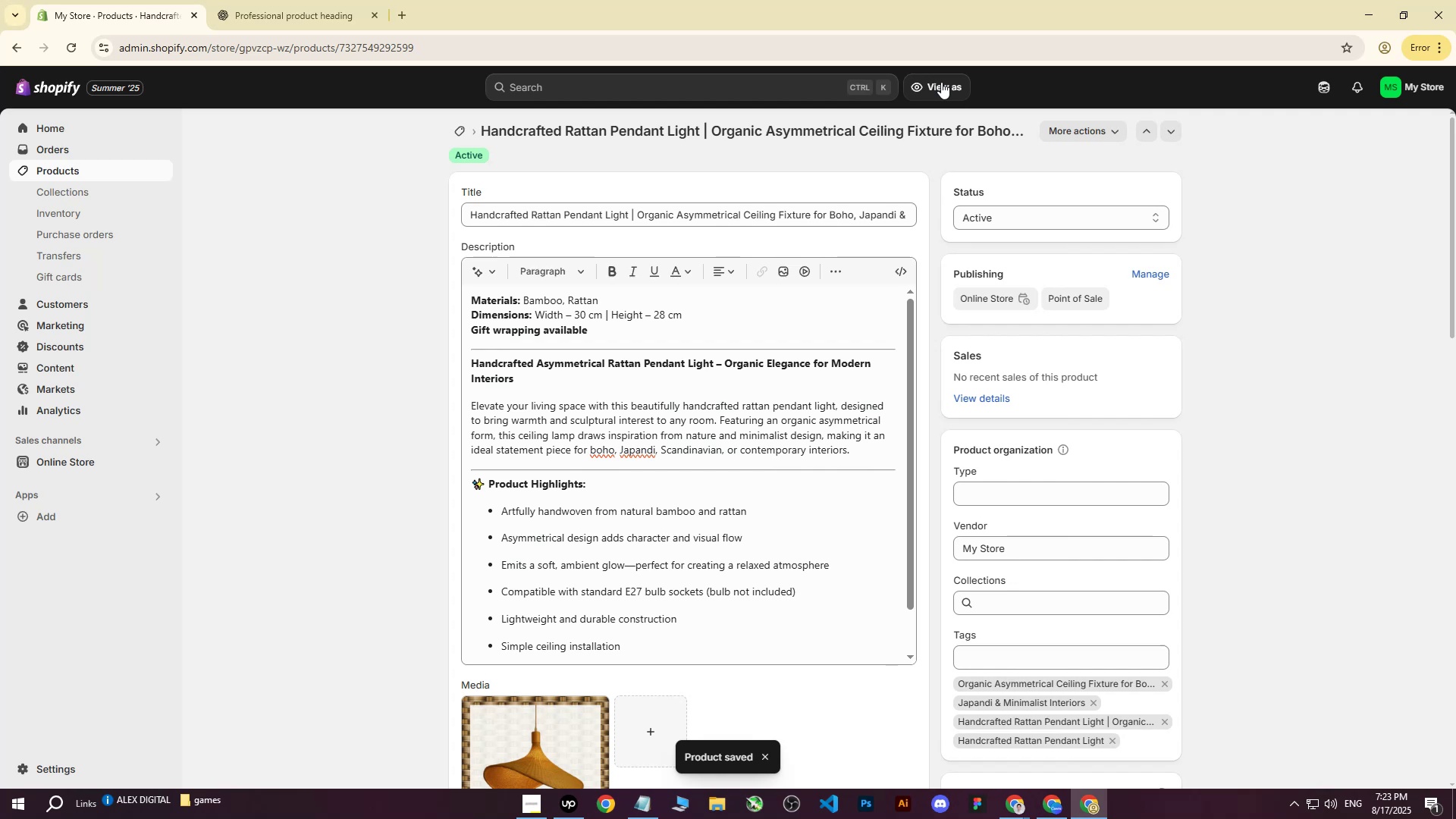 
left_click([84, 170])
 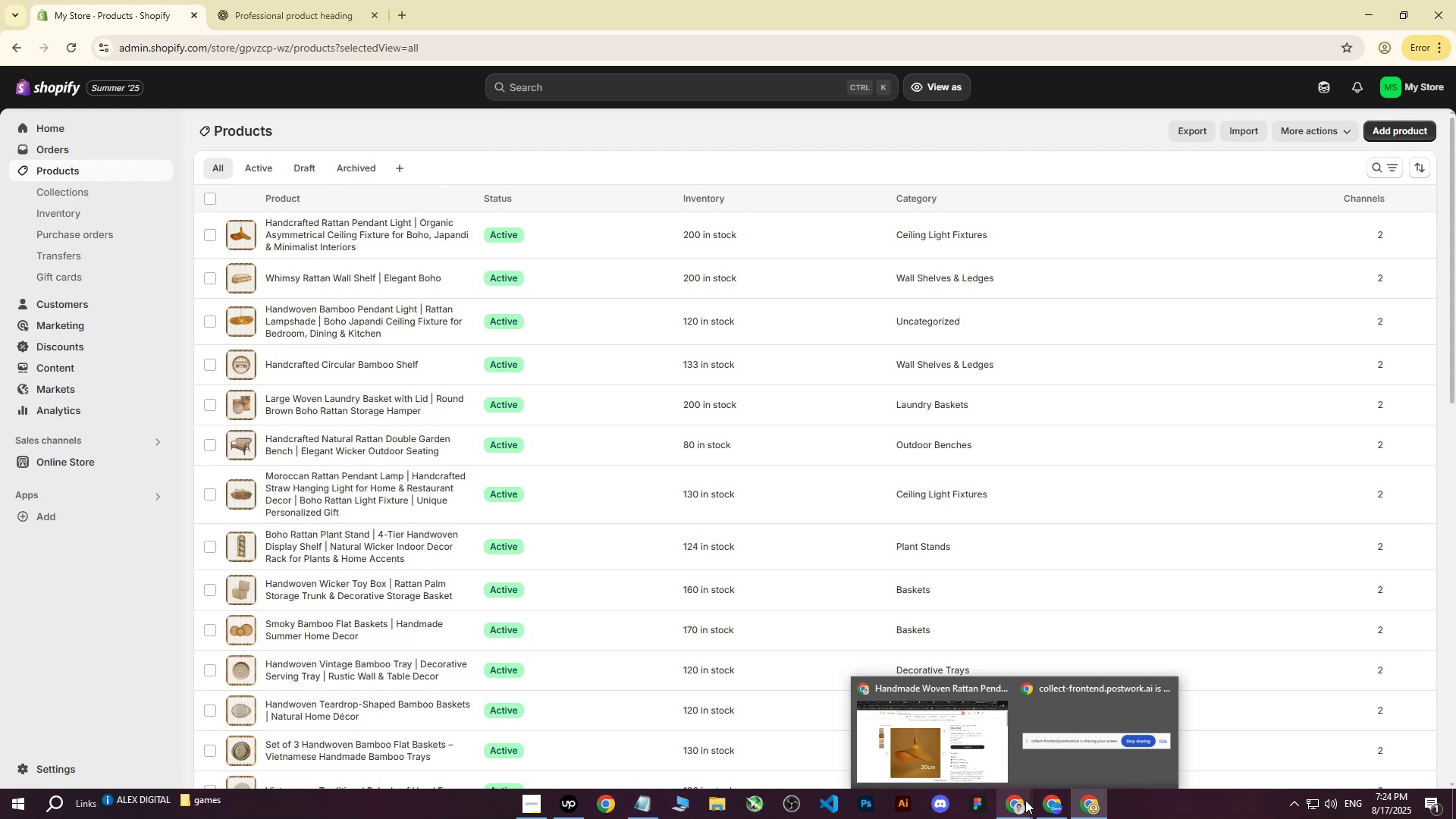 
wait(55.8)
 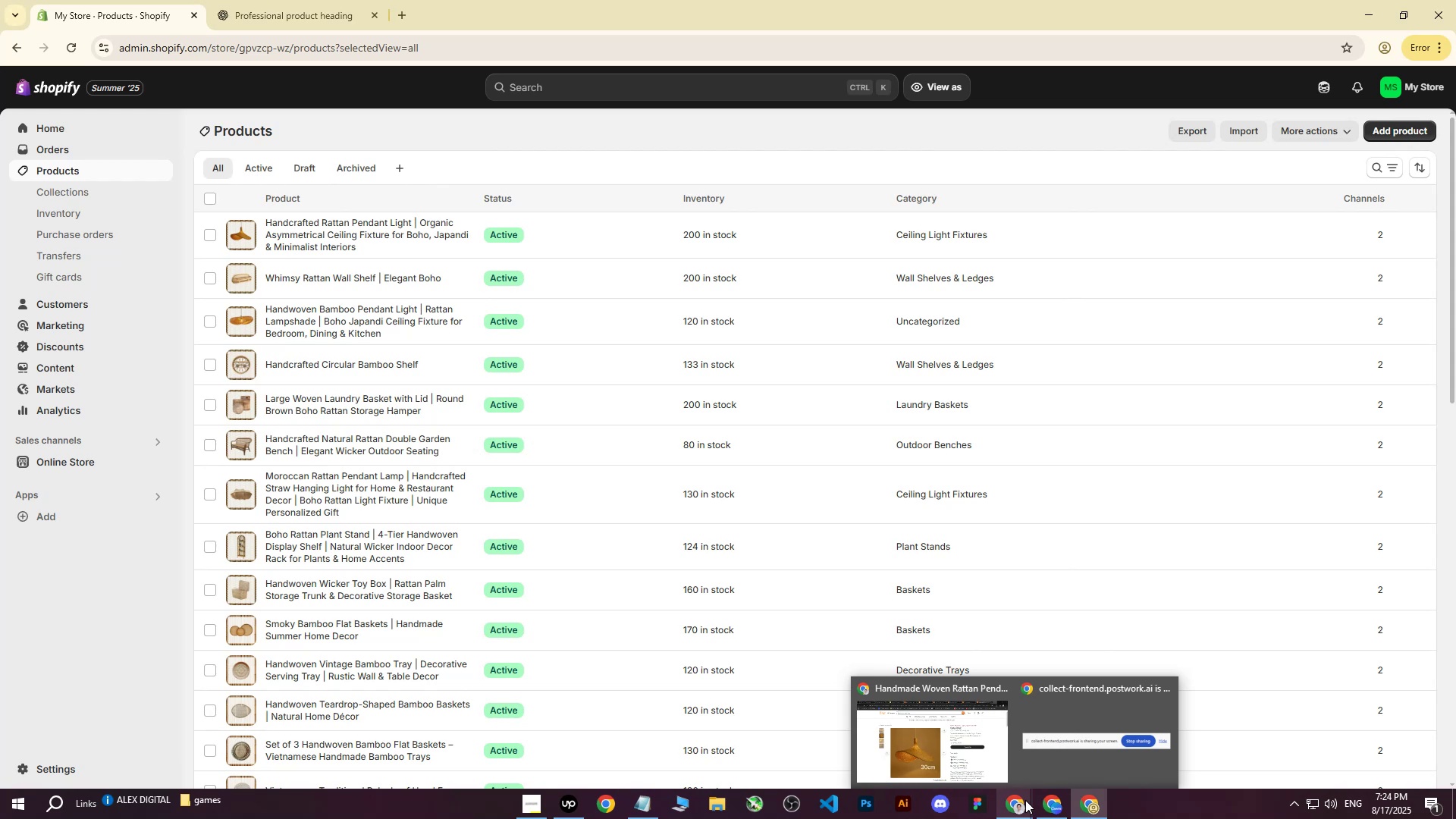 
left_click([1386, 128])
 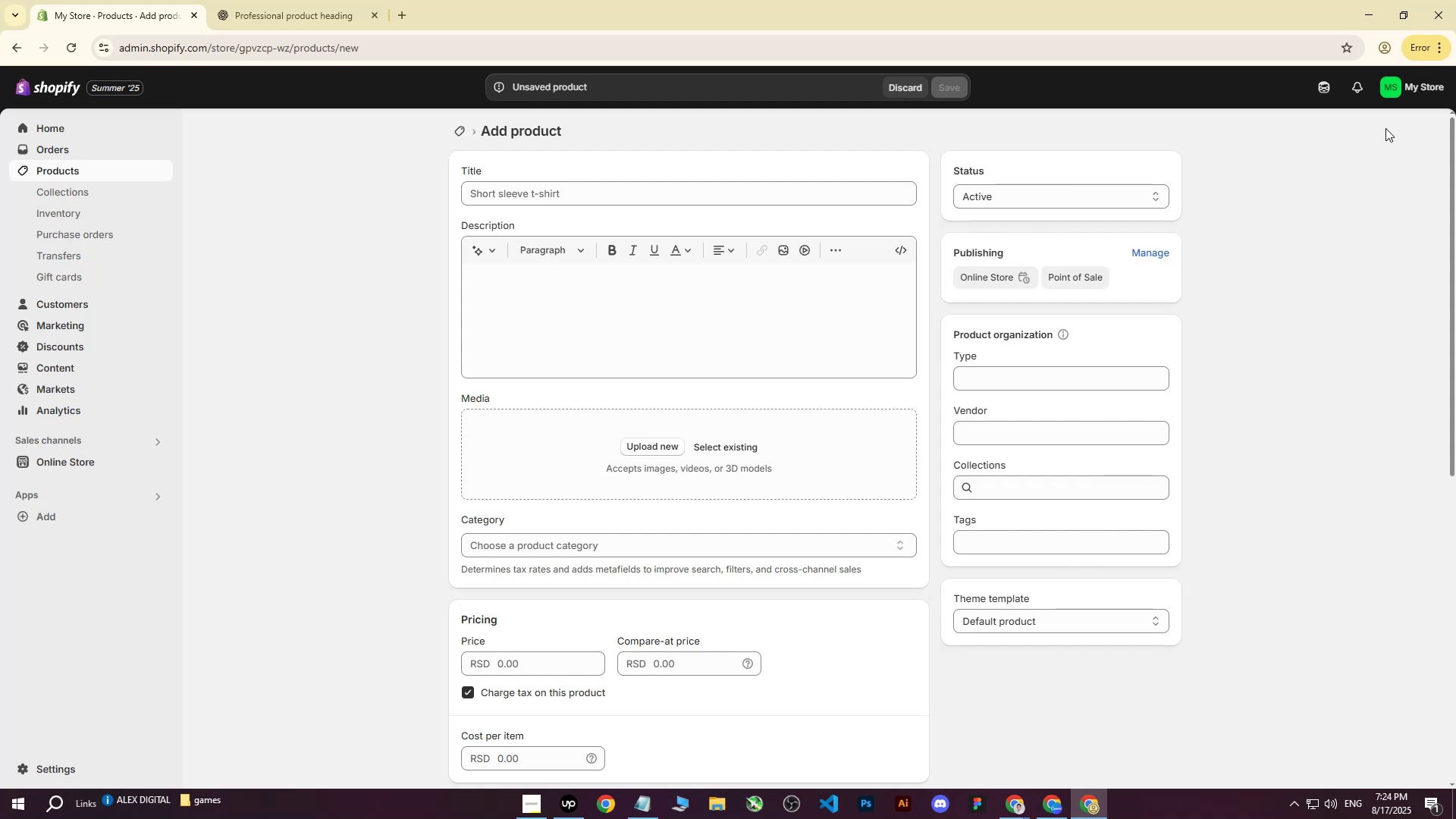 
wait(21.19)
 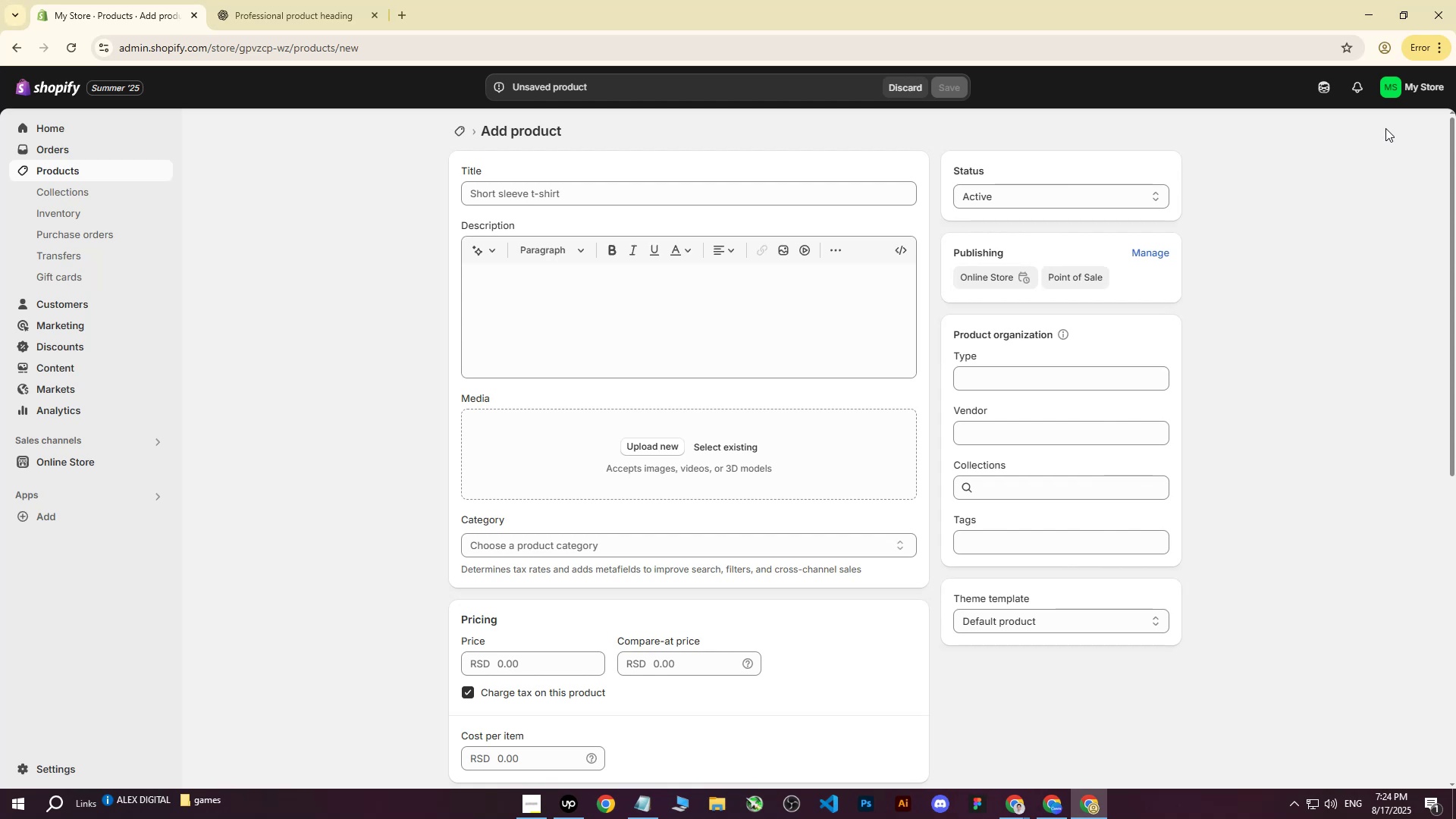 
double_click([1254, 0])
 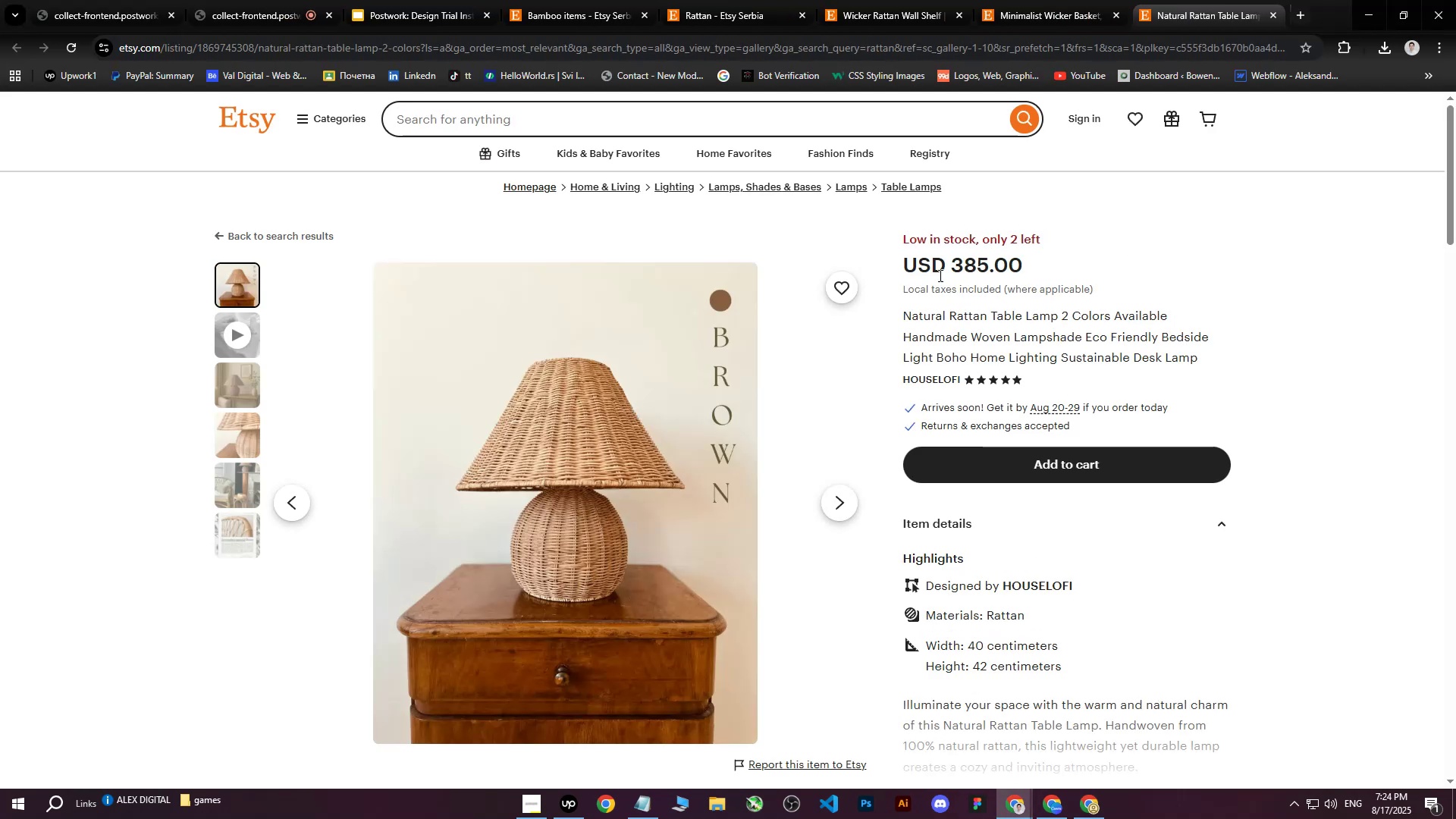 
right_click([569, 396])
 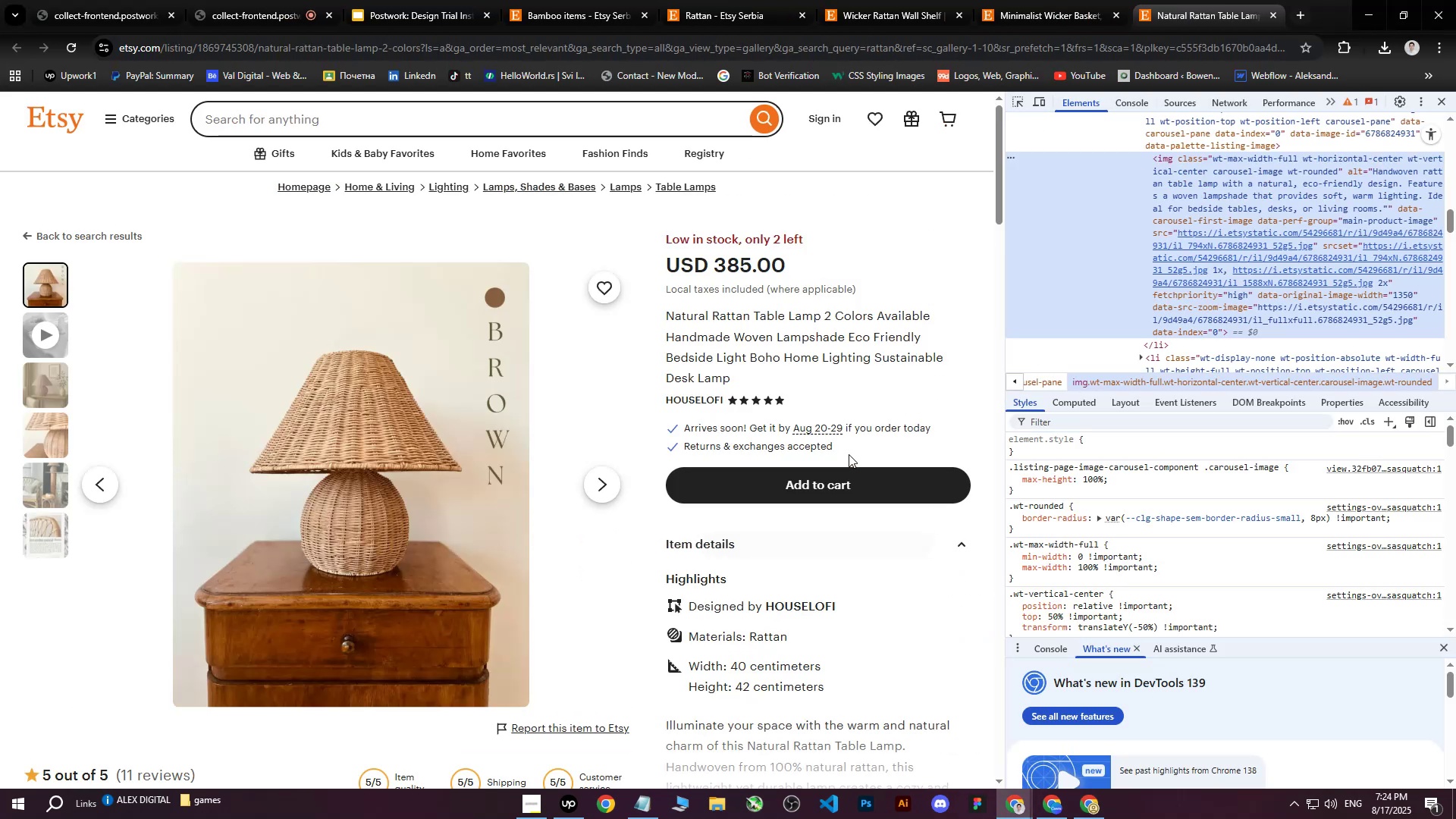 
left_click([1264, 242])
 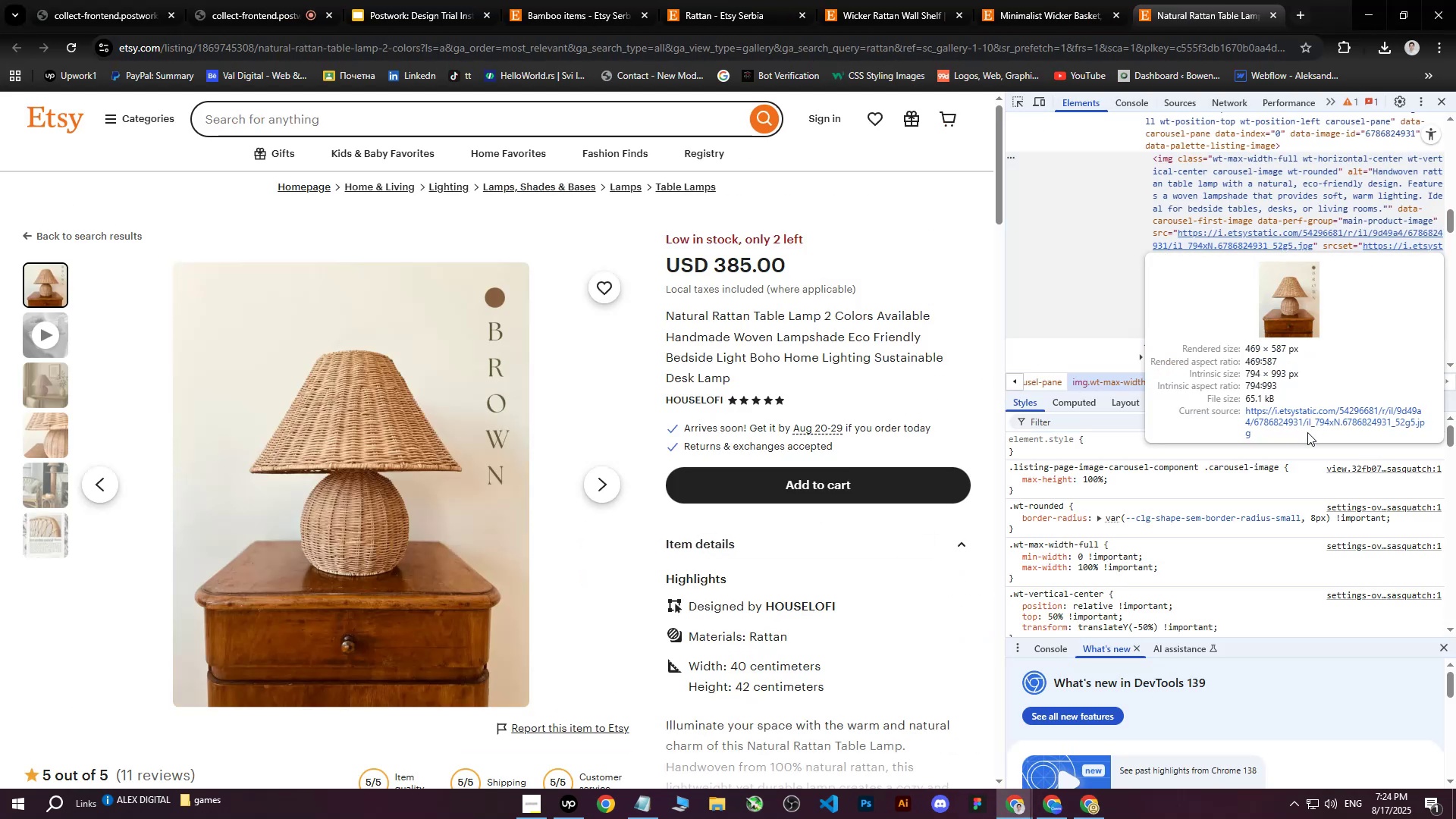 
left_click([1310, 424])
 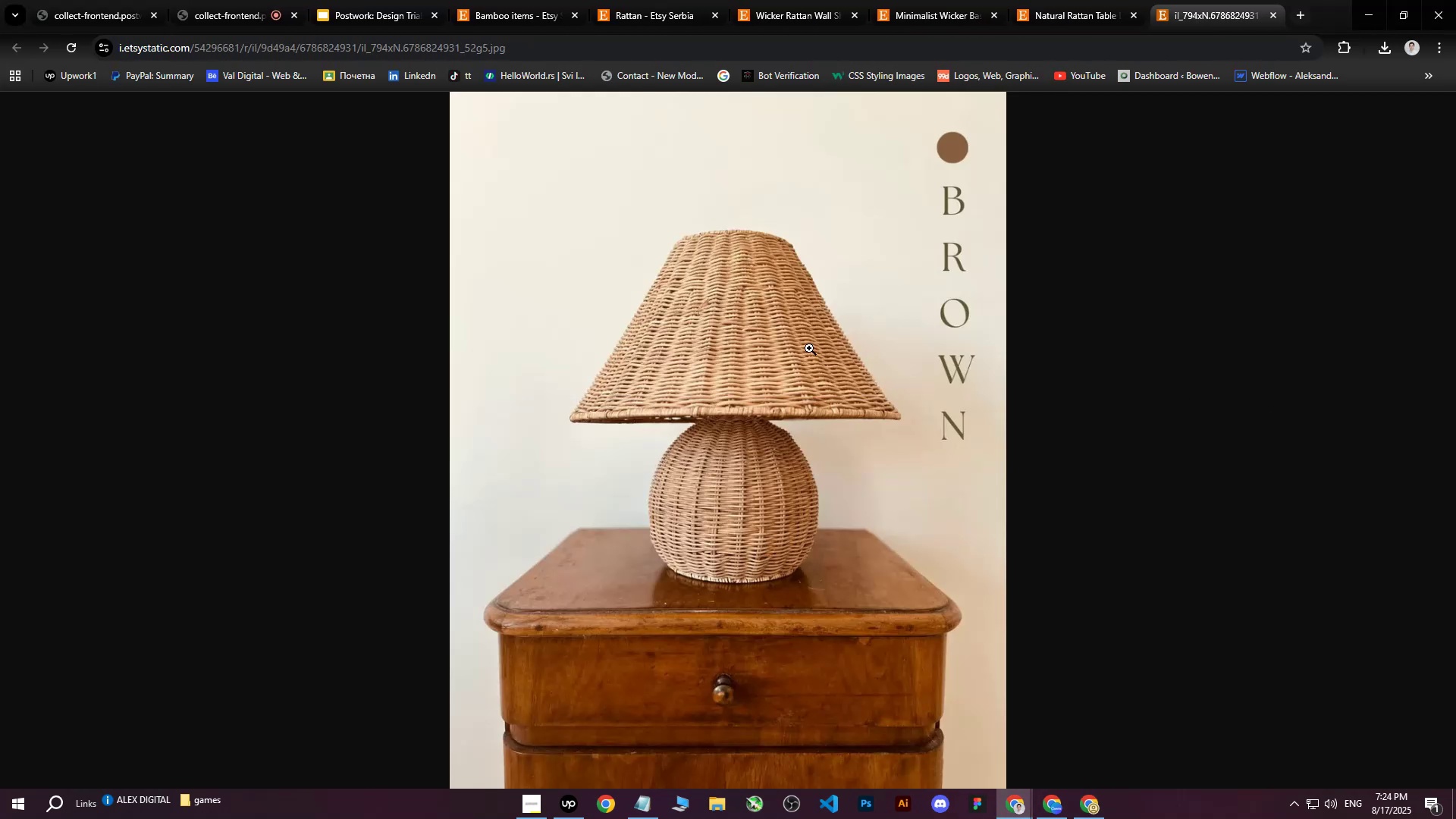 
right_click([800, 347])
 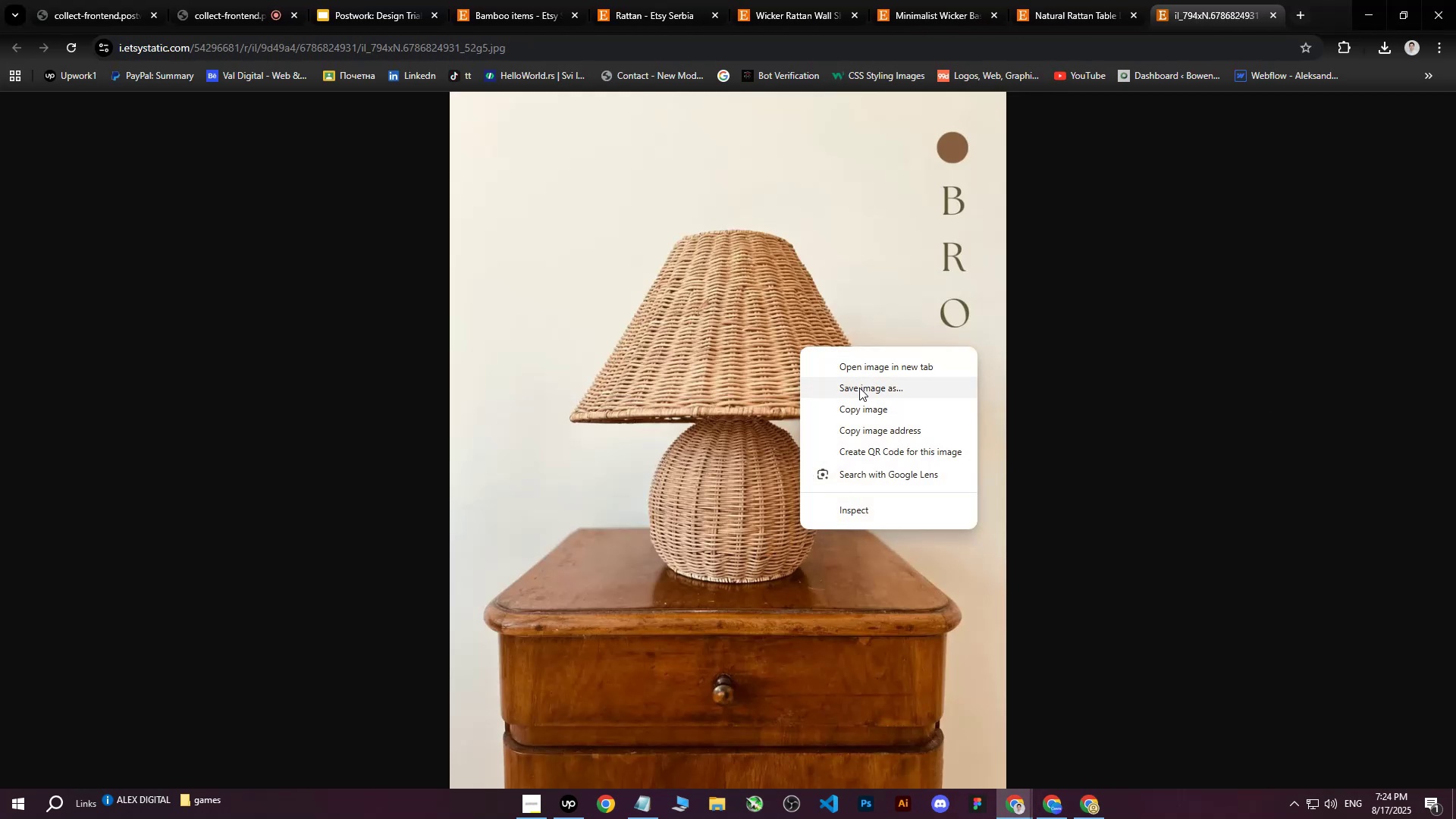 
left_click([859, 388])
 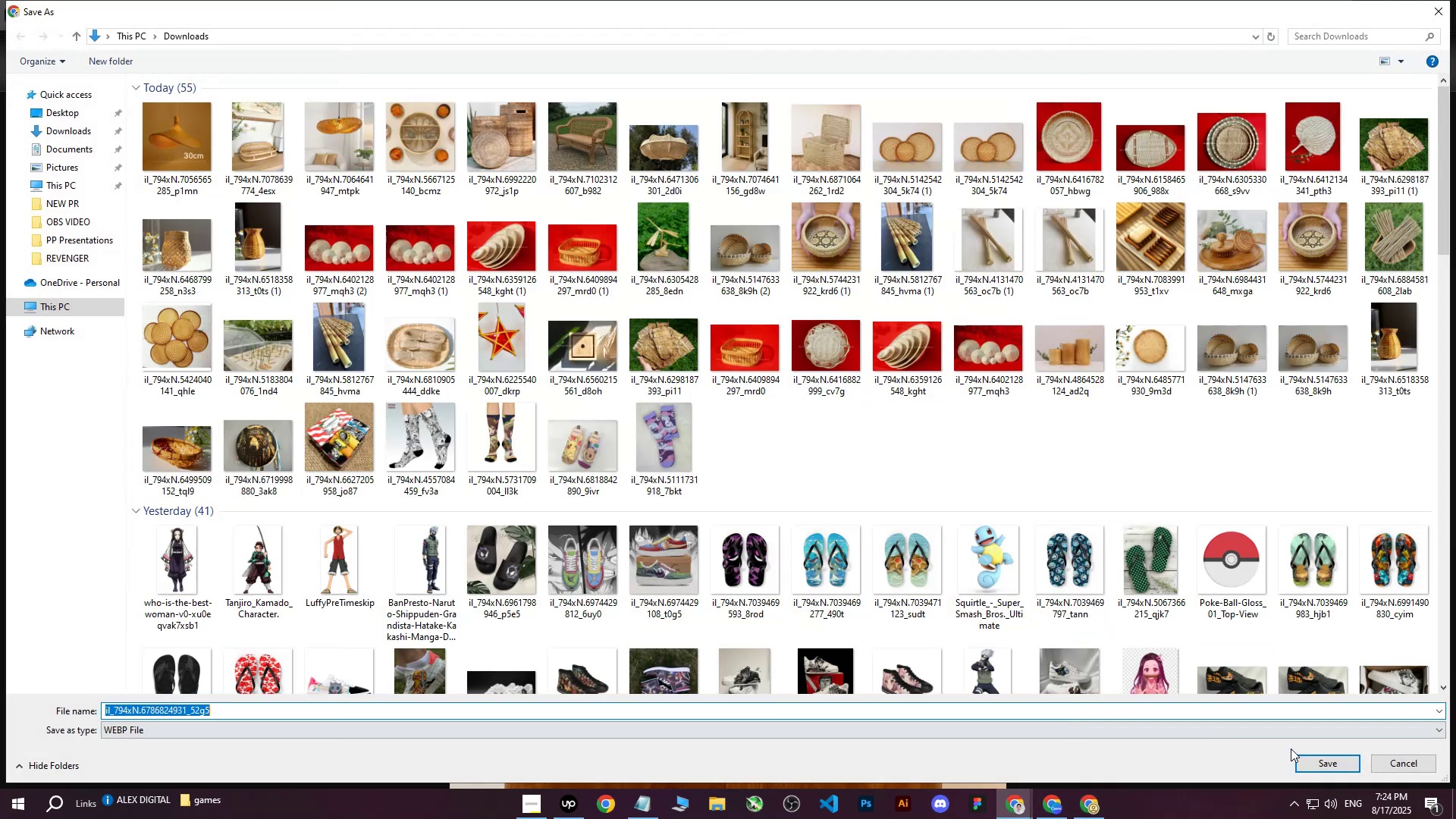 
left_click([1326, 765])
 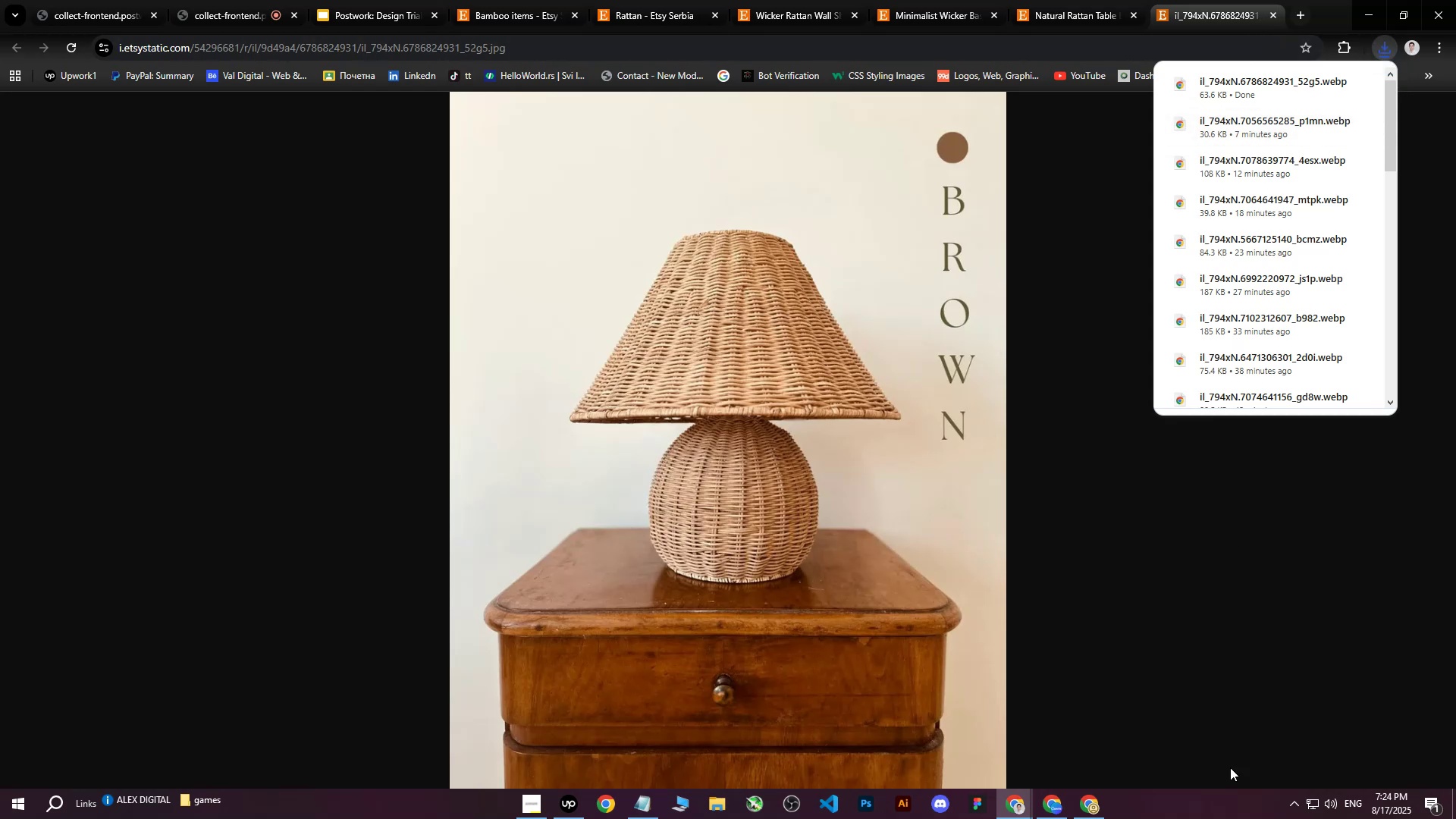 
left_click([1053, 801])
 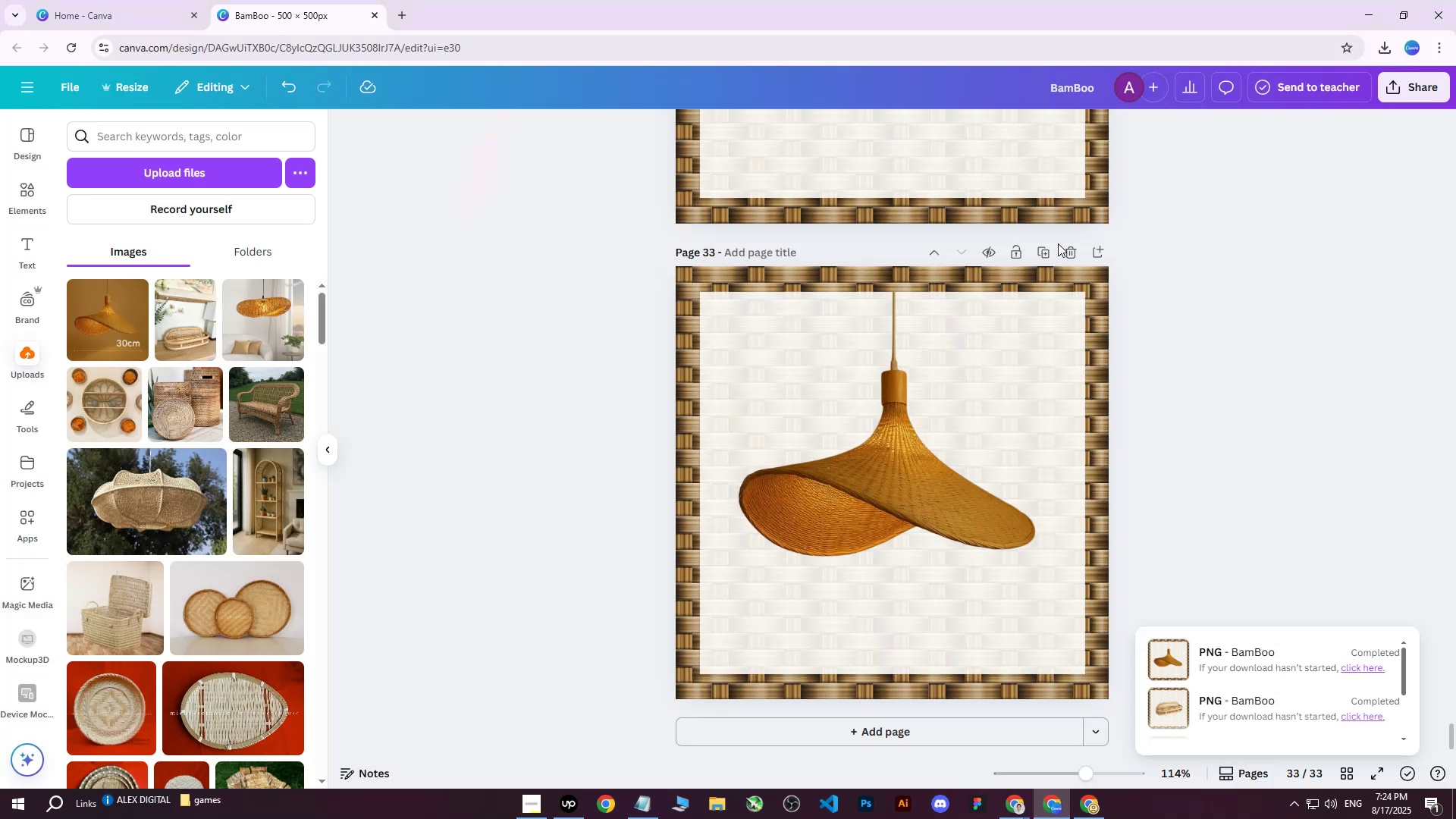 
left_click([1049, 246])
 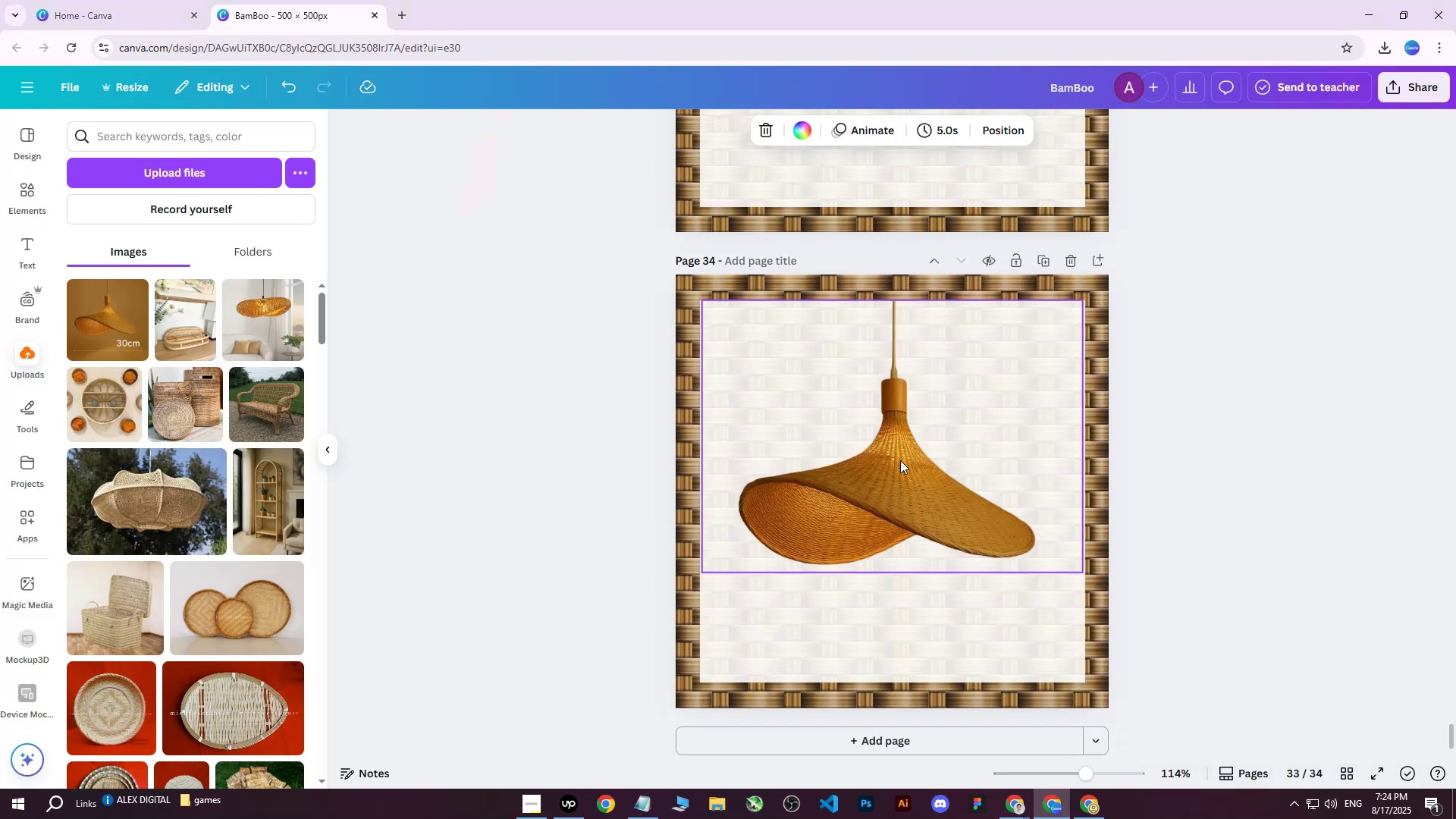 
left_click([888, 473])
 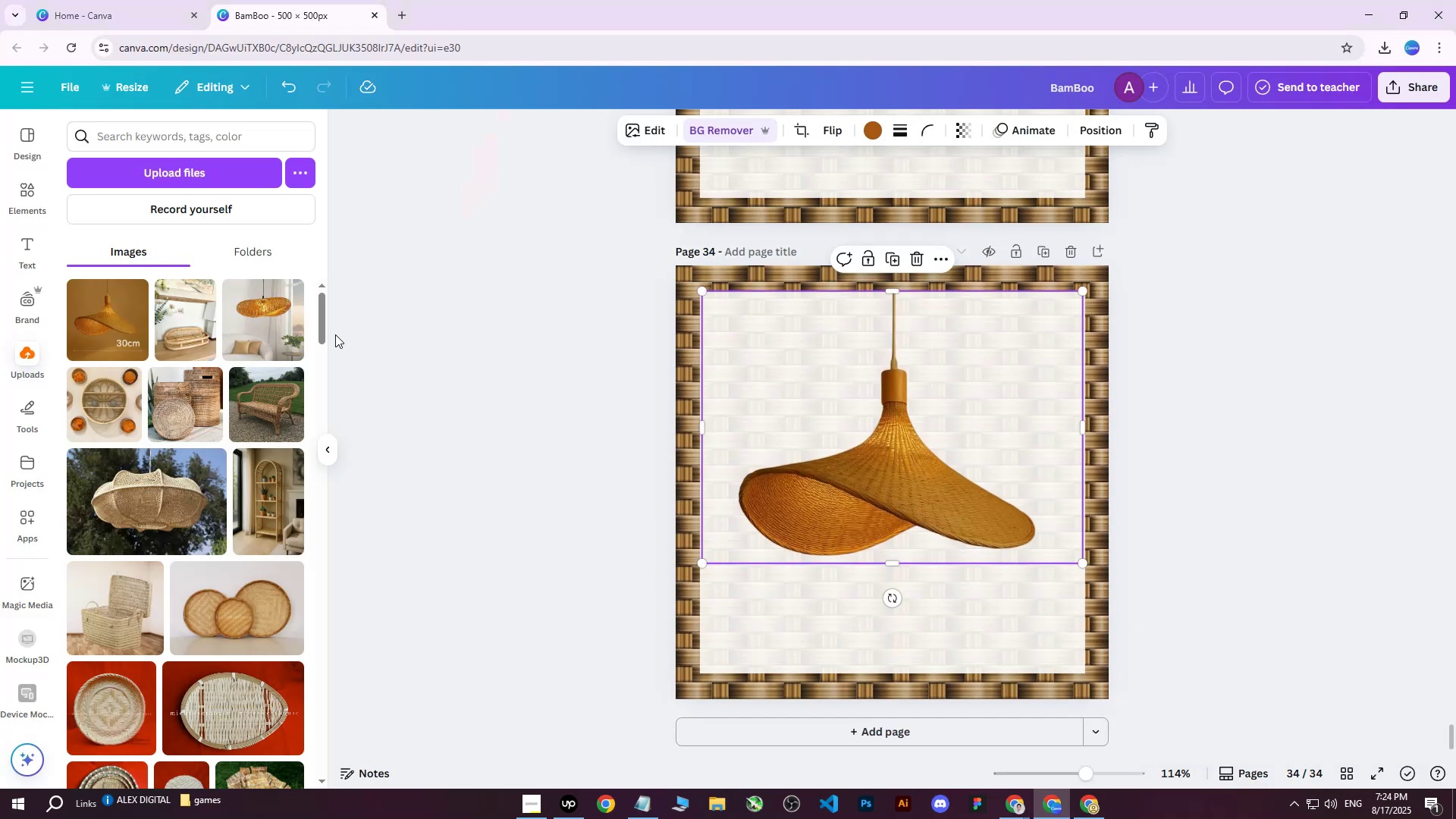 
key(Delete)
 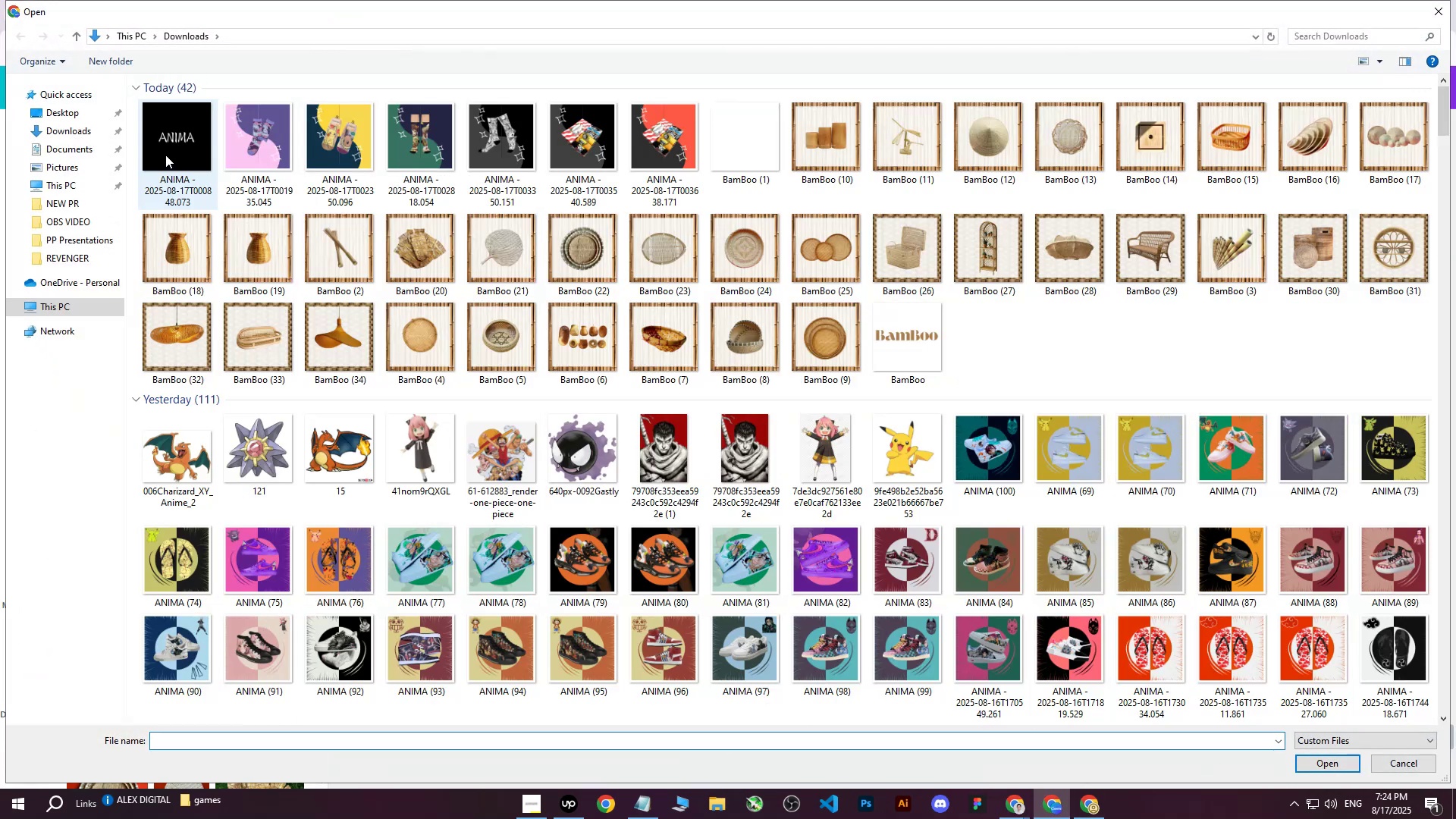 
left_click([171, 149])
 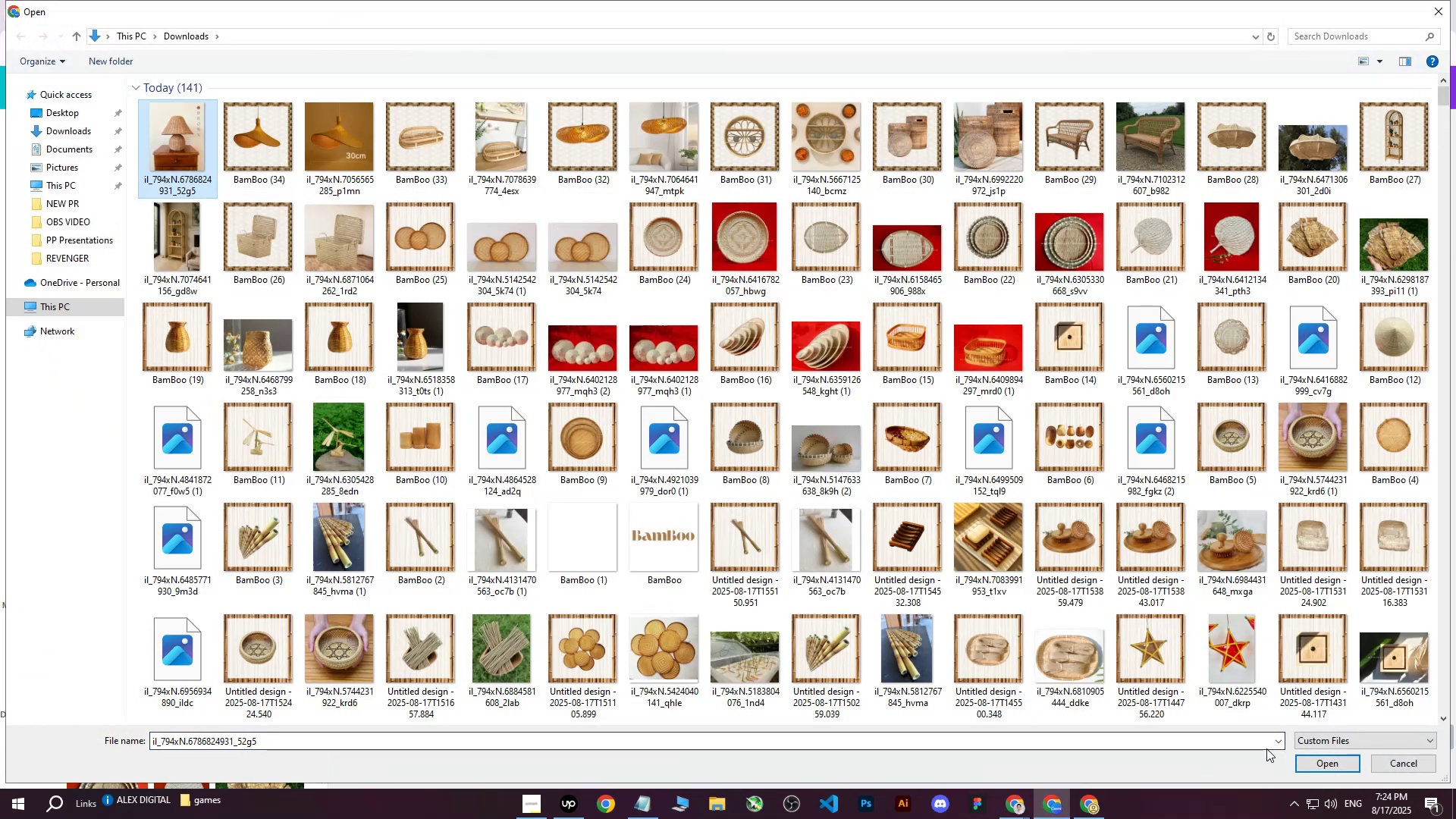 
left_click([1306, 766])
 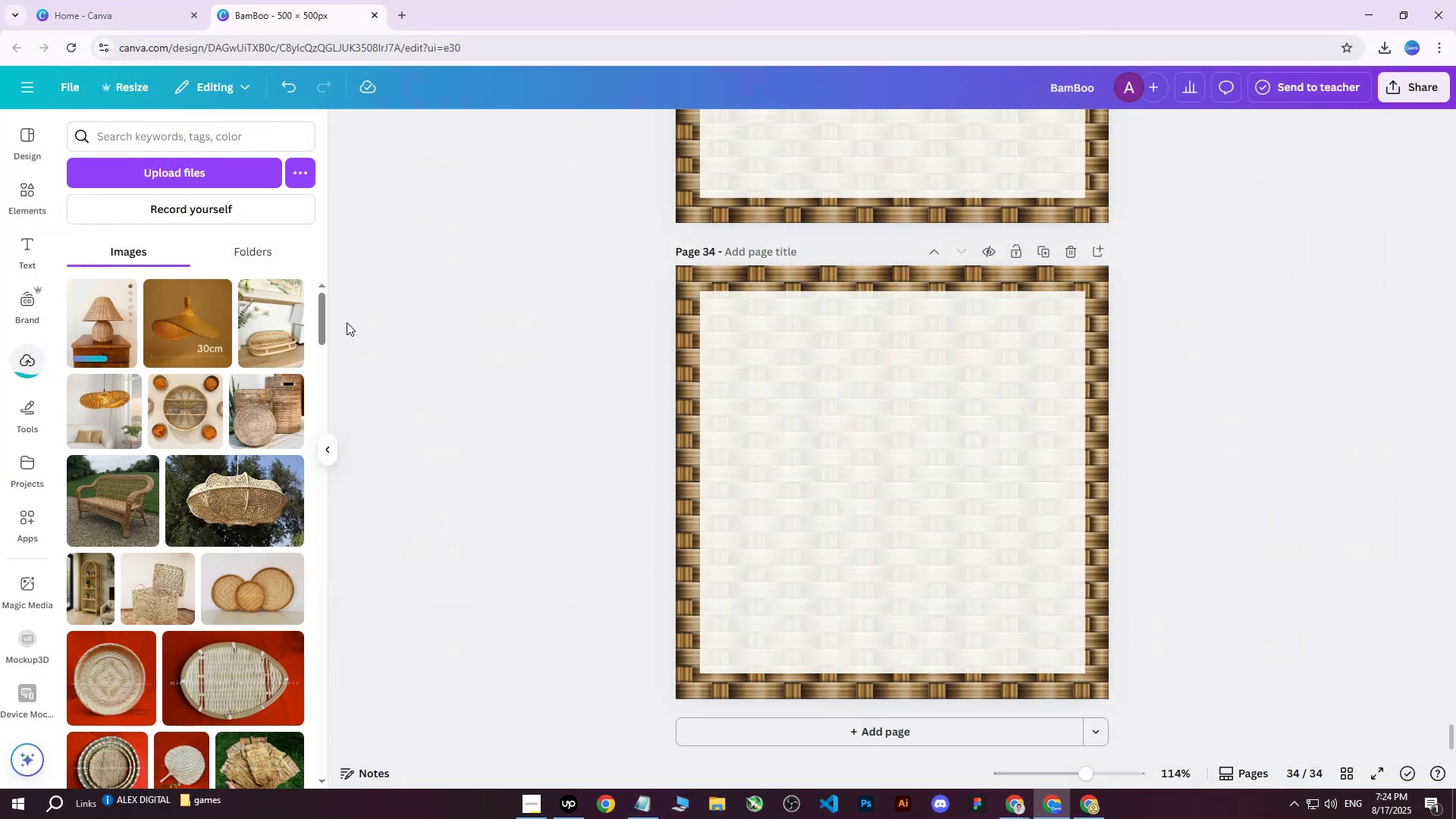 
left_click([93, 335])
 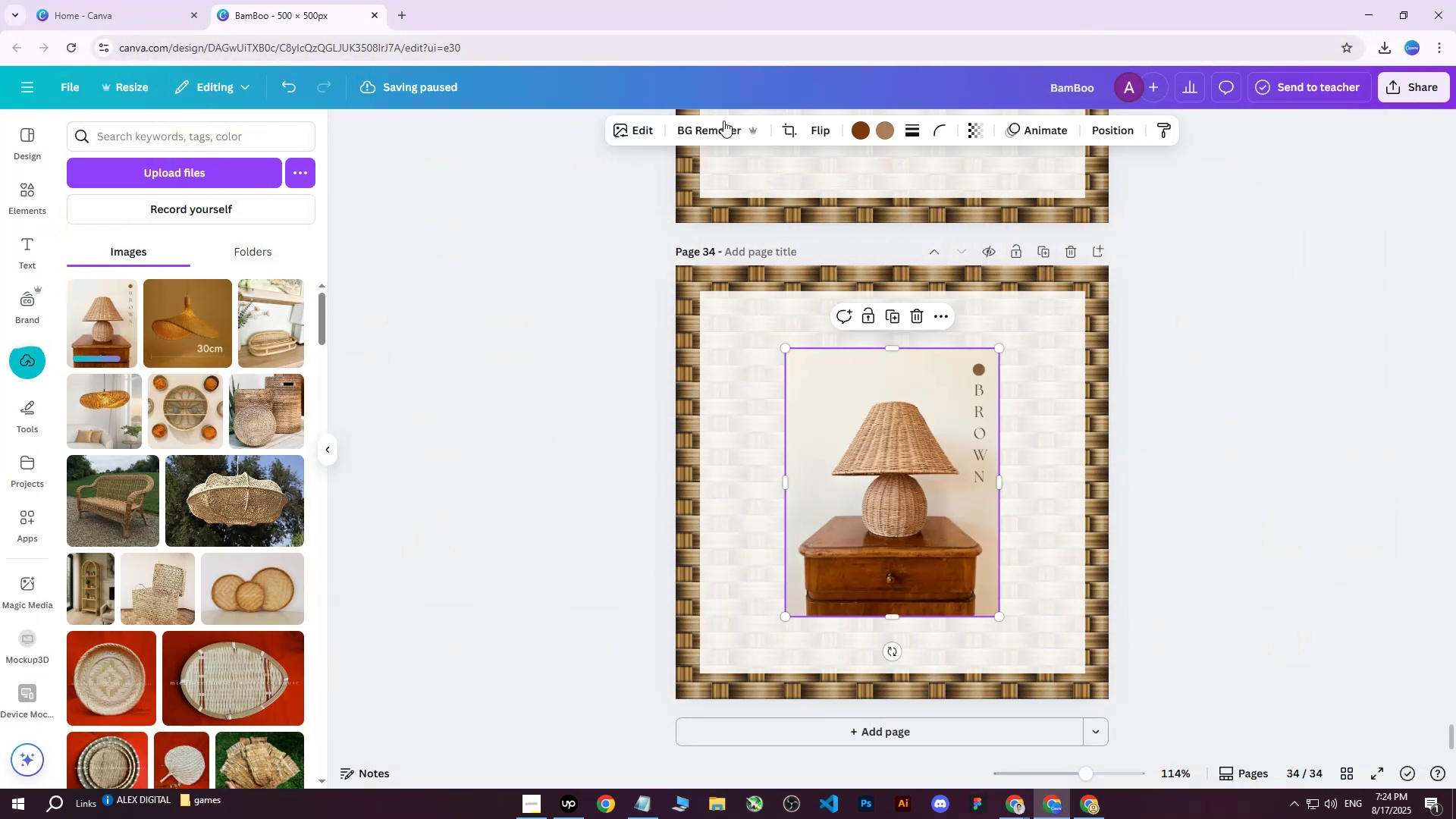 
left_click([692, 130])
 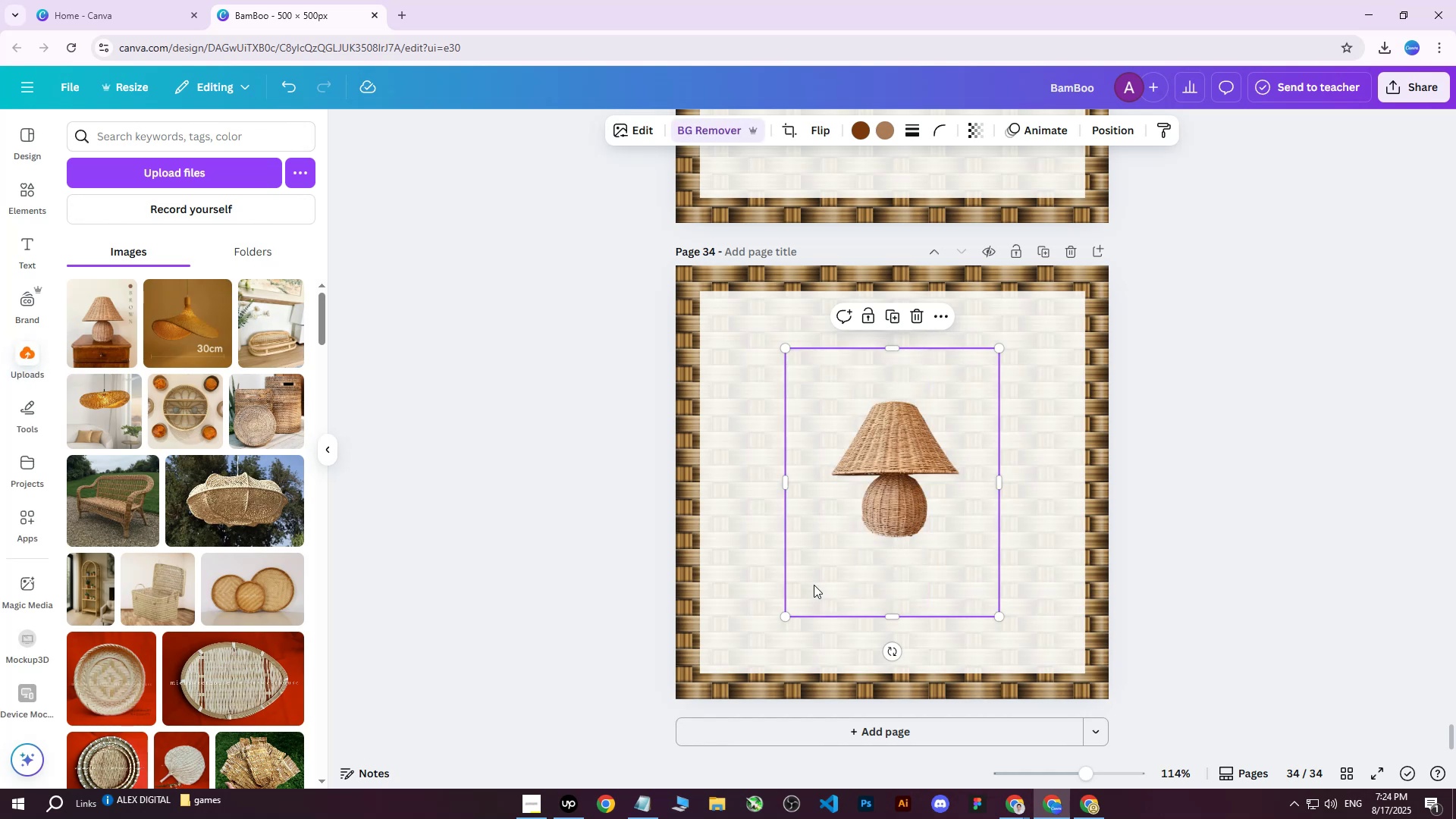 
wait(14.41)
 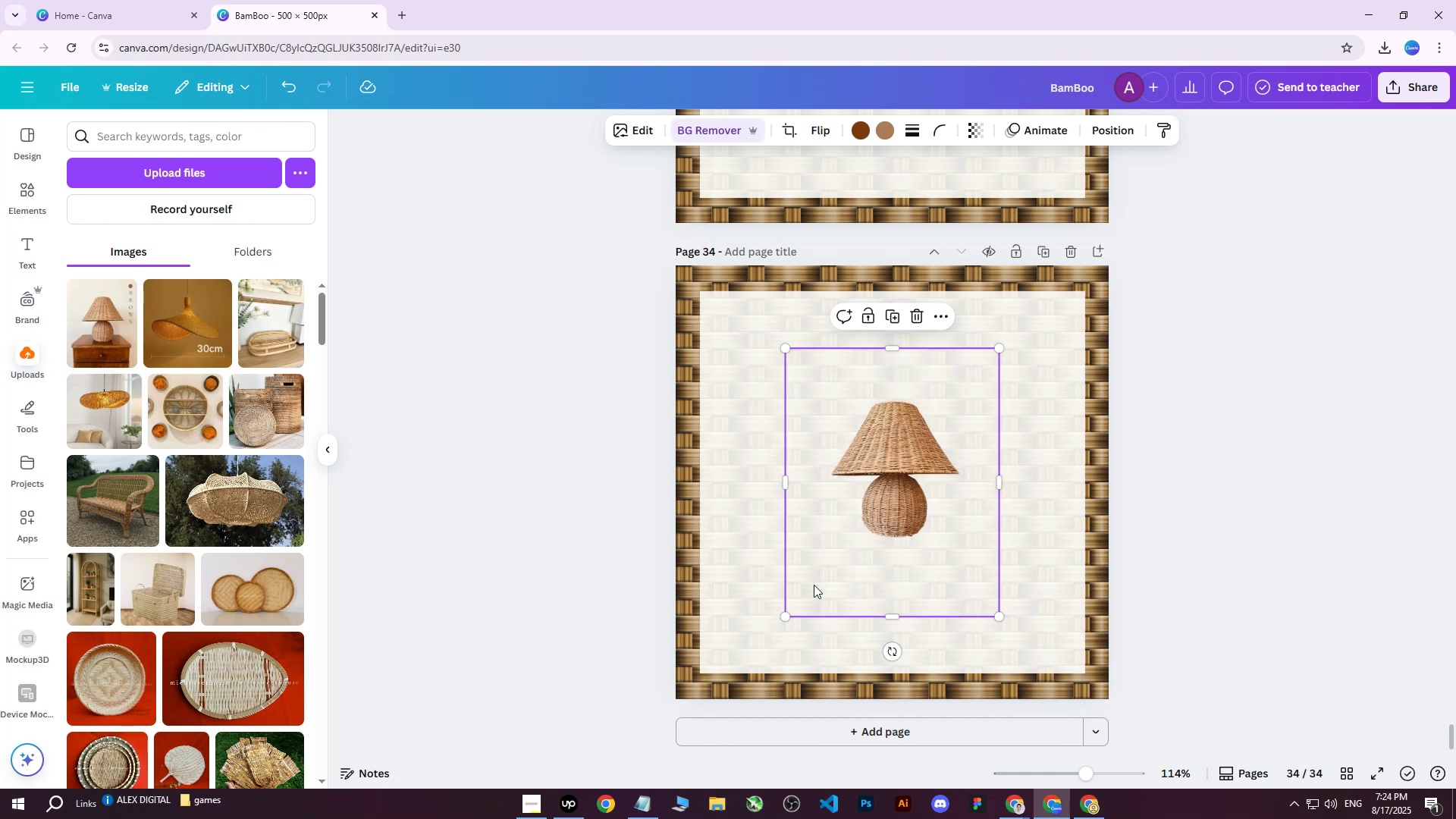 
left_click_drag(start_coordinate=[785, 616], to_coordinate=[655, 736])
 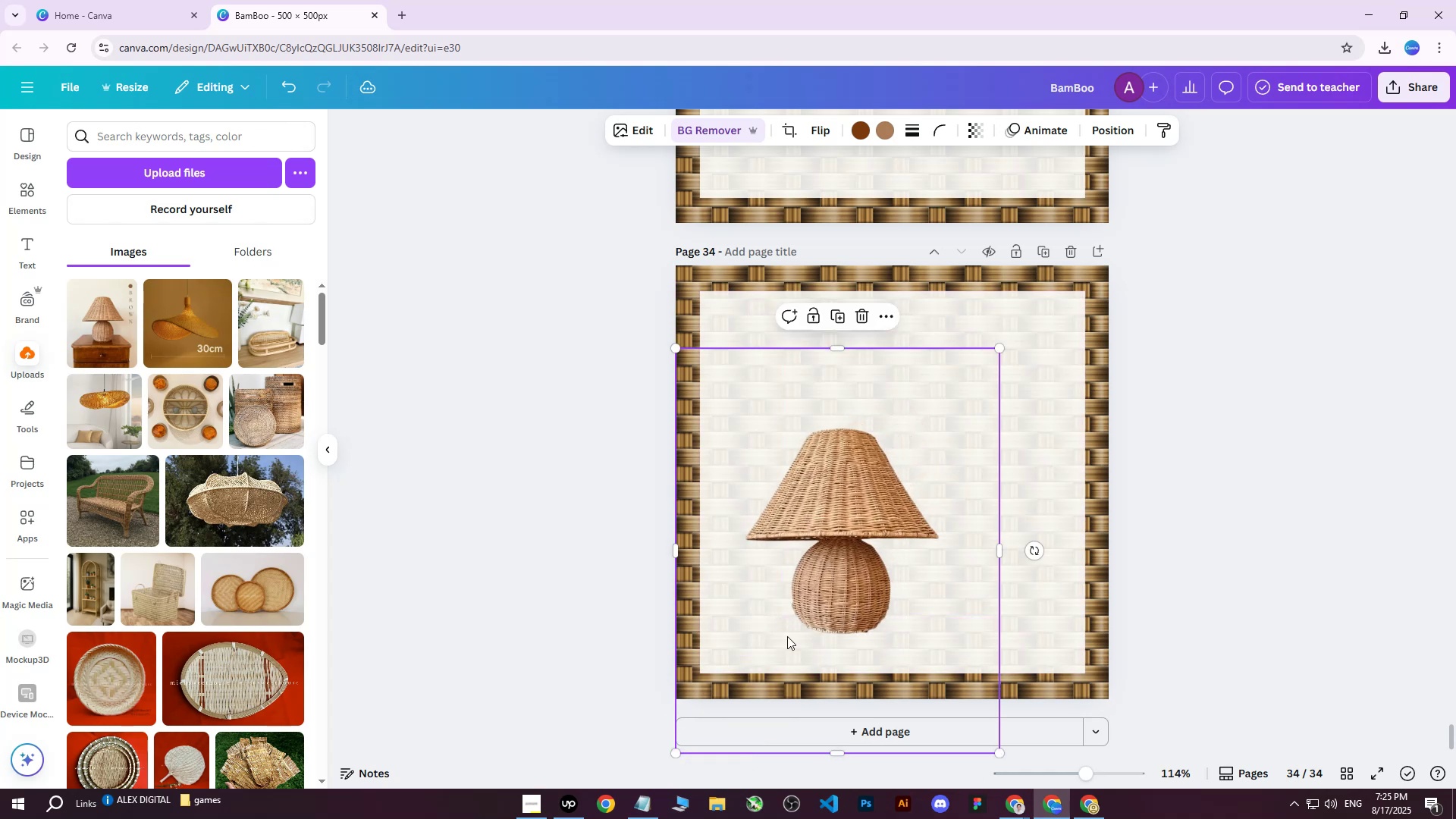 
left_click_drag(start_coordinate=[906, 526], to_coordinate=[946, 455])
 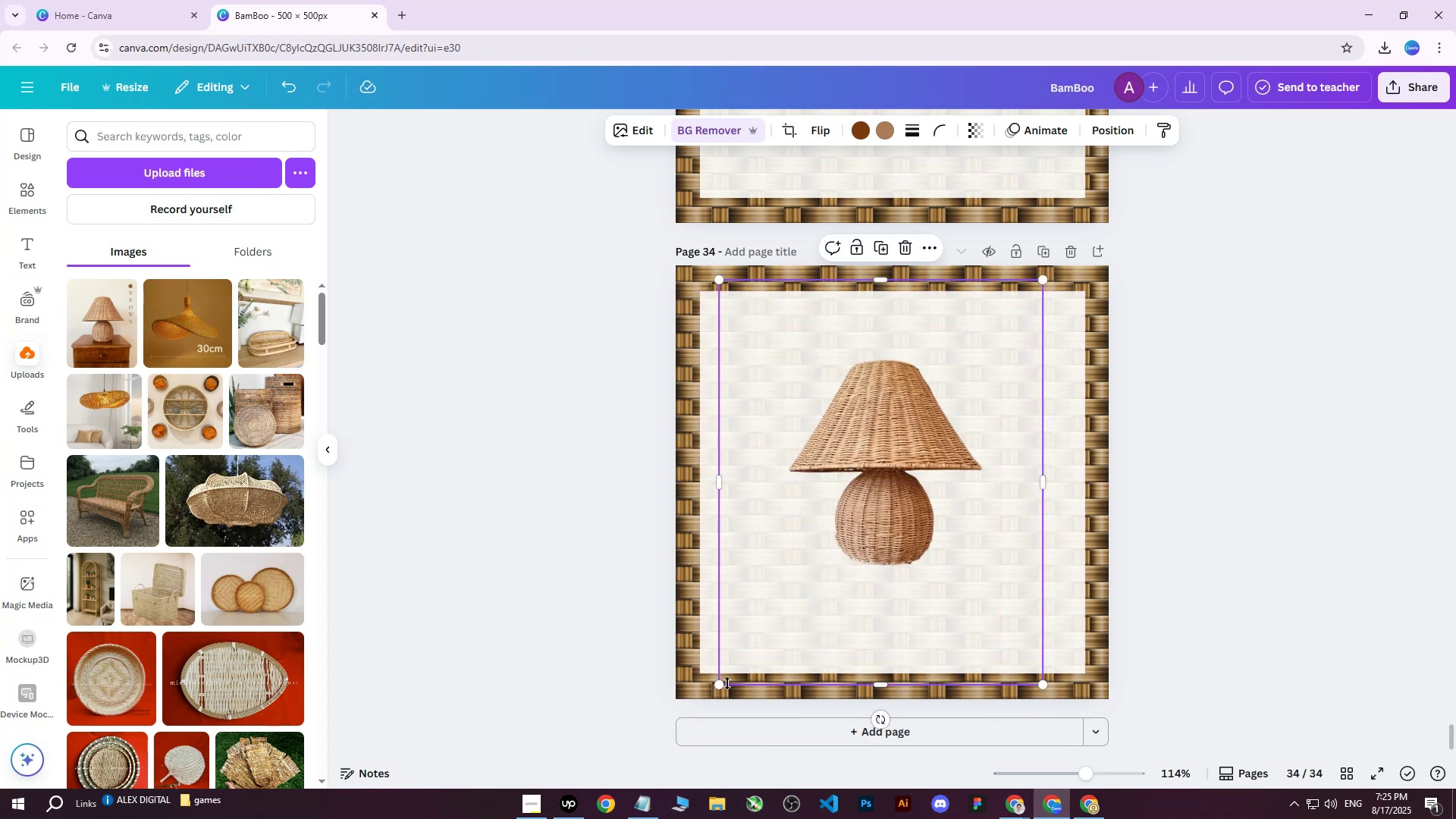 
left_click_drag(start_coordinate=[724, 677], to_coordinate=[719, 682])
 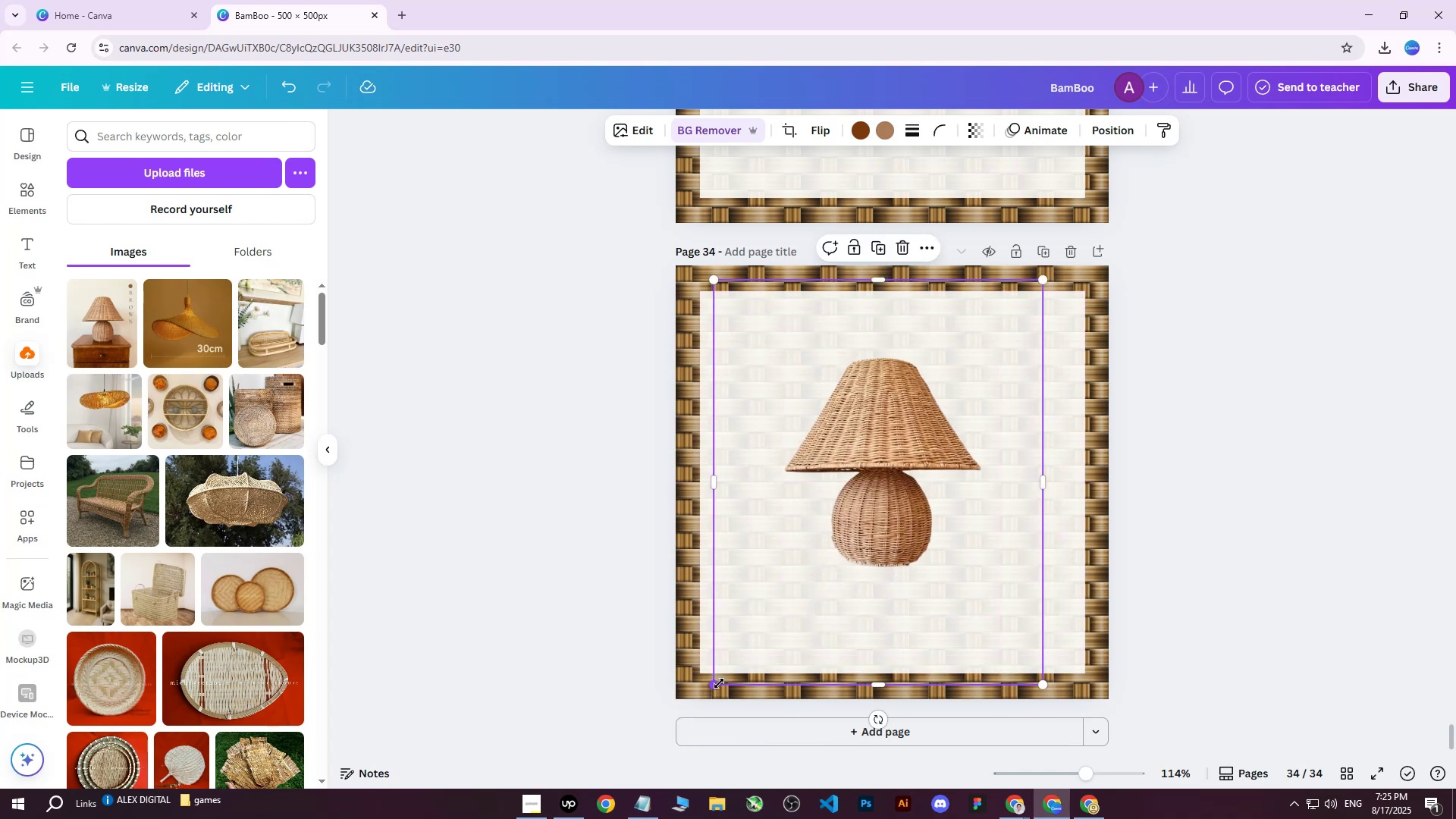 
left_click_drag(start_coordinate=[719, 683], to_coordinate=[634, 759])
 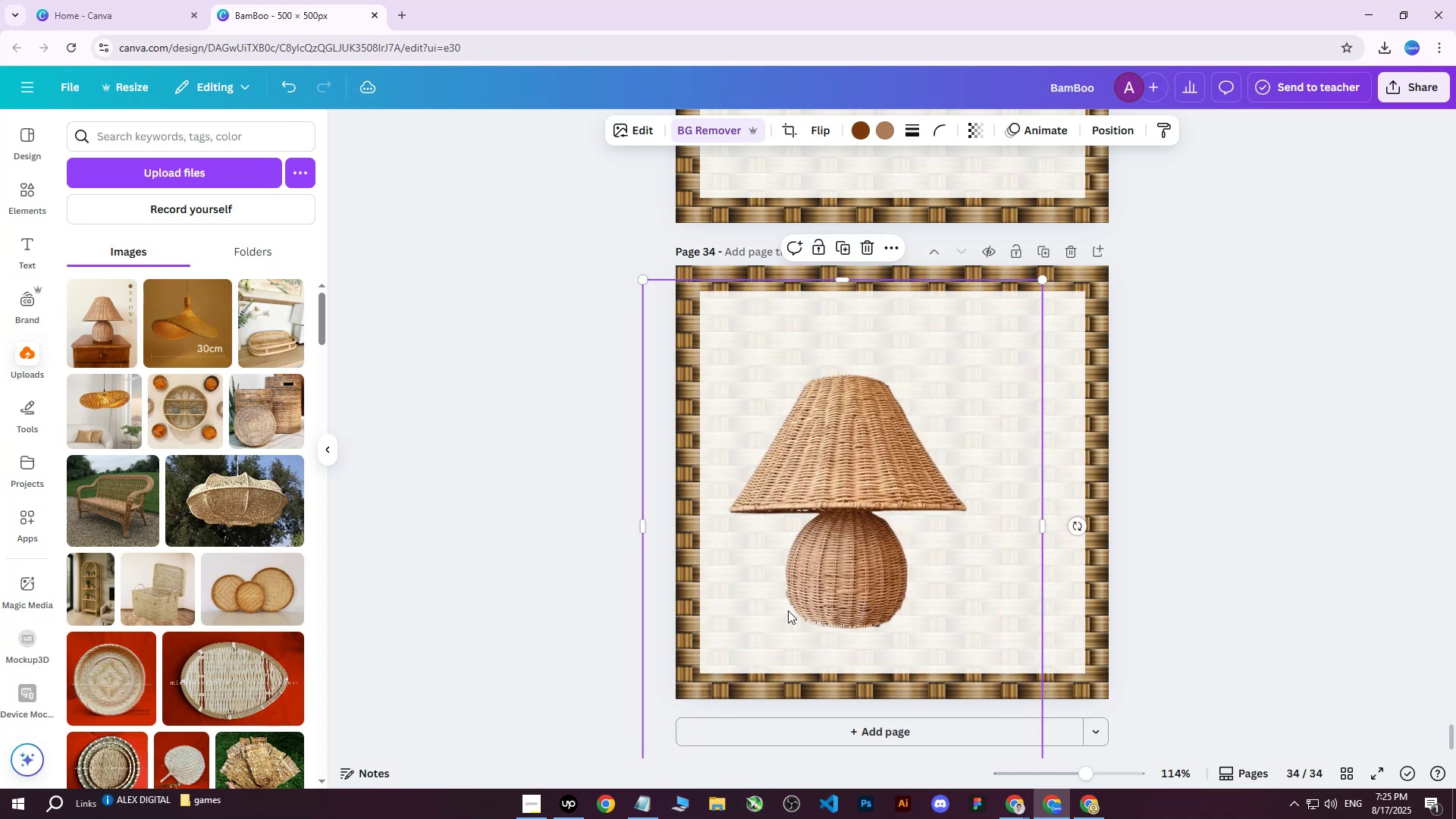 
left_click_drag(start_coordinate=[861, 555], to_coordinate=[899, 544])
 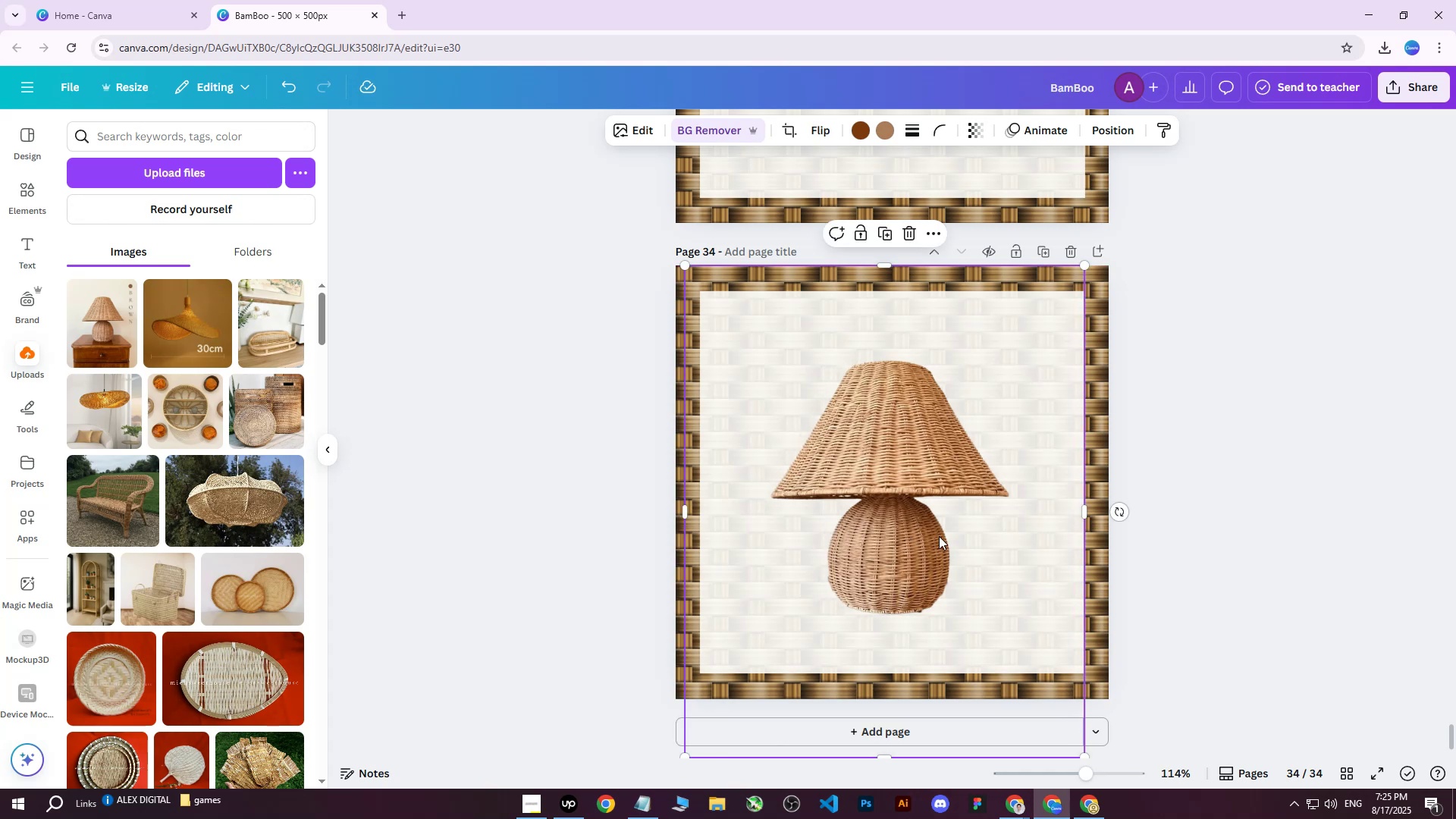 
key(ArrowLeft)
 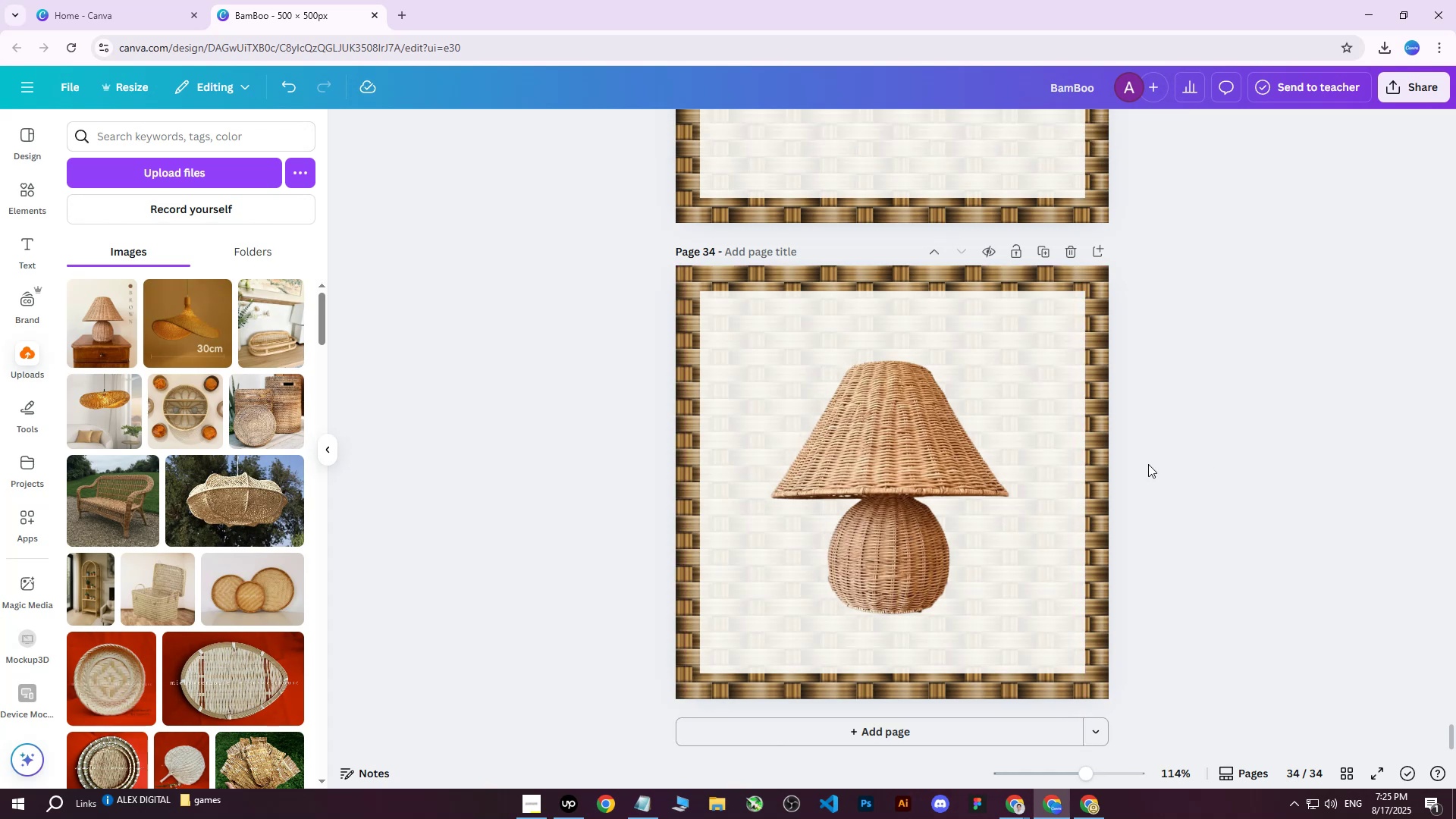 
double_click([973, 475])
 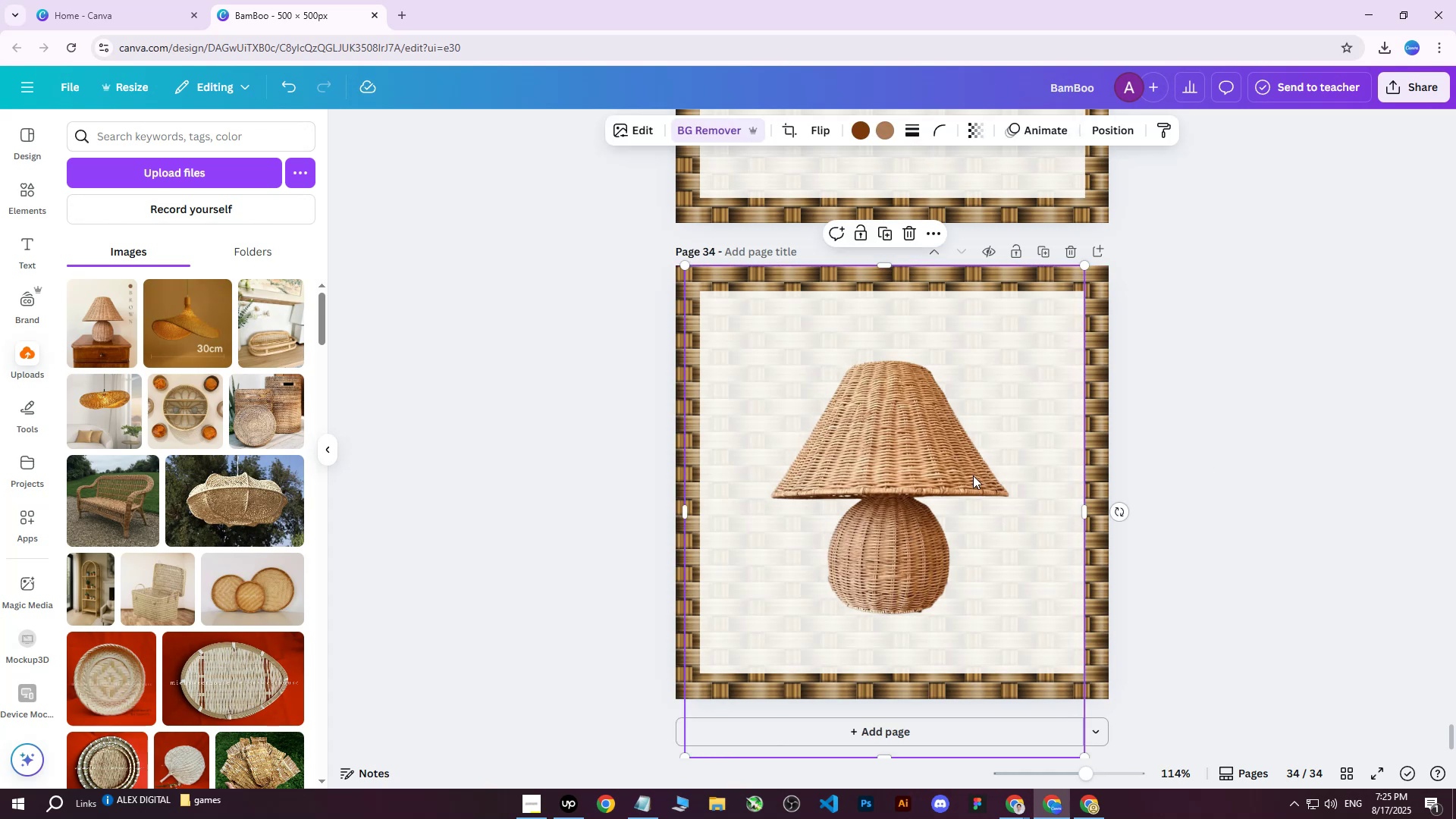 
key(ArrowLeft)
 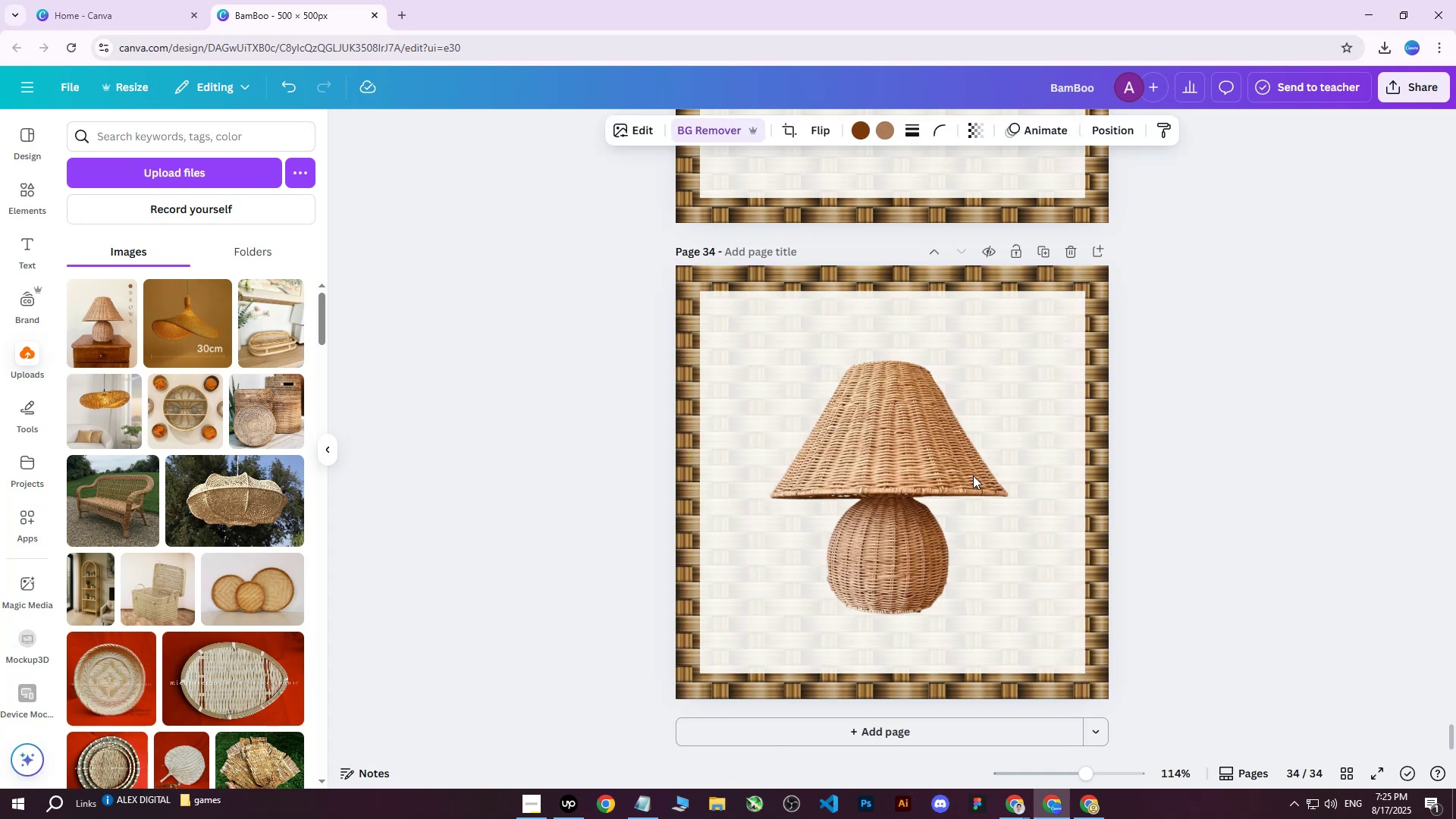 
key(ArrowLeft)
 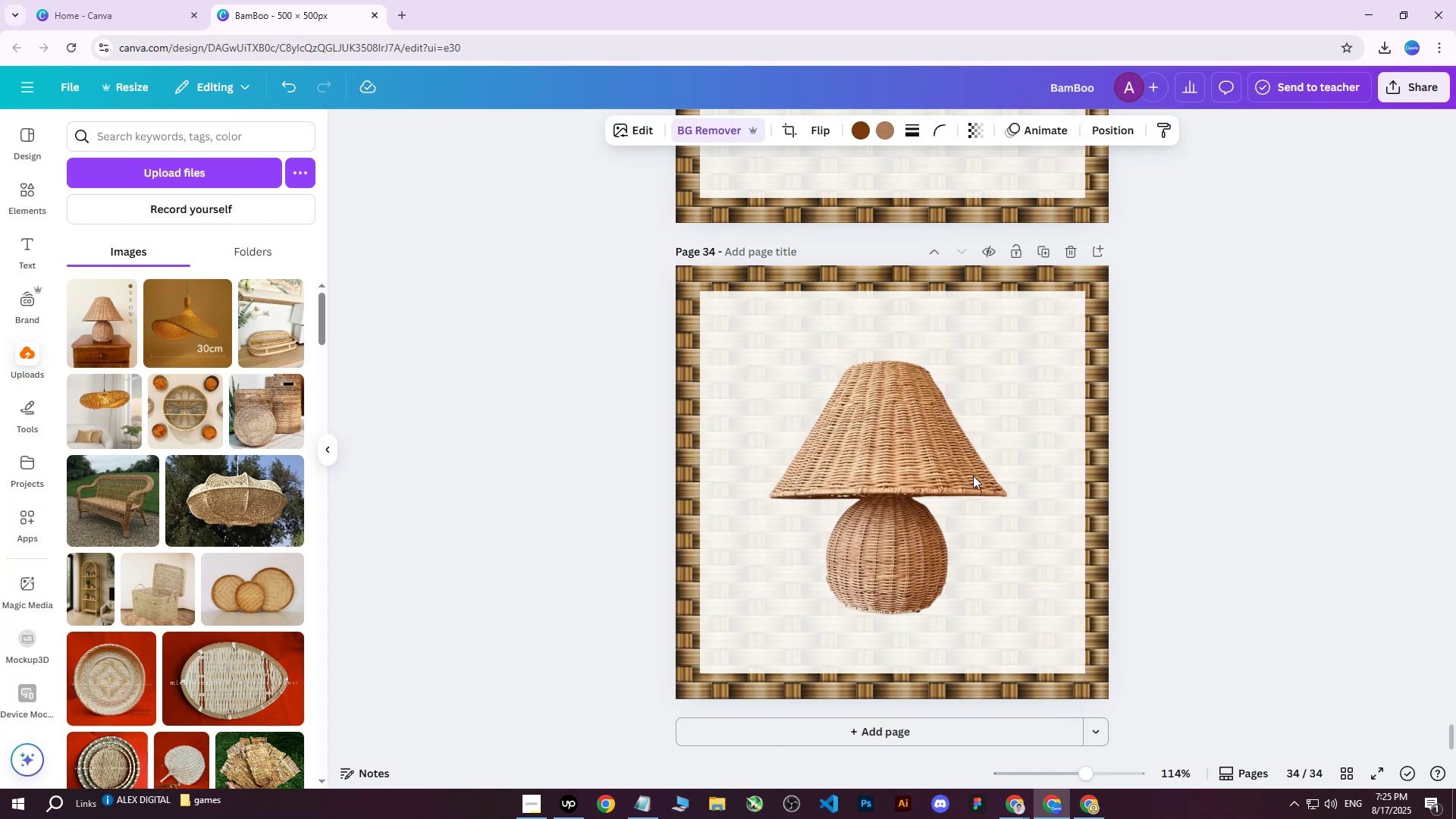 
key(ArrowLeft)
 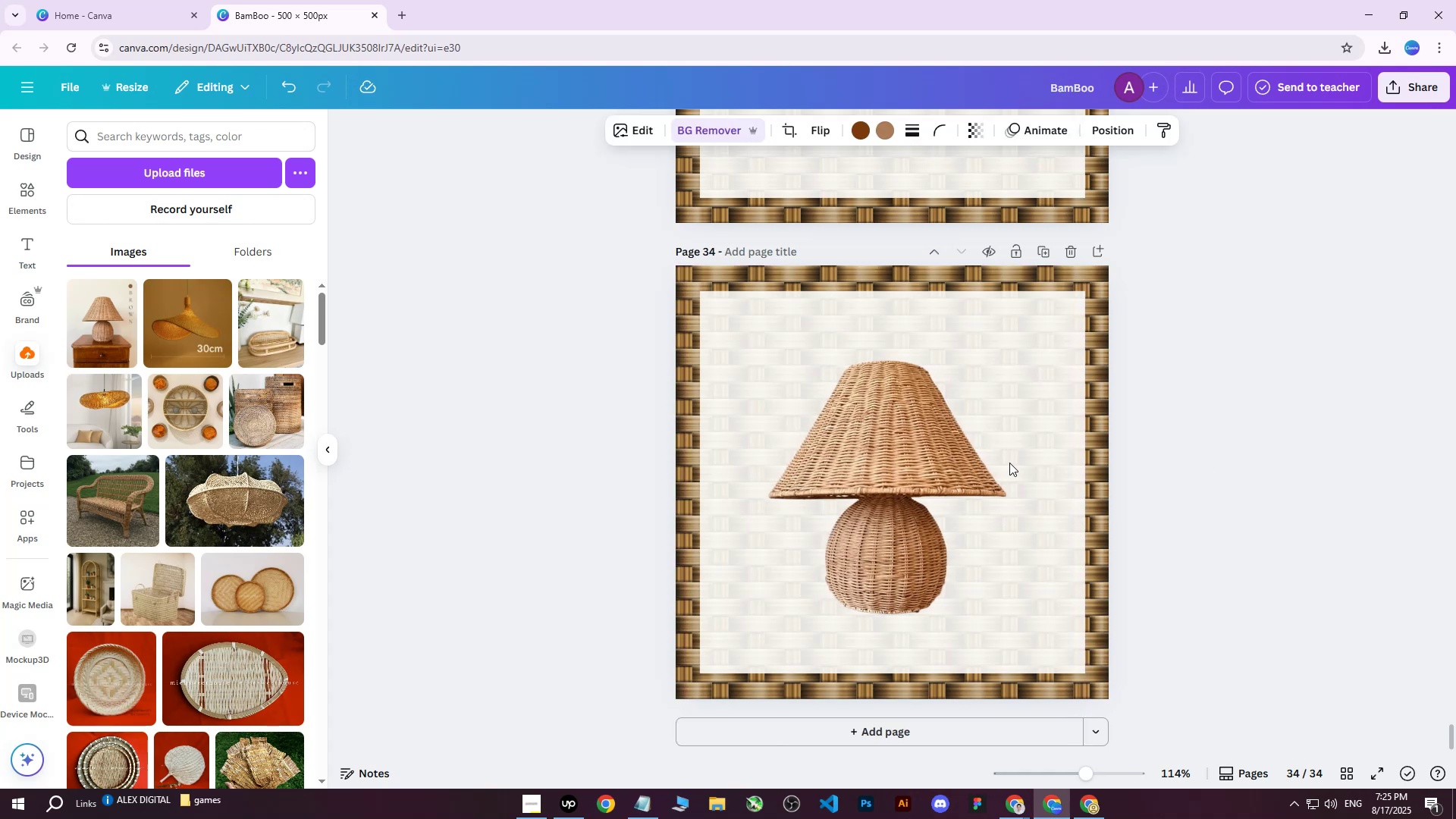 
key(ArrowUp)
 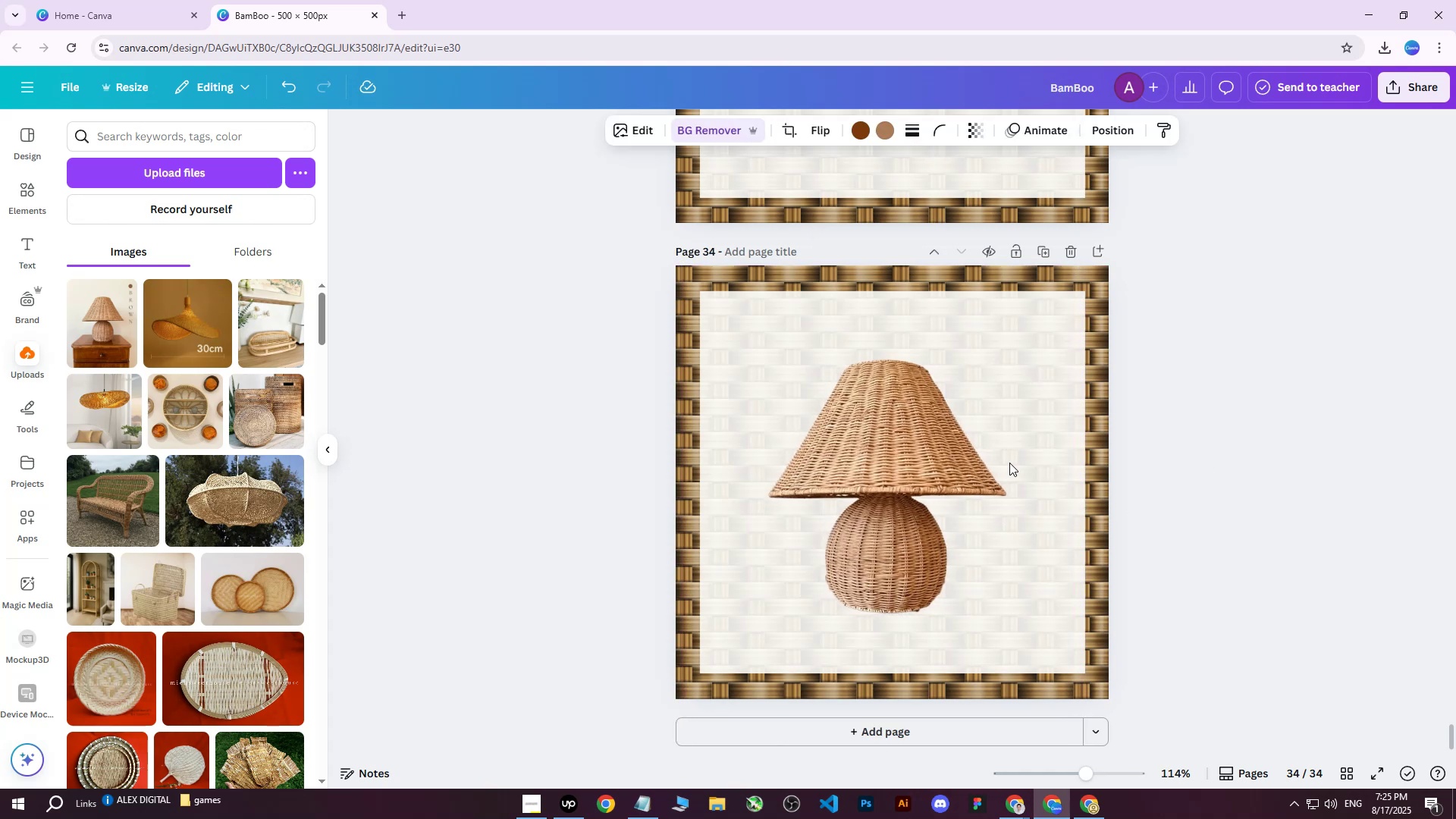 
key(ArrowUp)
 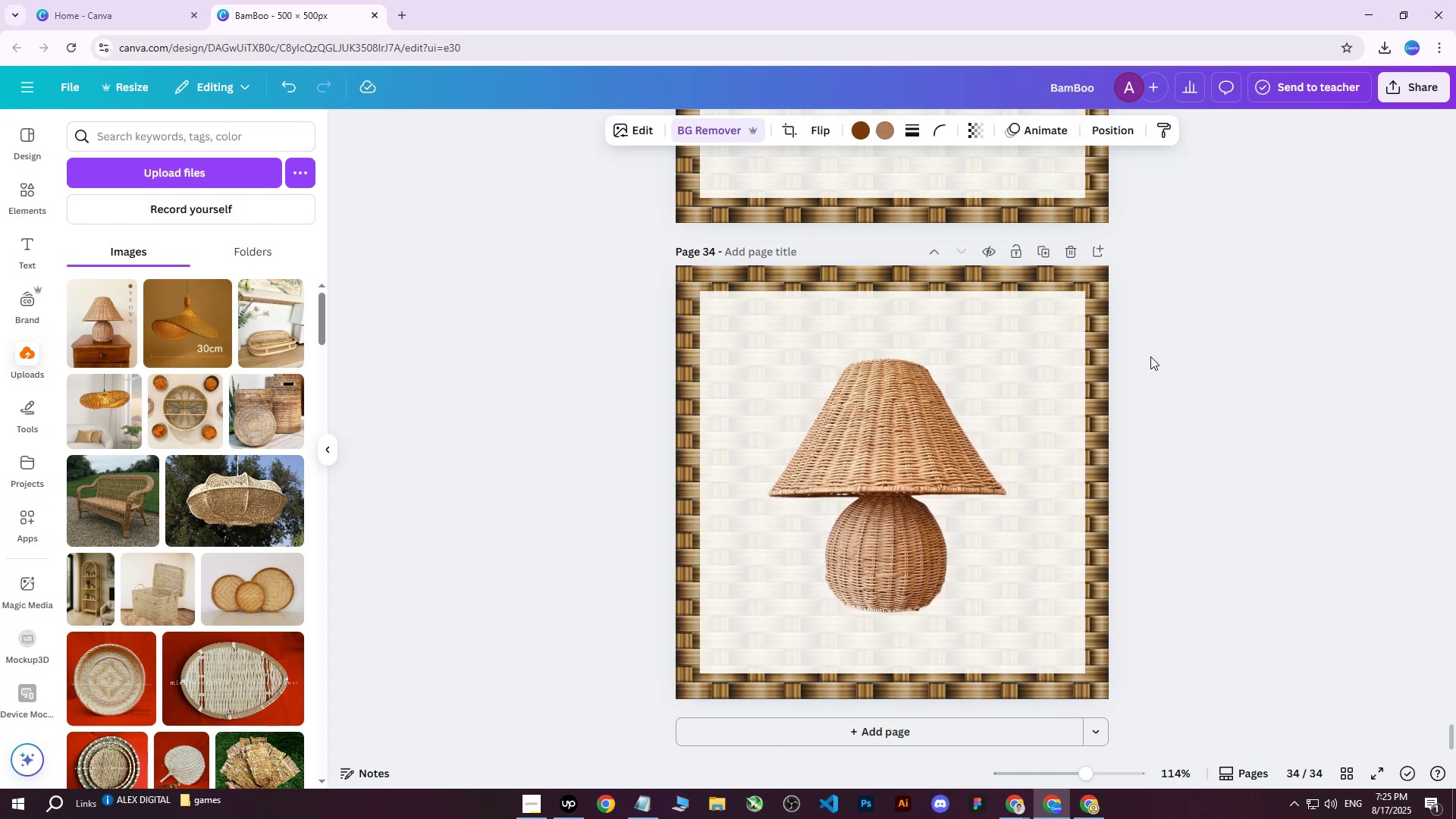 
key(ArrowDown)
 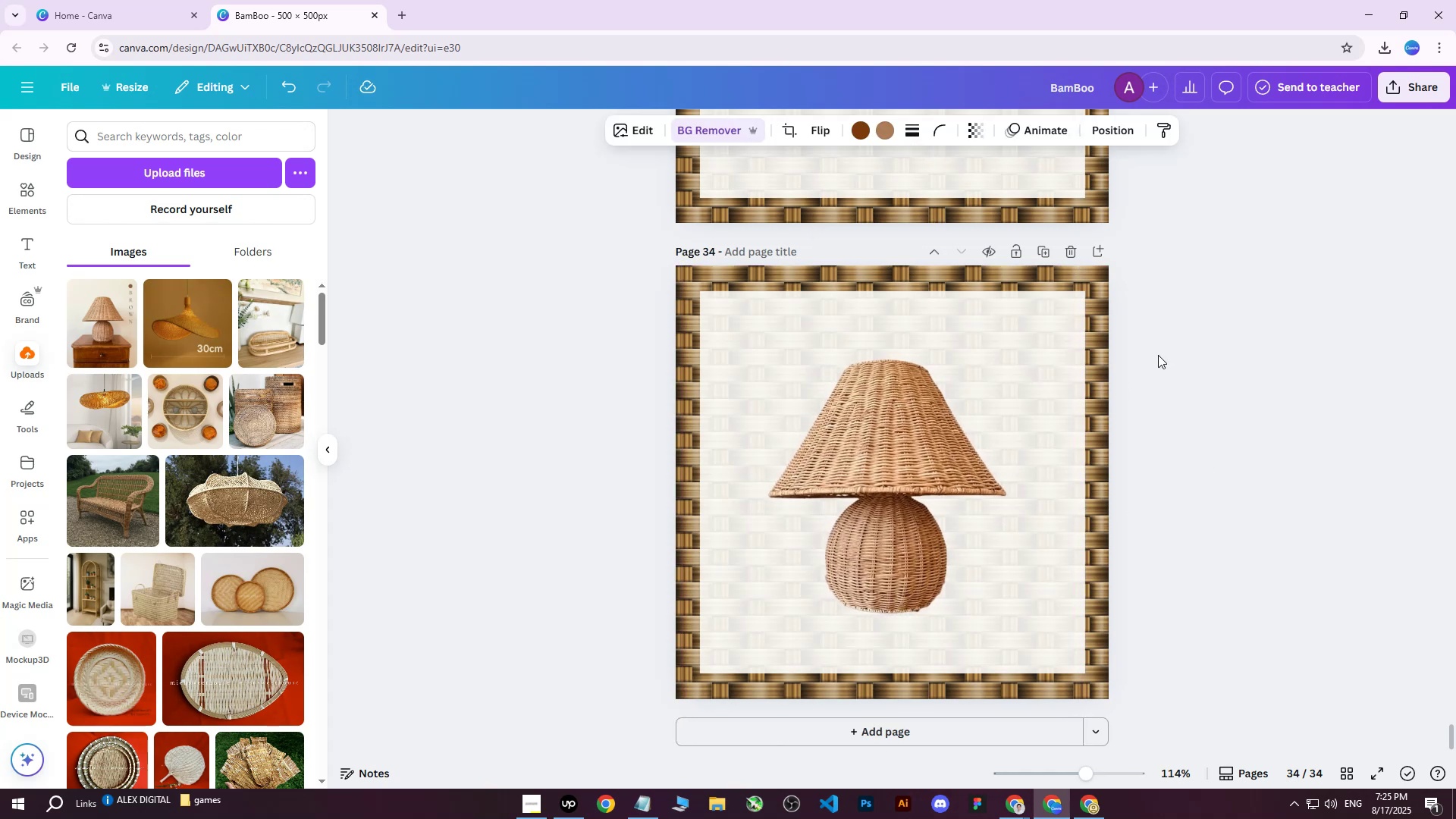 
key(ArrowDown)
 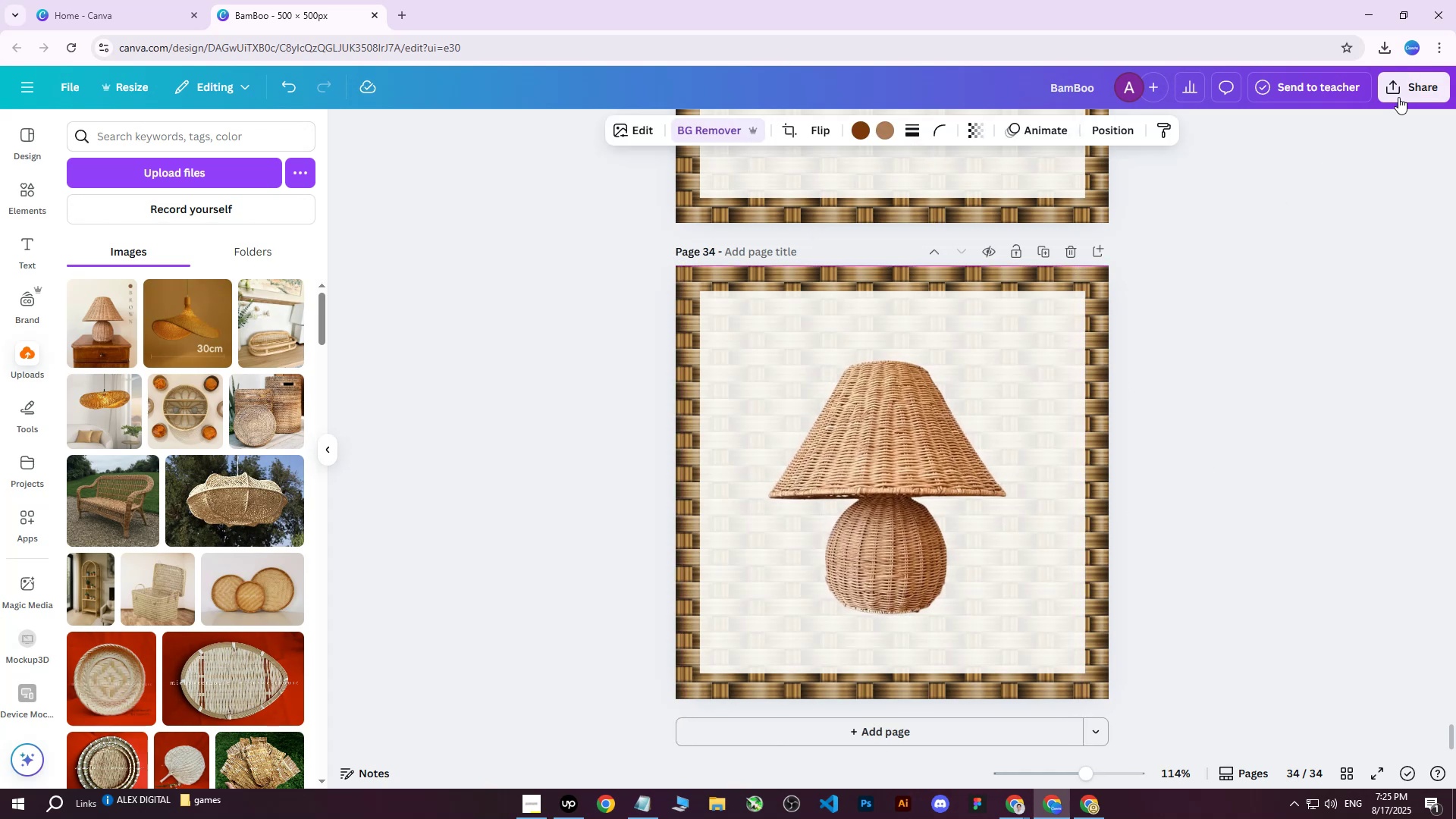 
left_click([1401, 94])
 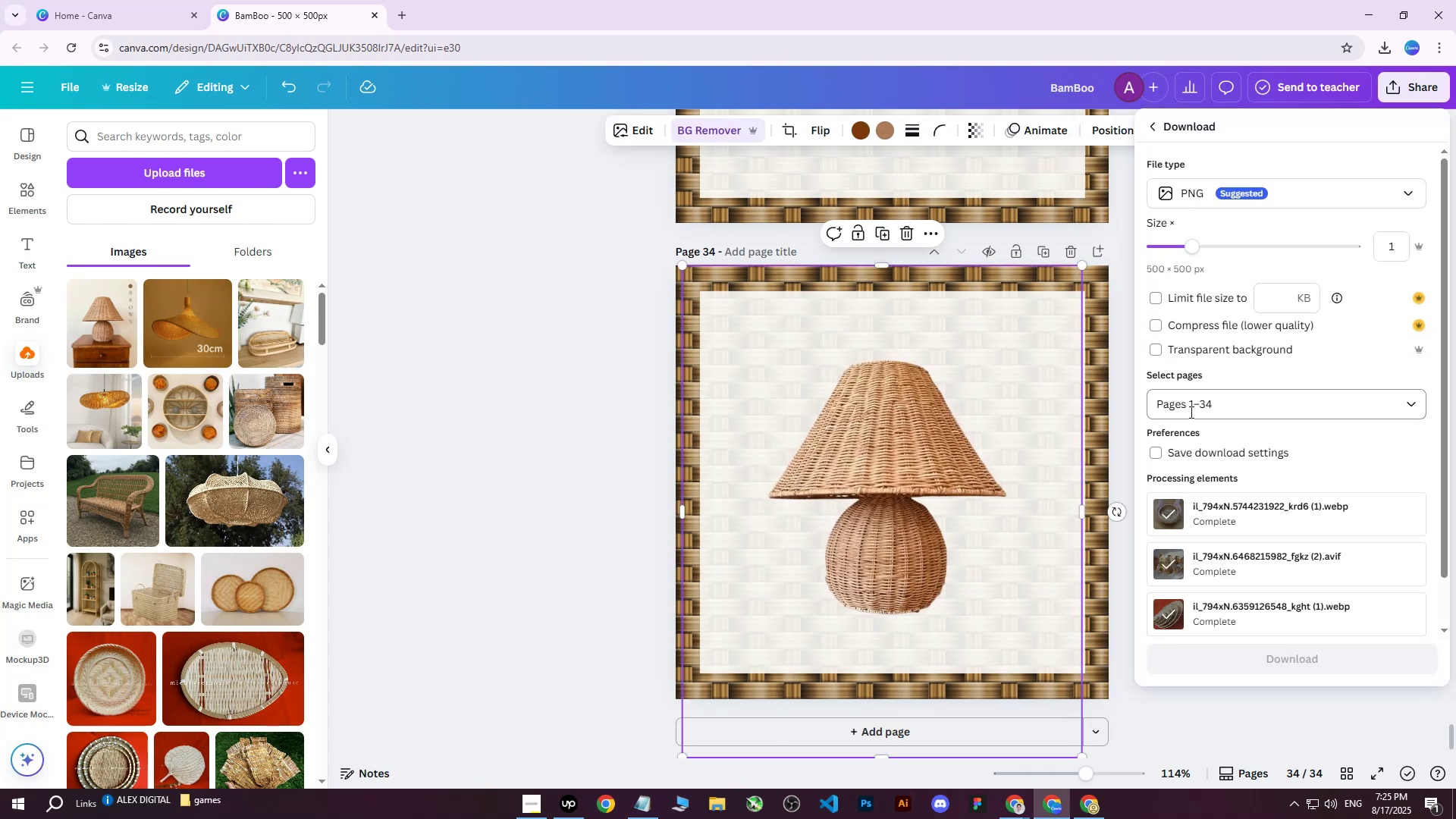 
double_click([1213, 404])
 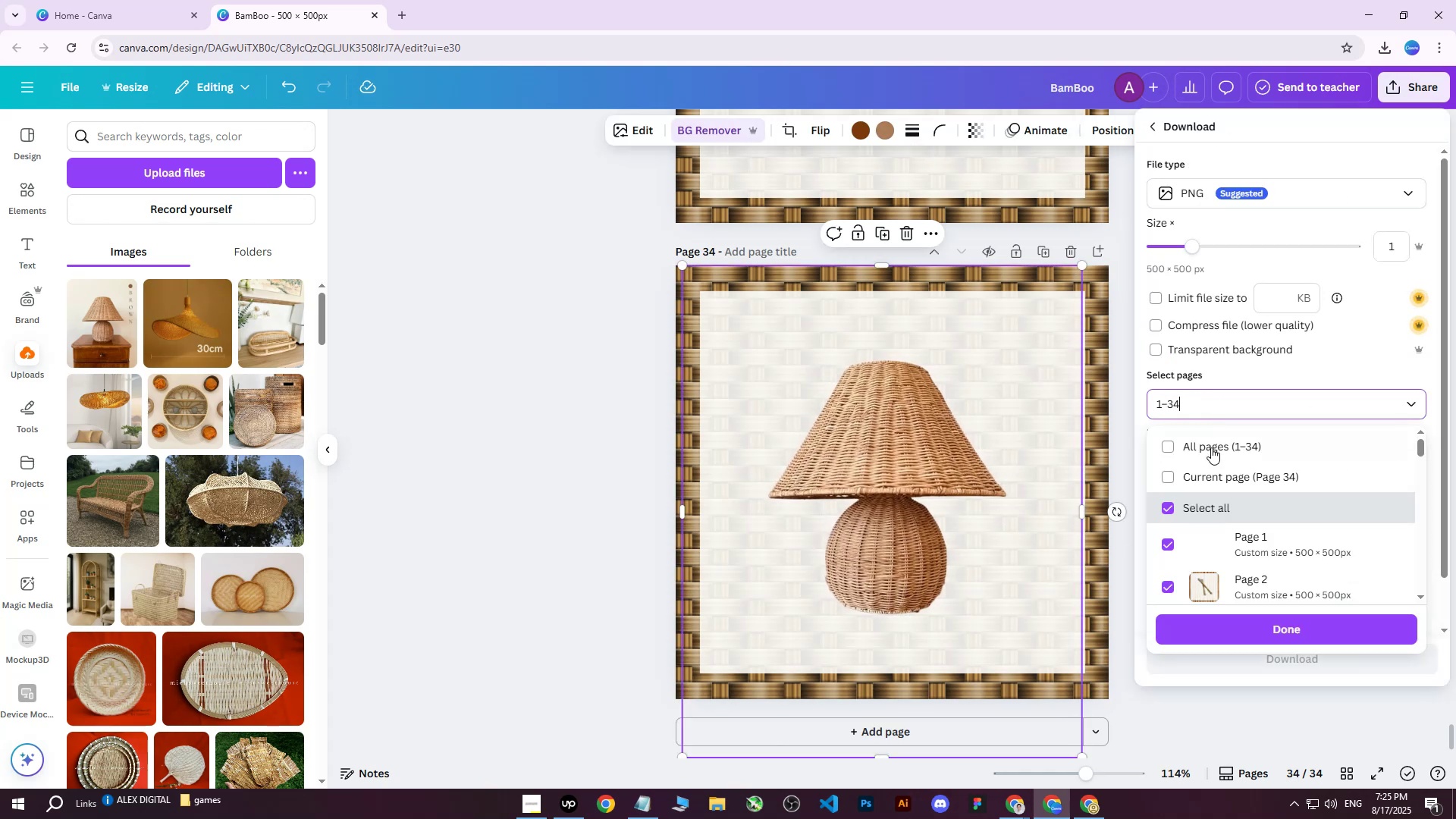 
triple_click([1208, 452])
 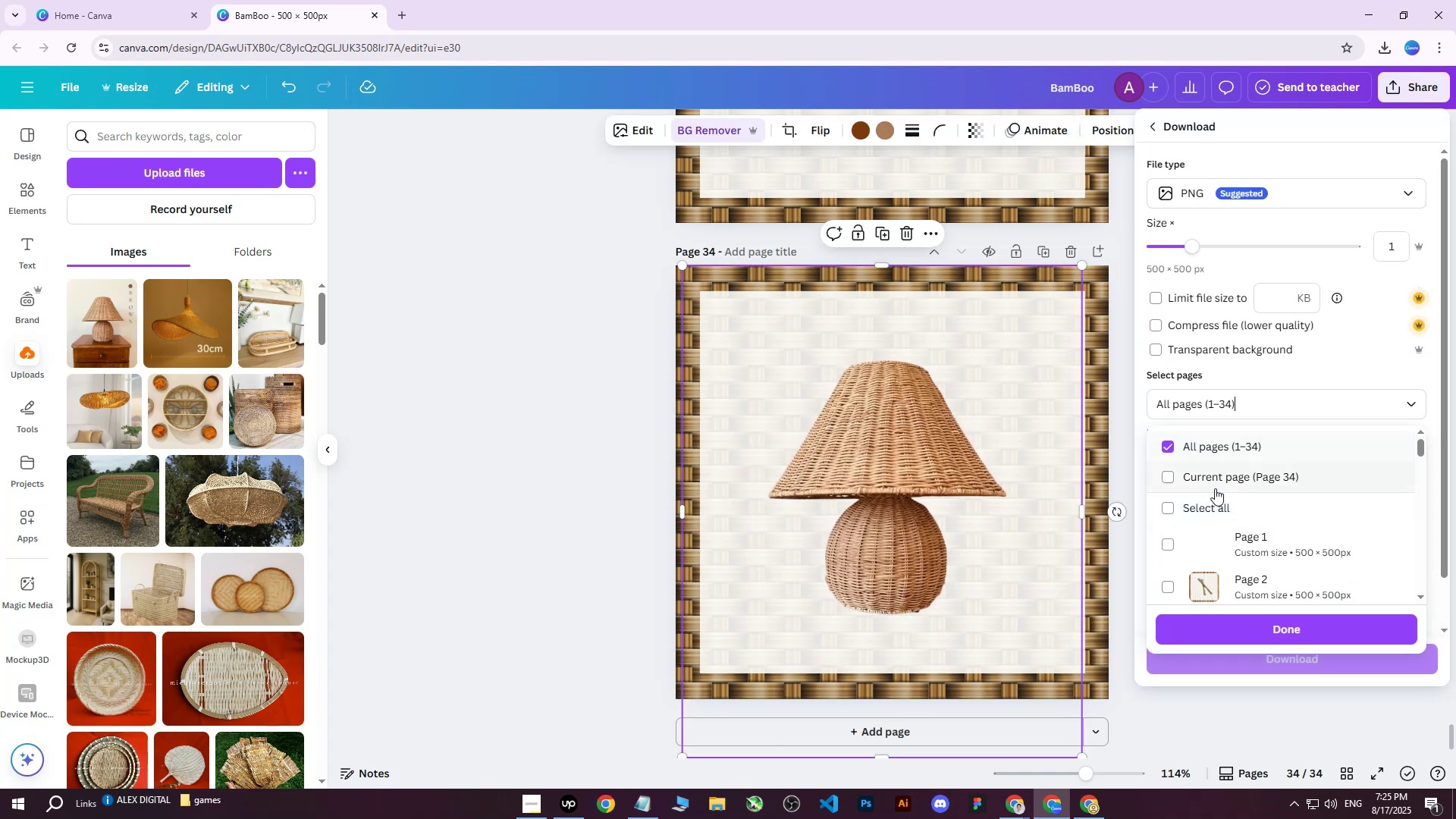 
triple_click([1215, 488])
 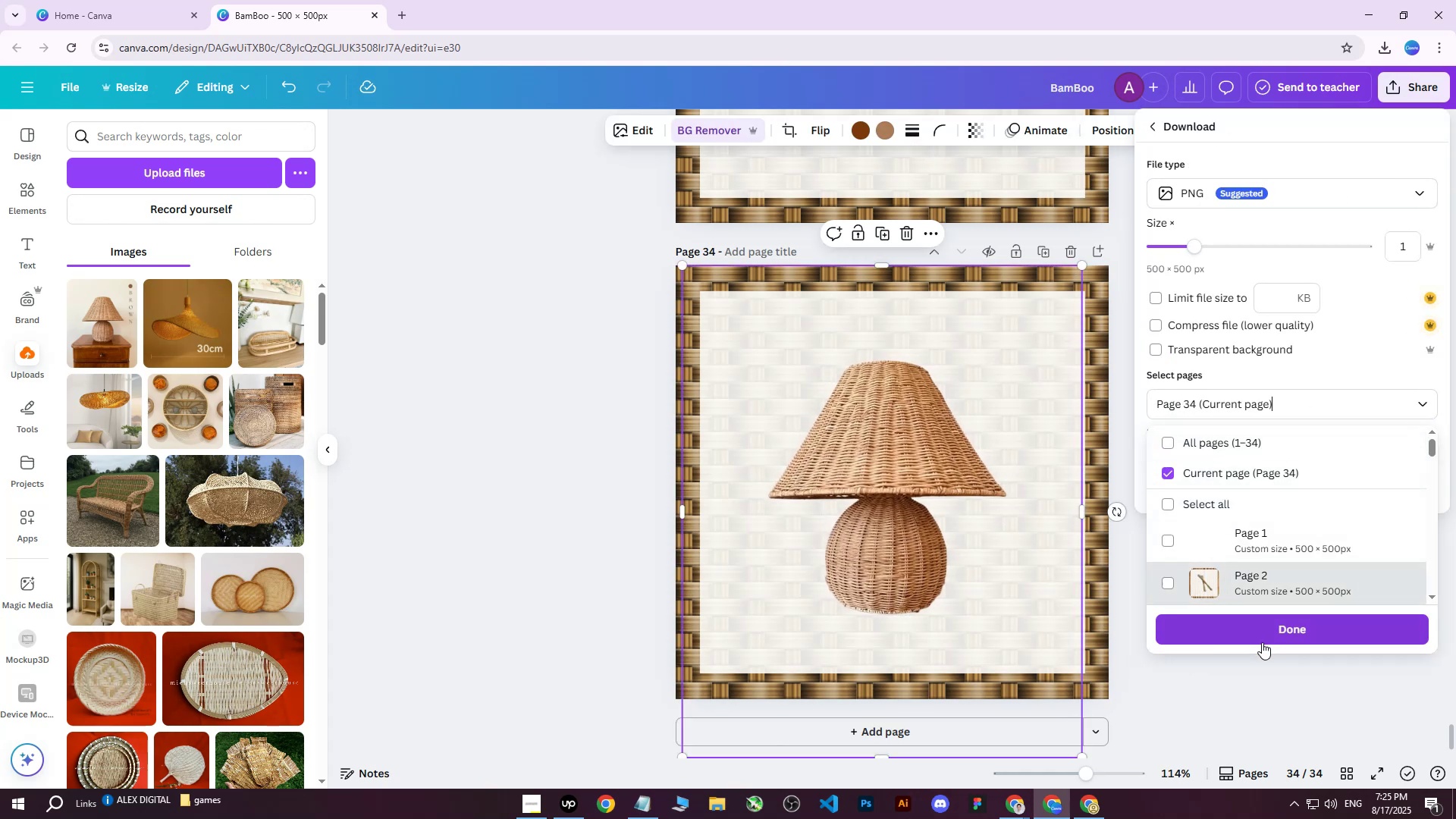 
triple_click([1261, 643])
 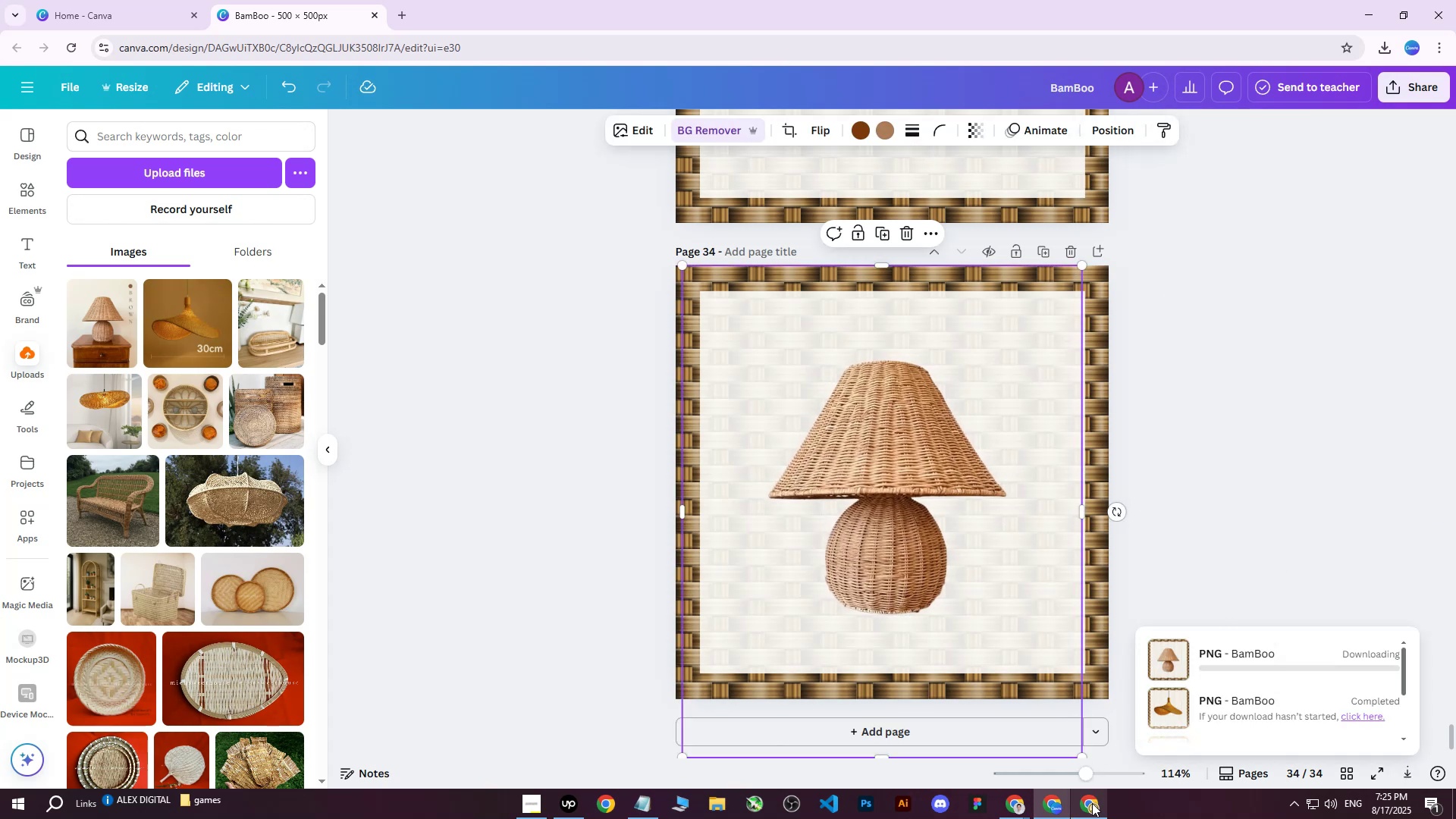 
left_click([1092, 803])
 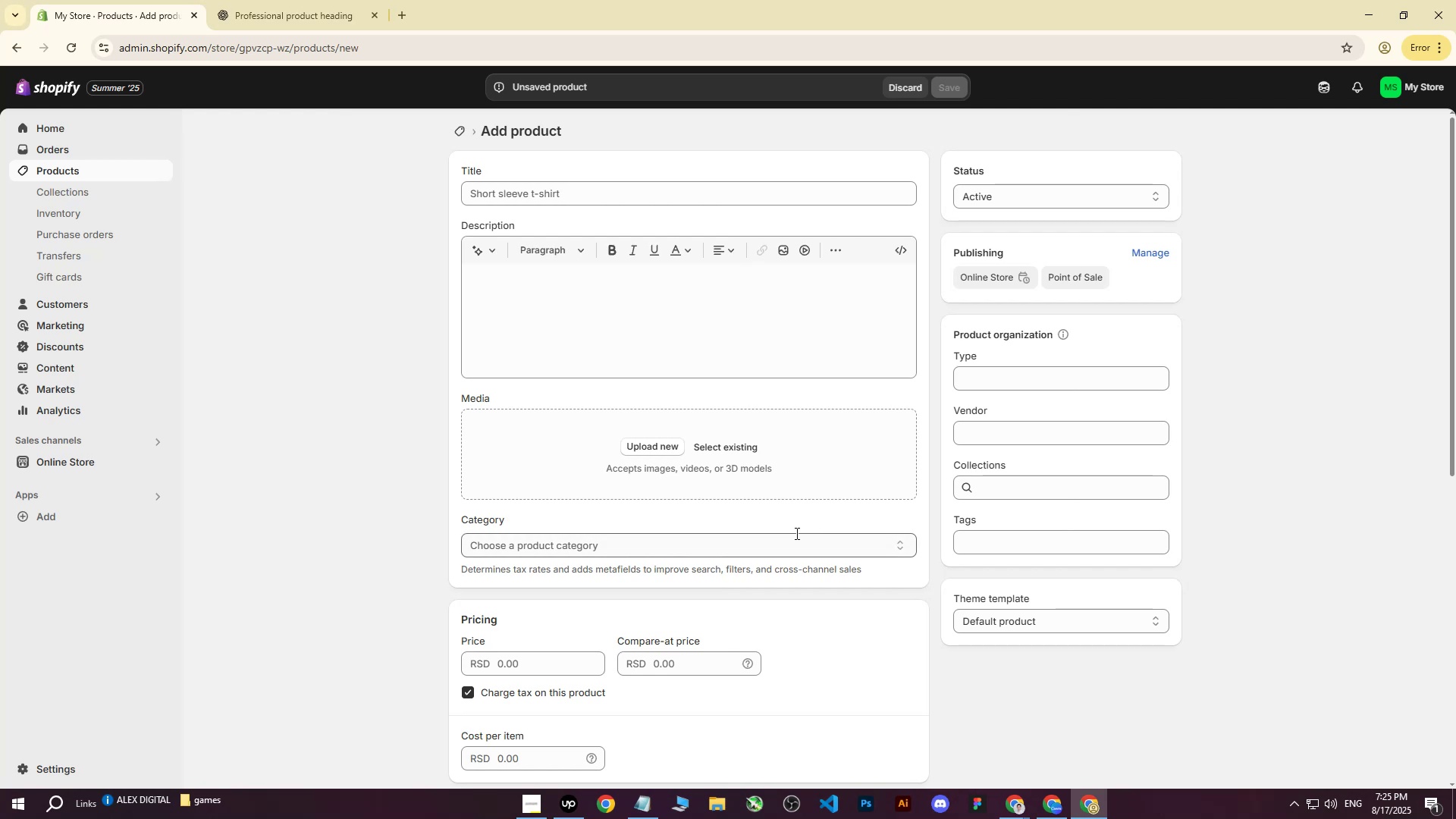 
wait(7.97)
 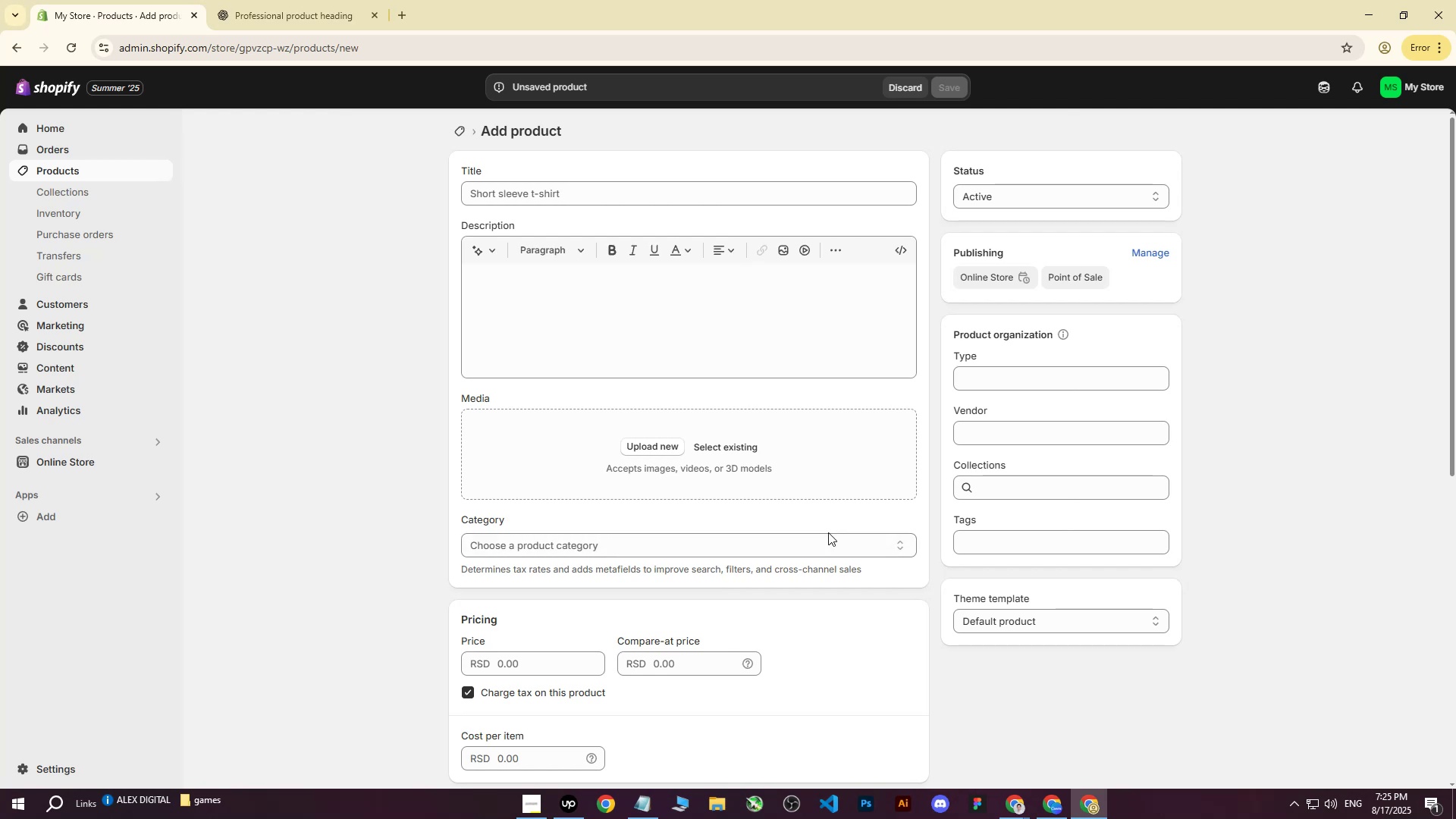 
left_click([318, 0])
 